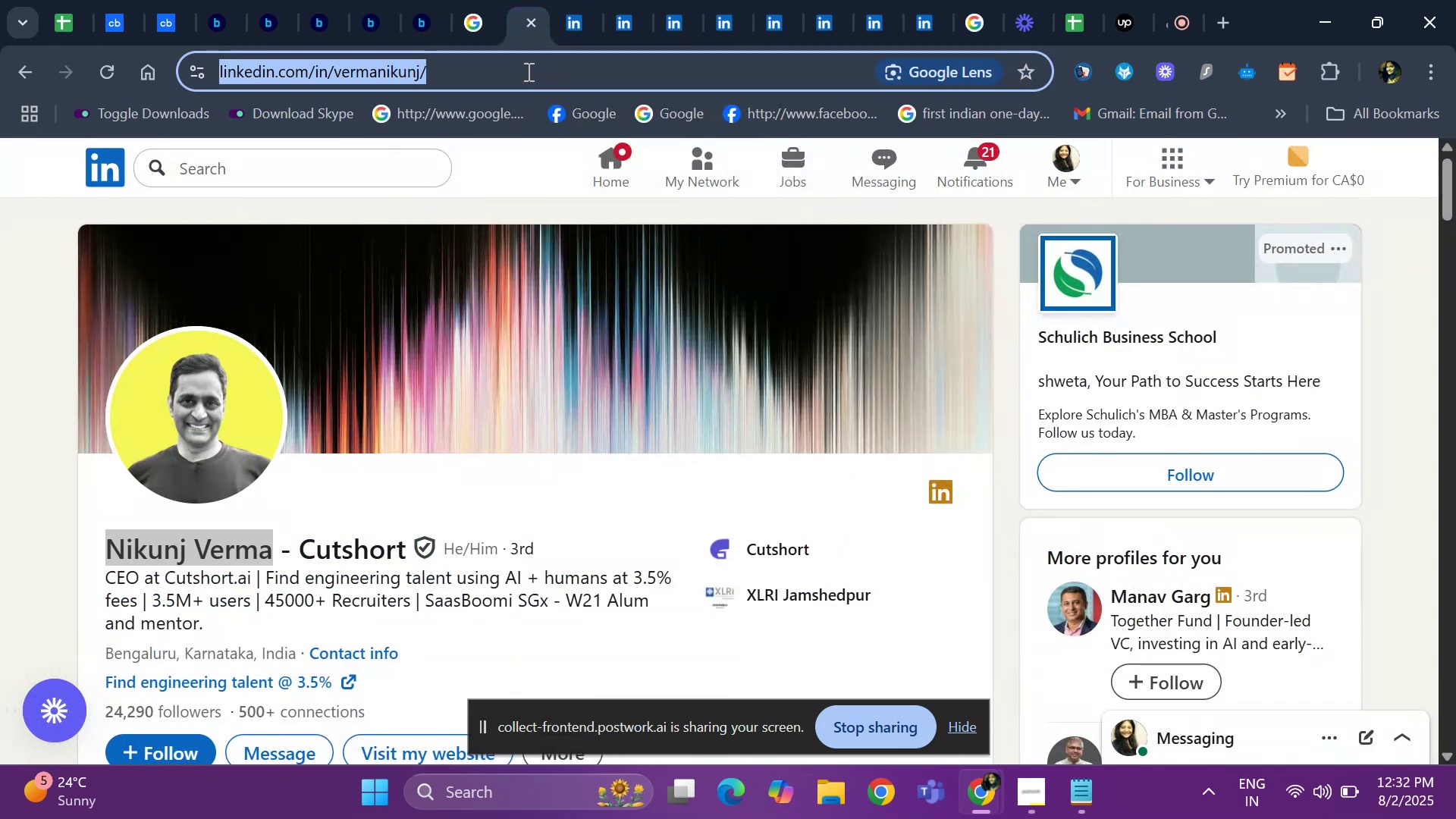 
key(Control+C)
 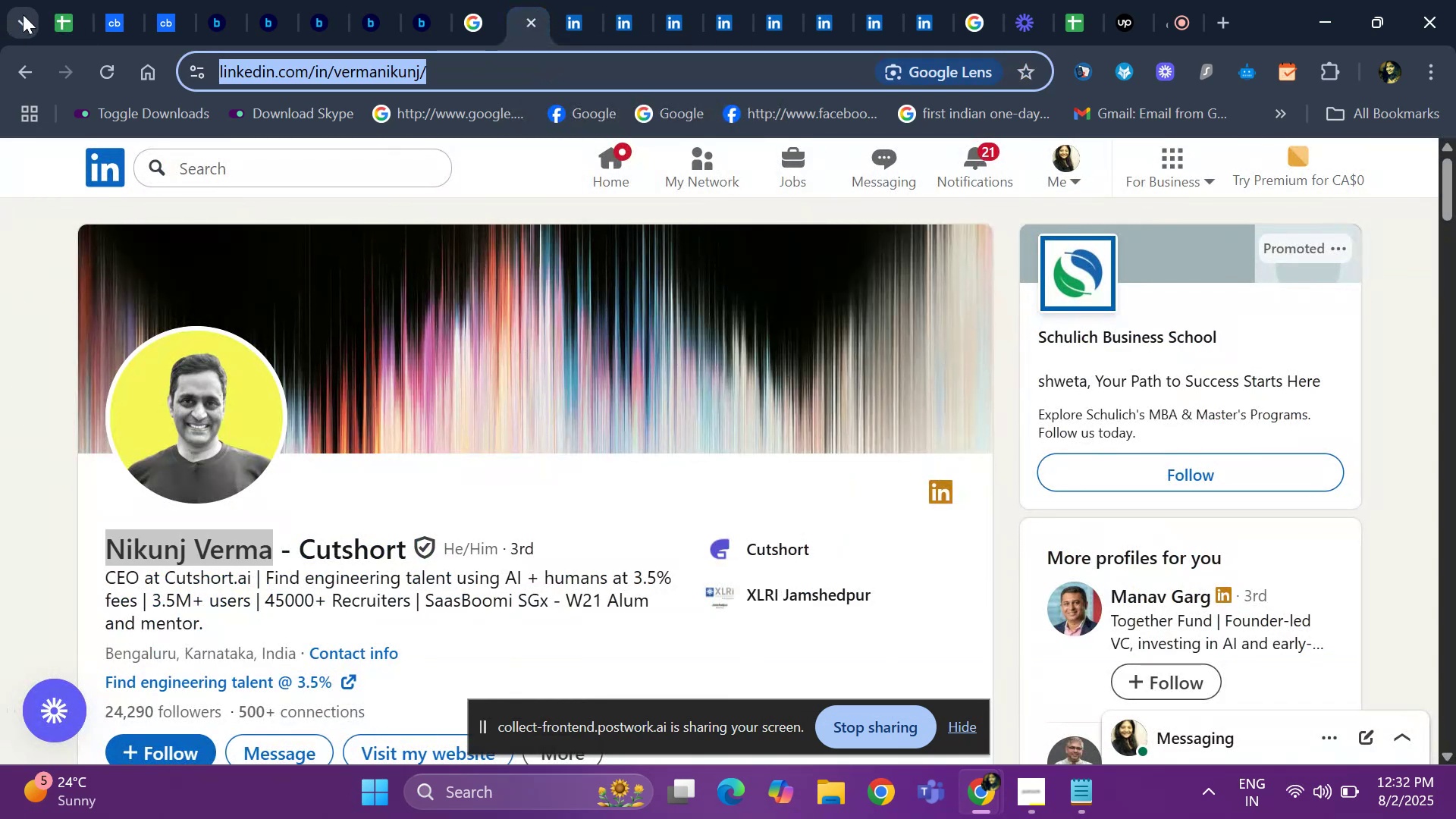 
left_click([54, 7])
 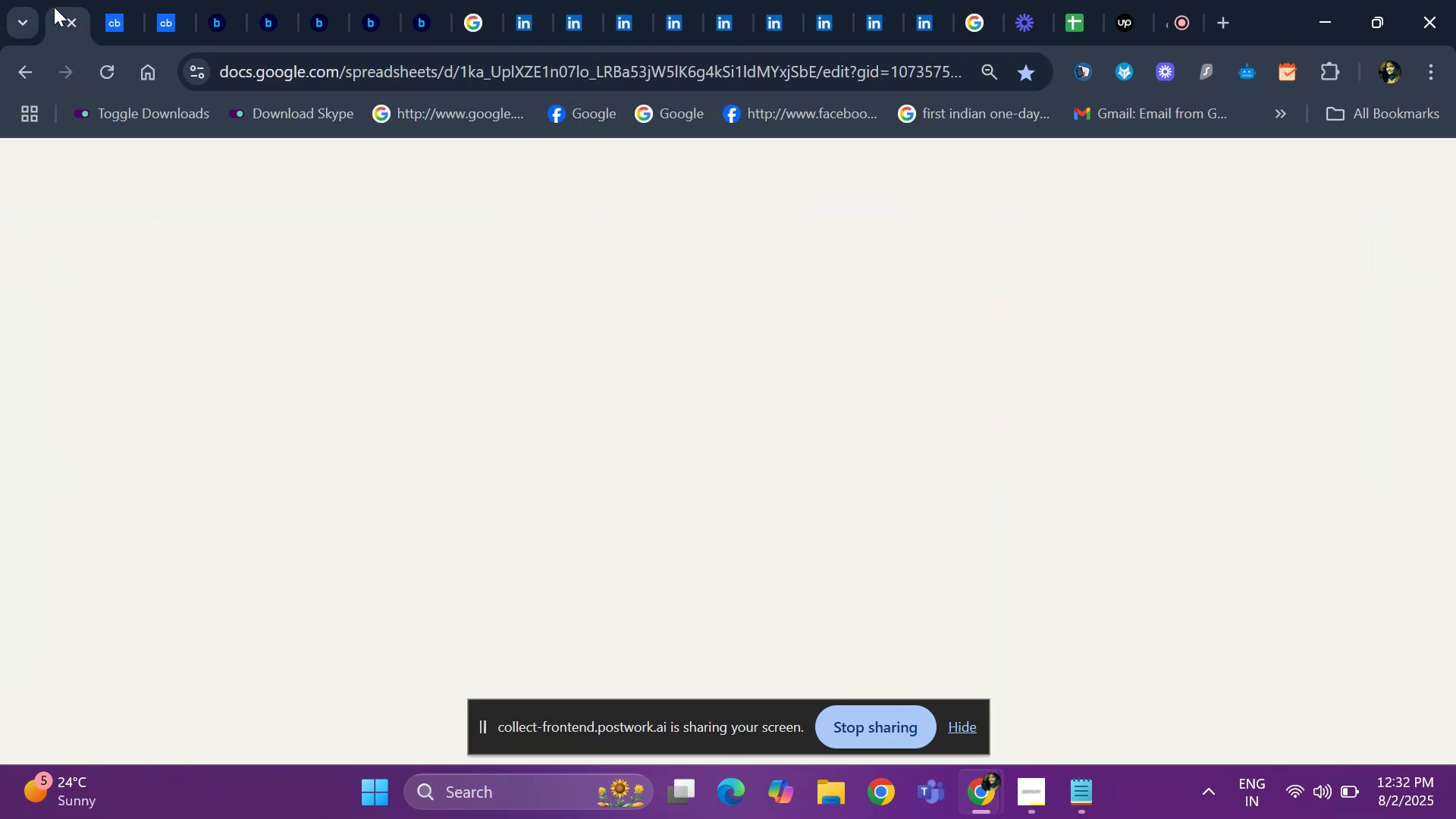 
key(Control+ControlLeft)
 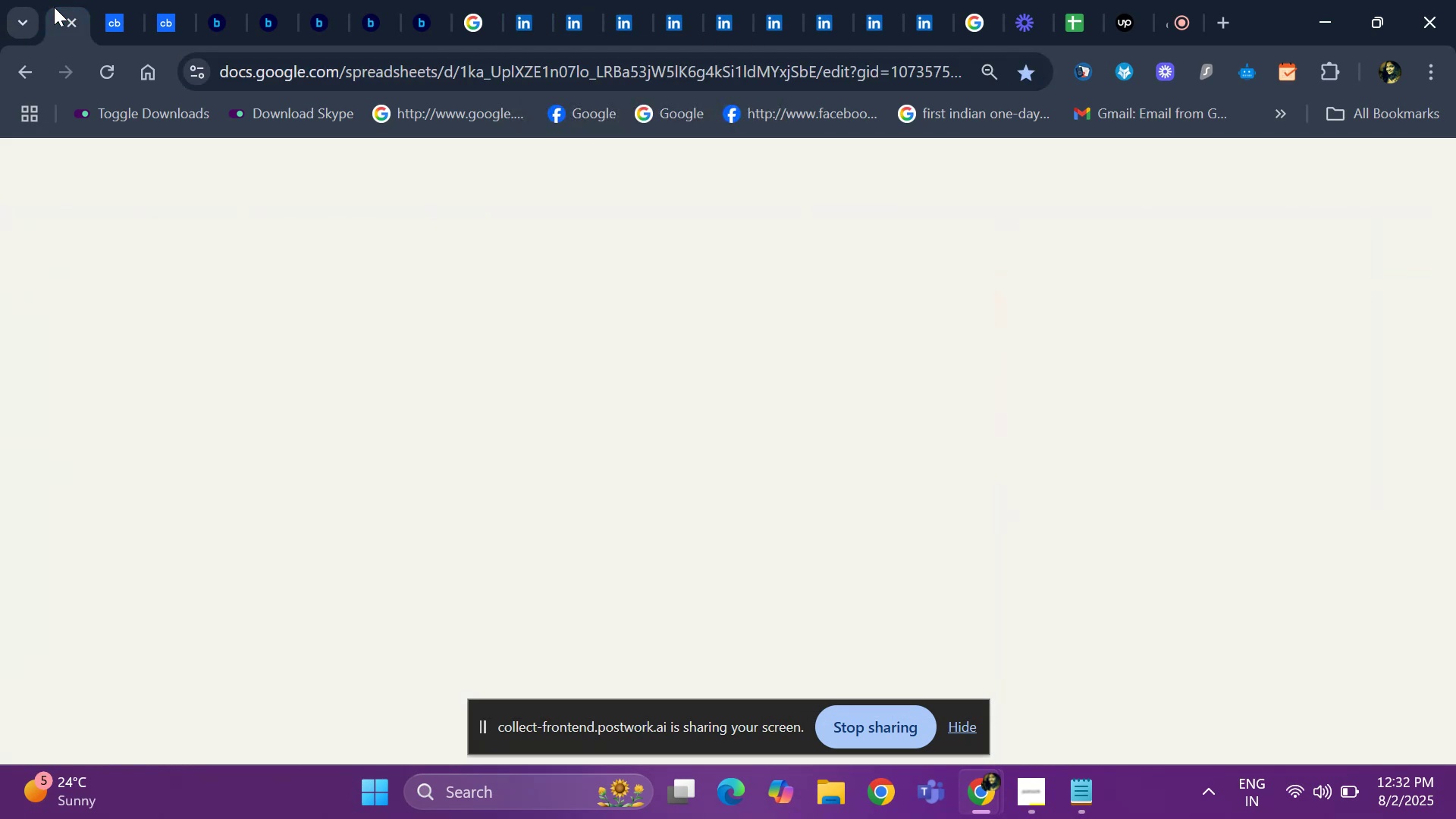 
key(Control+V)
 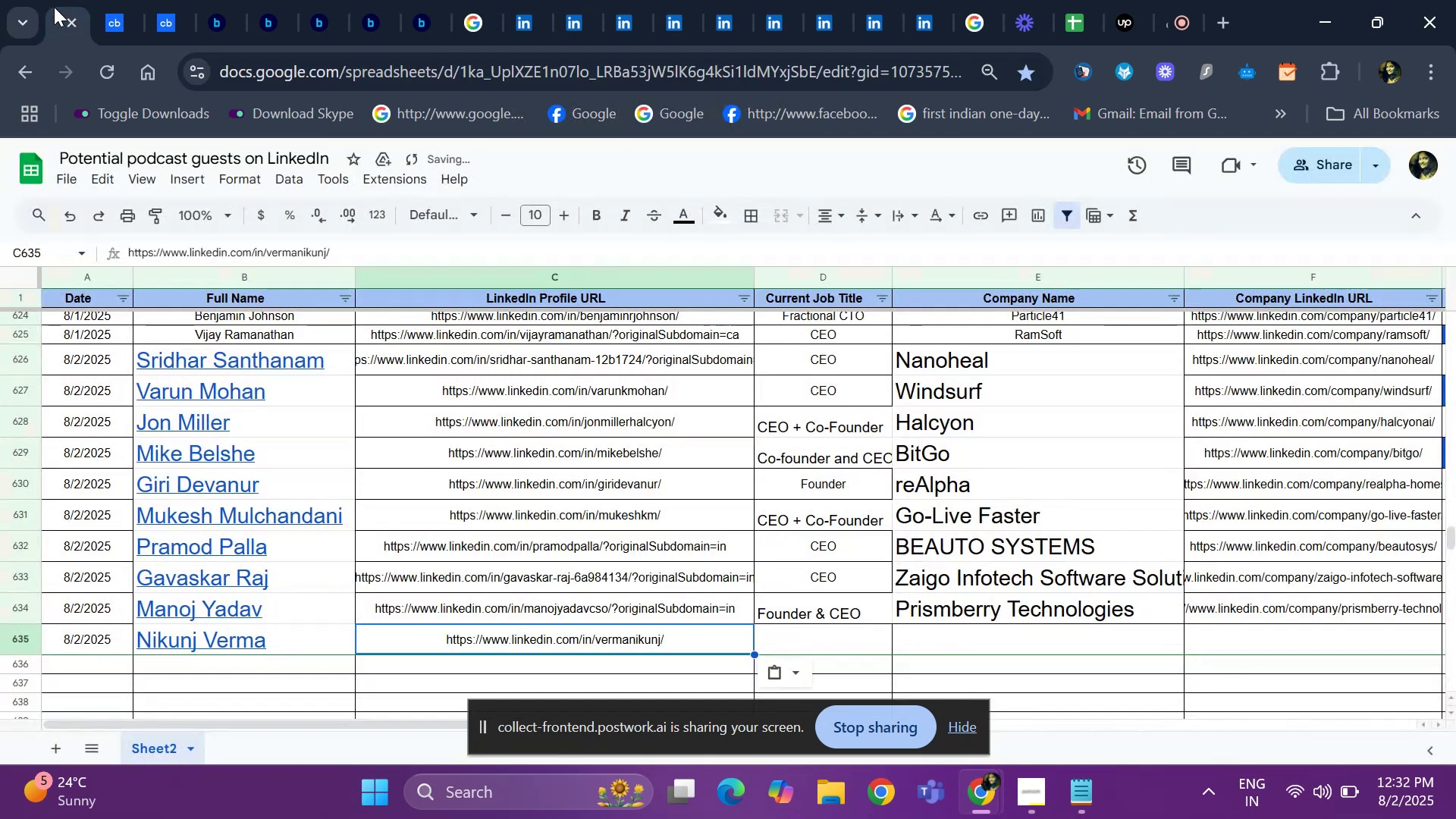 
key(ArrowRight)
 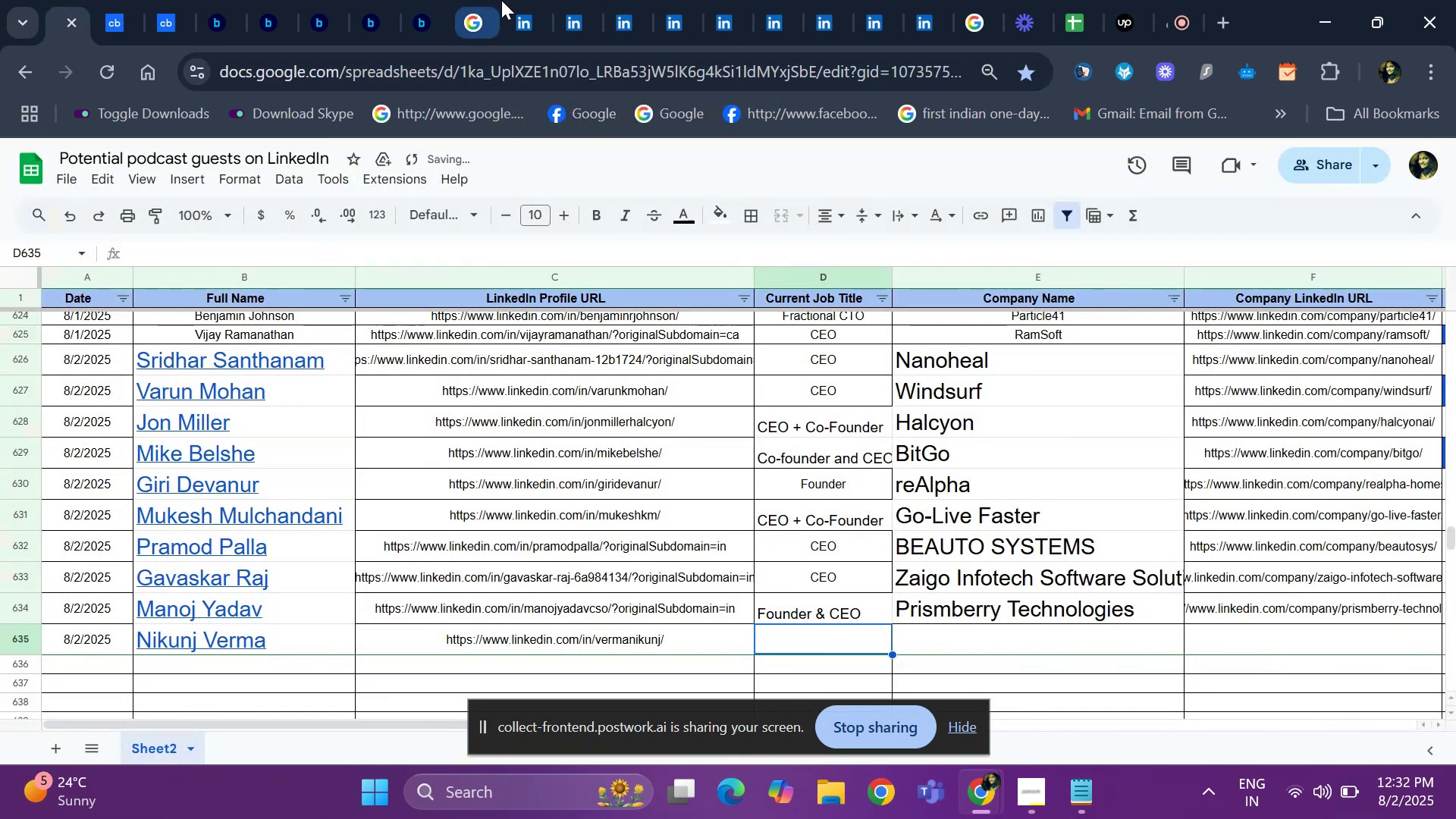 
left_click([515, 0])
 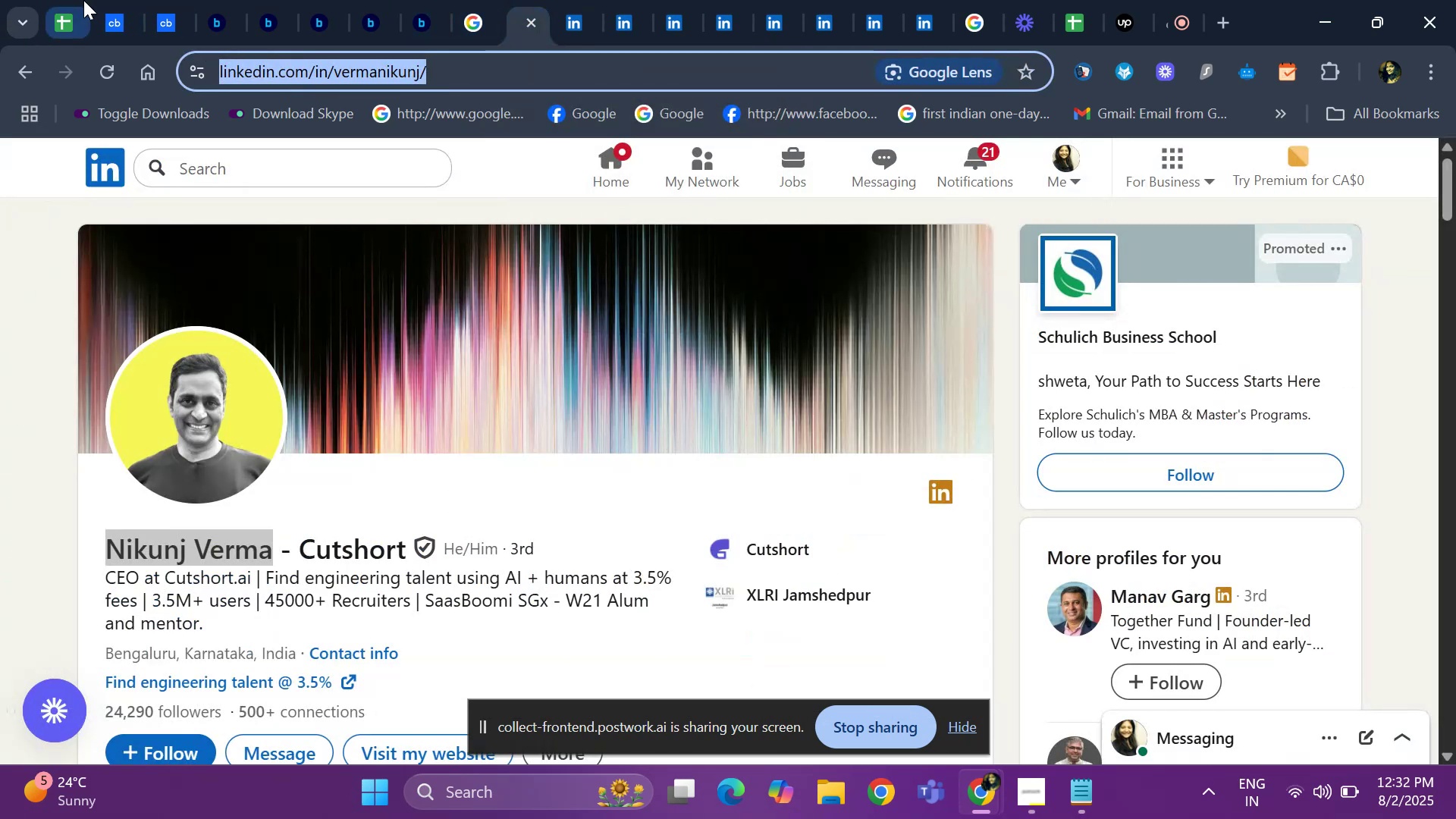 
left_click([70, 2])
 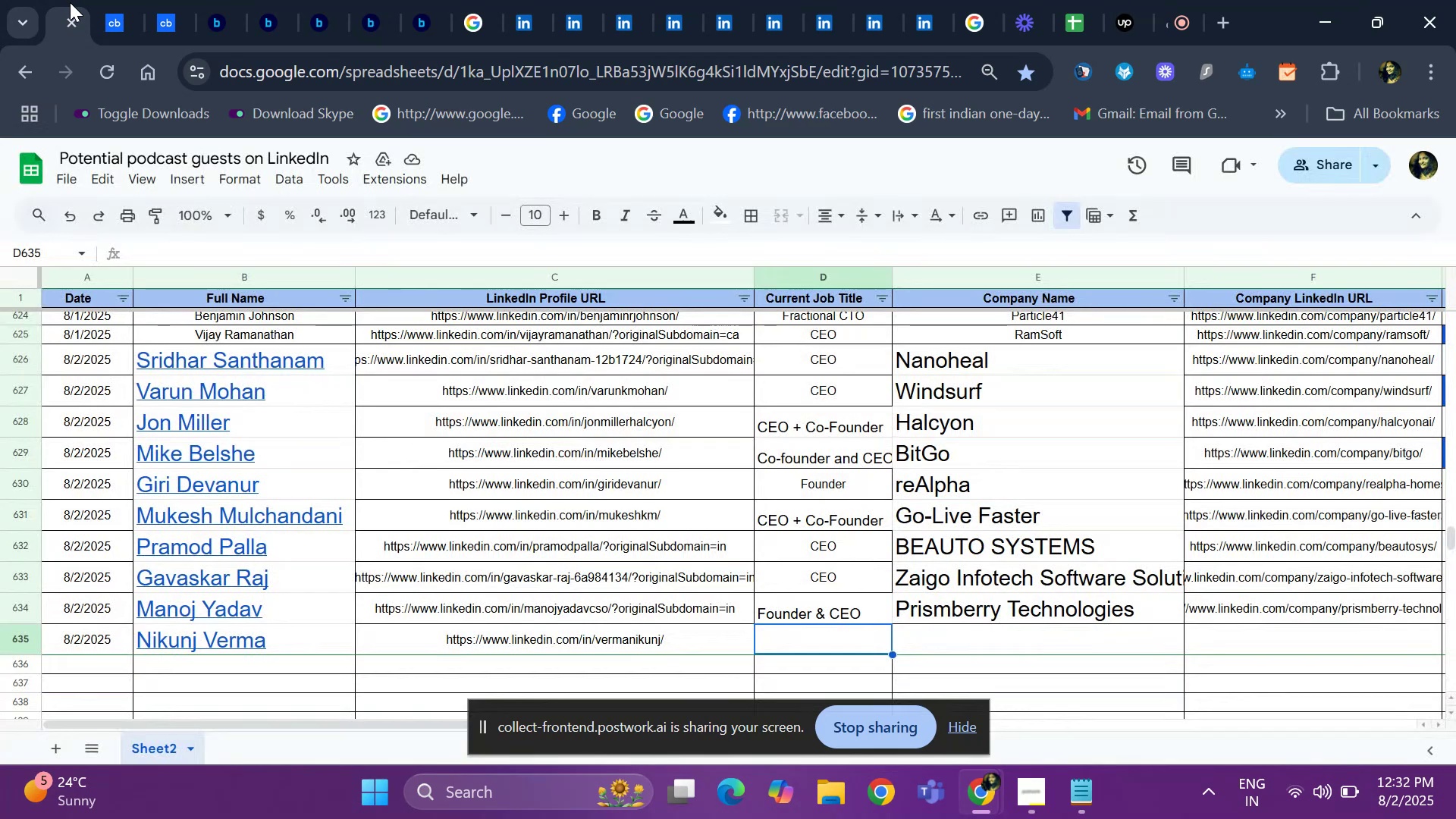 
hold_key(key=ControlLeft, duration=0.65)
 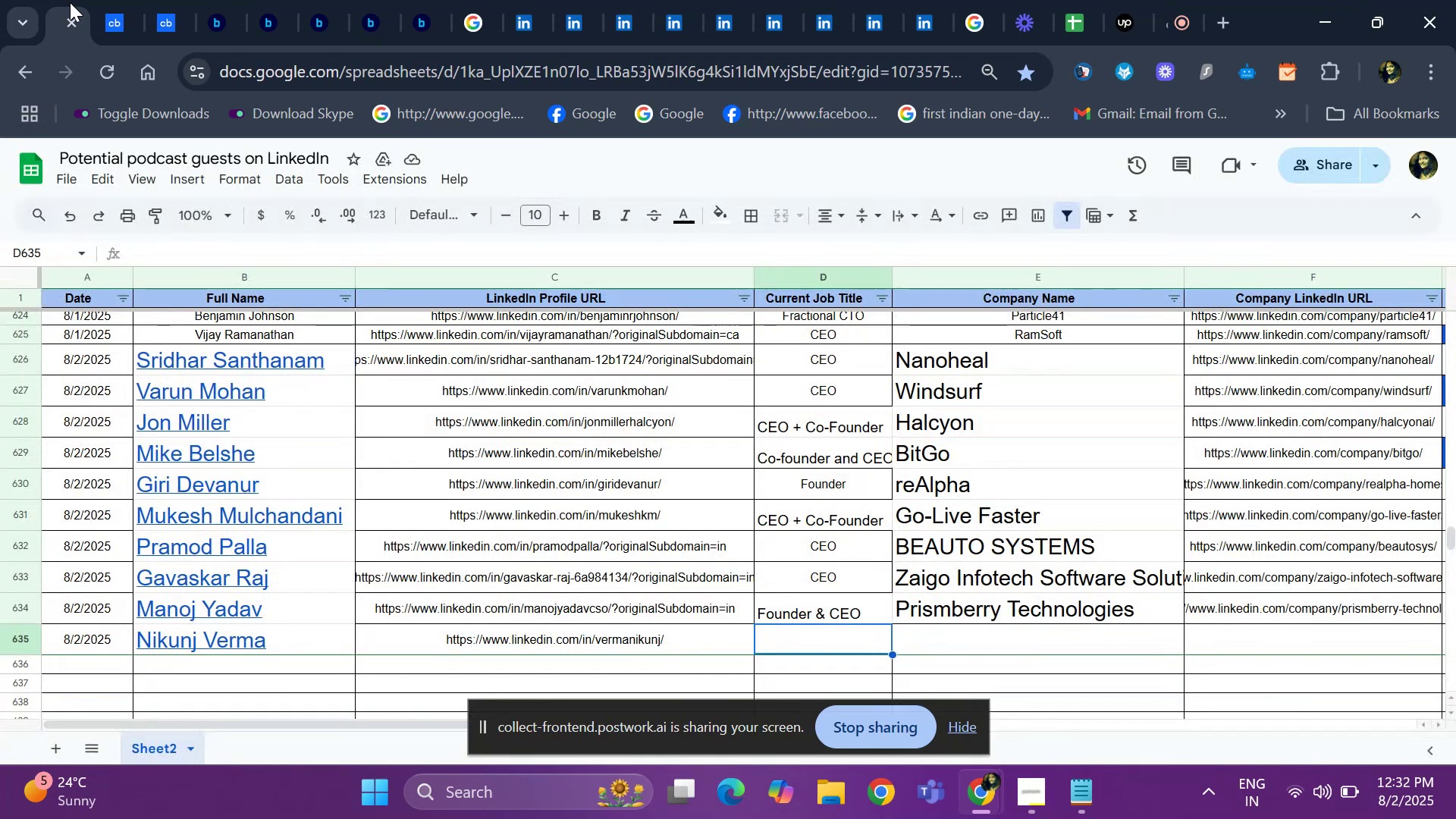 
key(ArrowUp)
 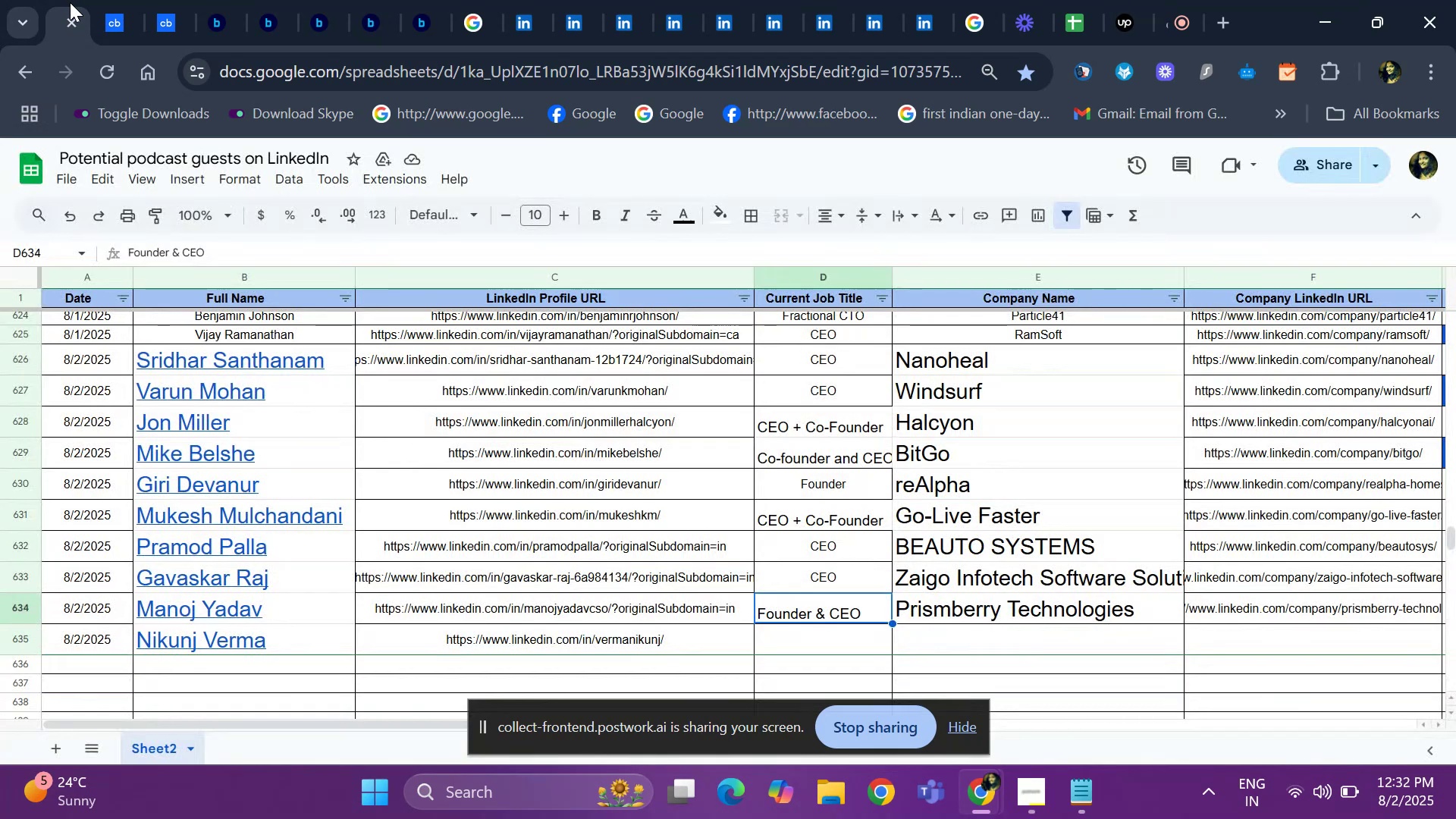 
key(ArrowUp)
 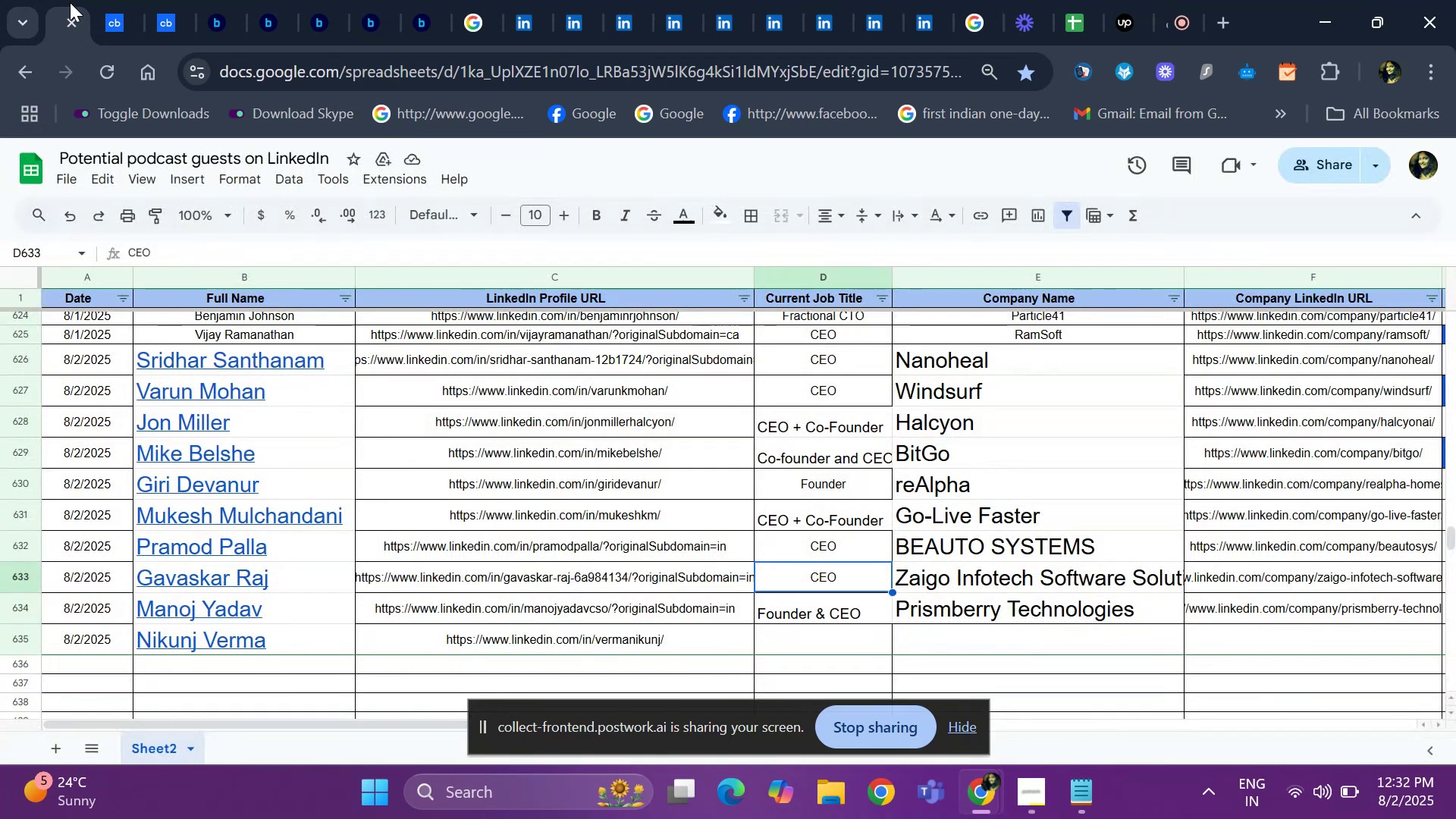 
key(Control+C)
 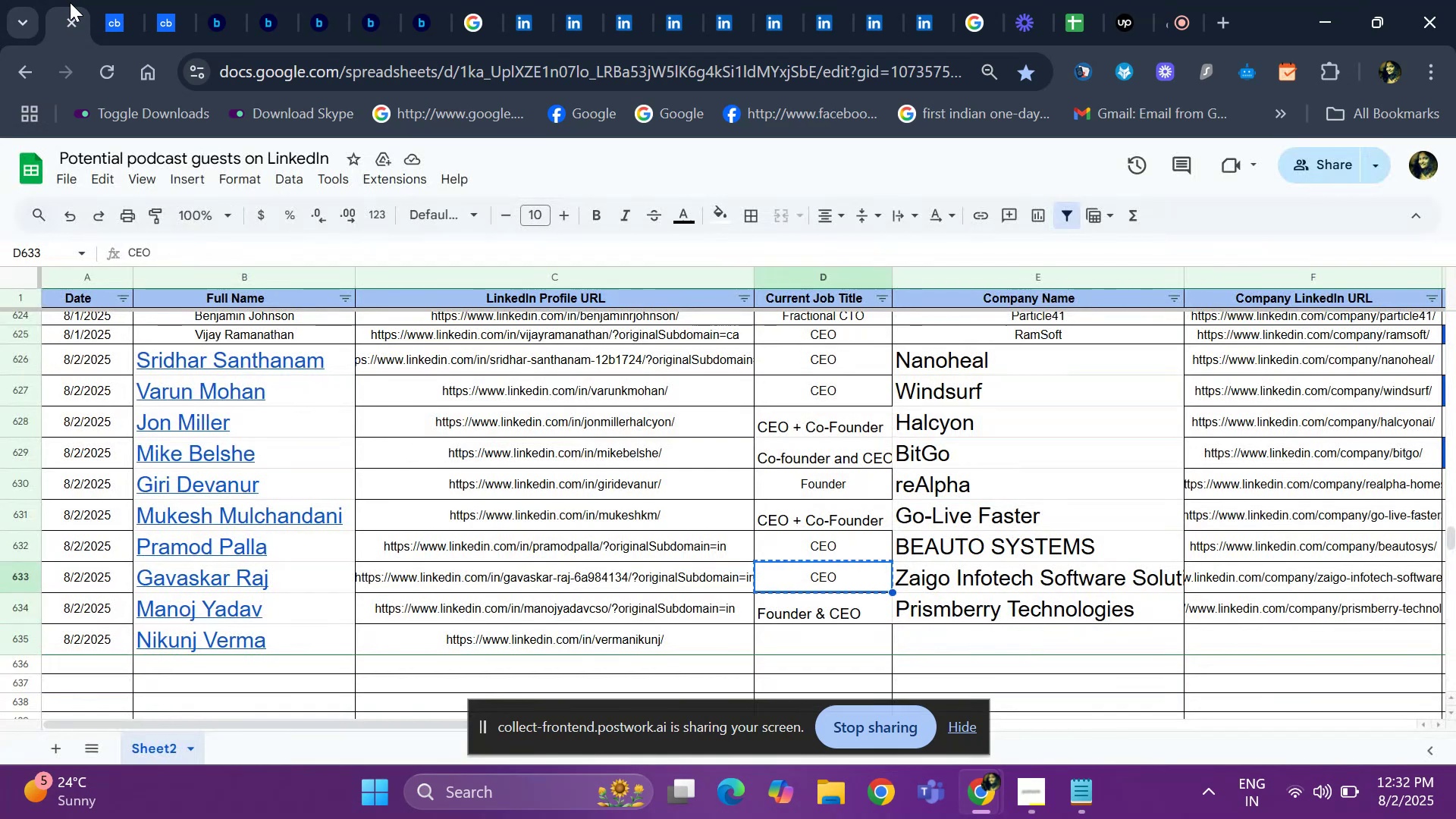 
key(ArrowDown)
 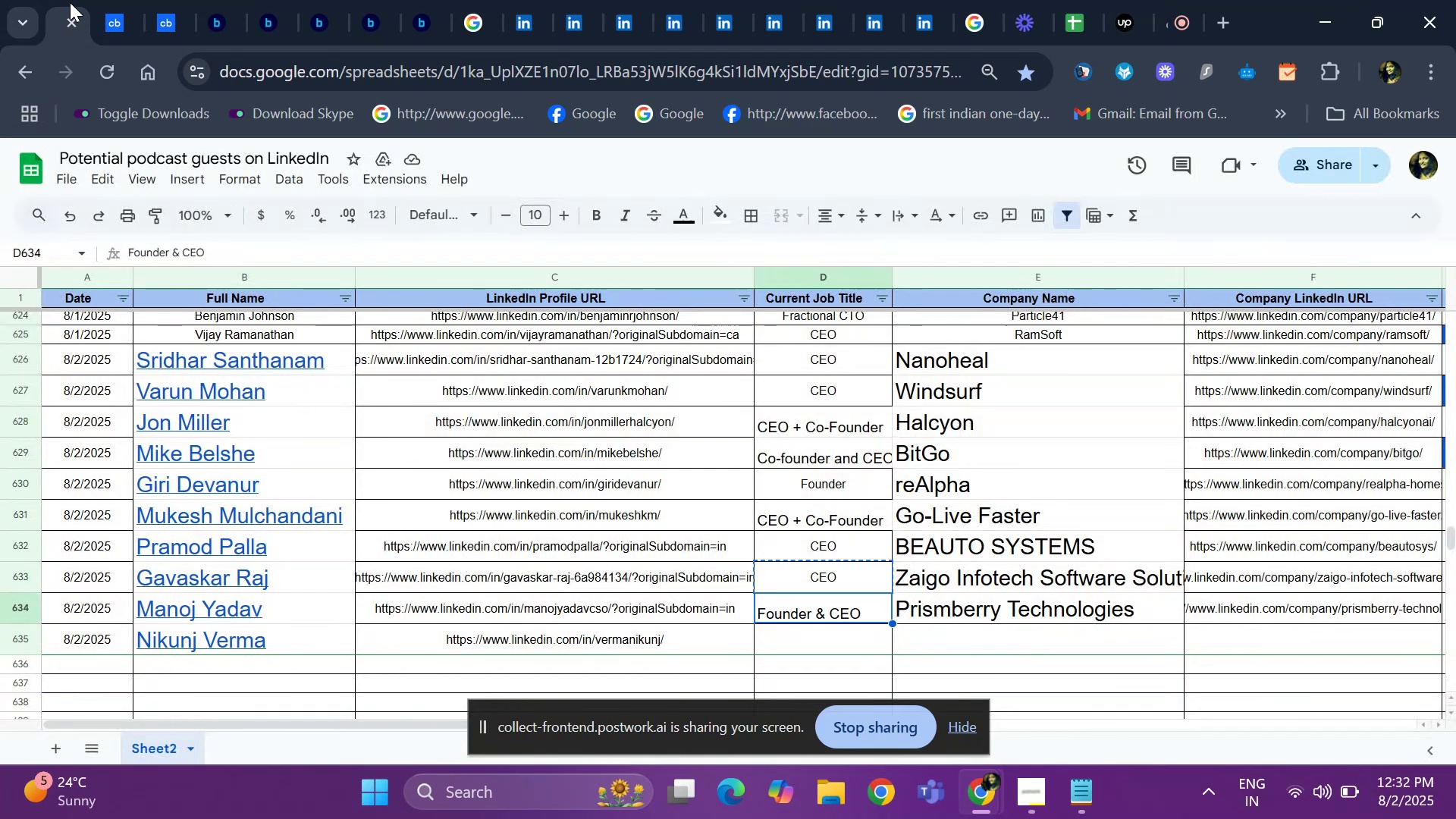 
key(ArrowDown)
 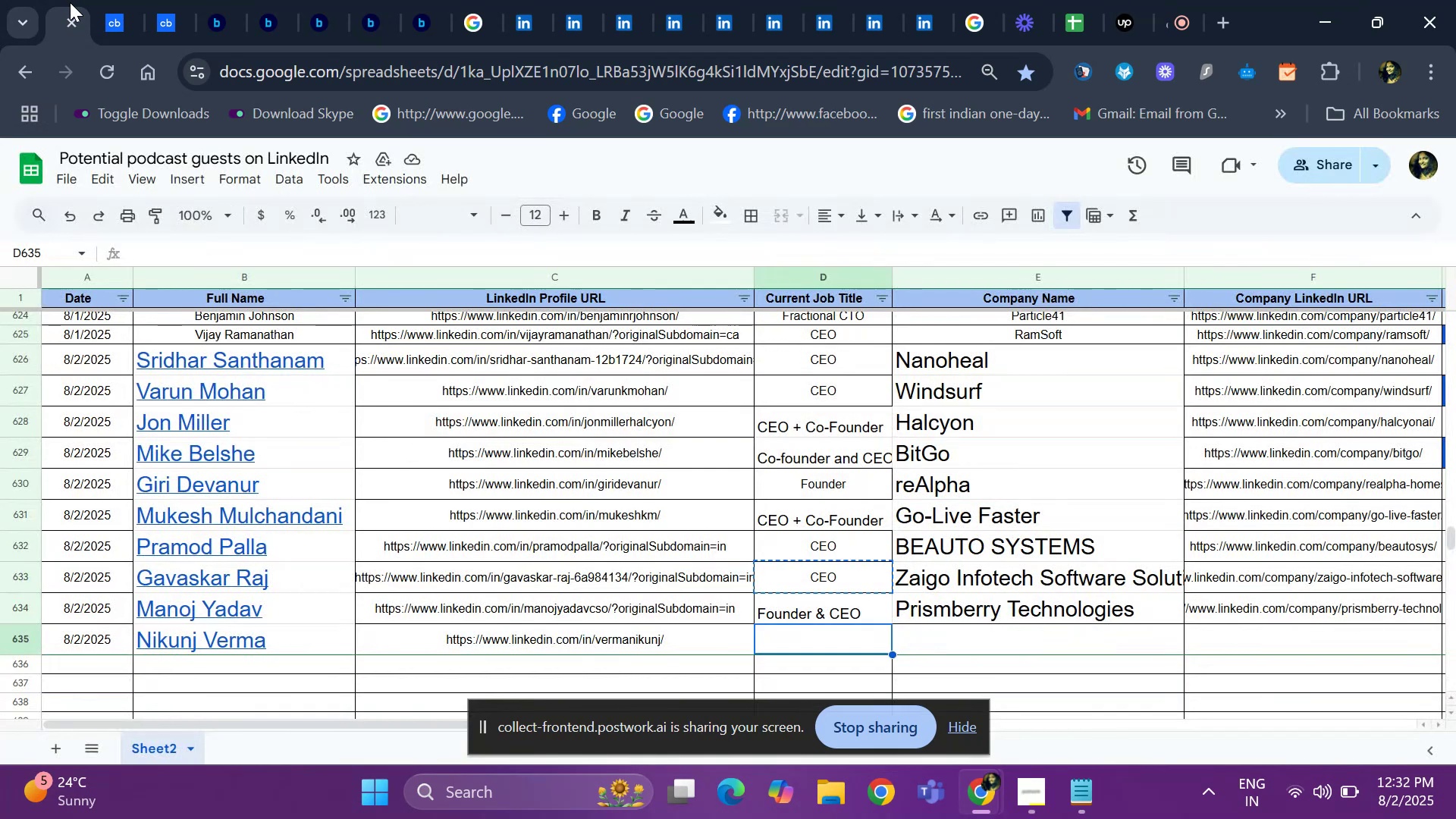 
key(Control+ControlLeft)
 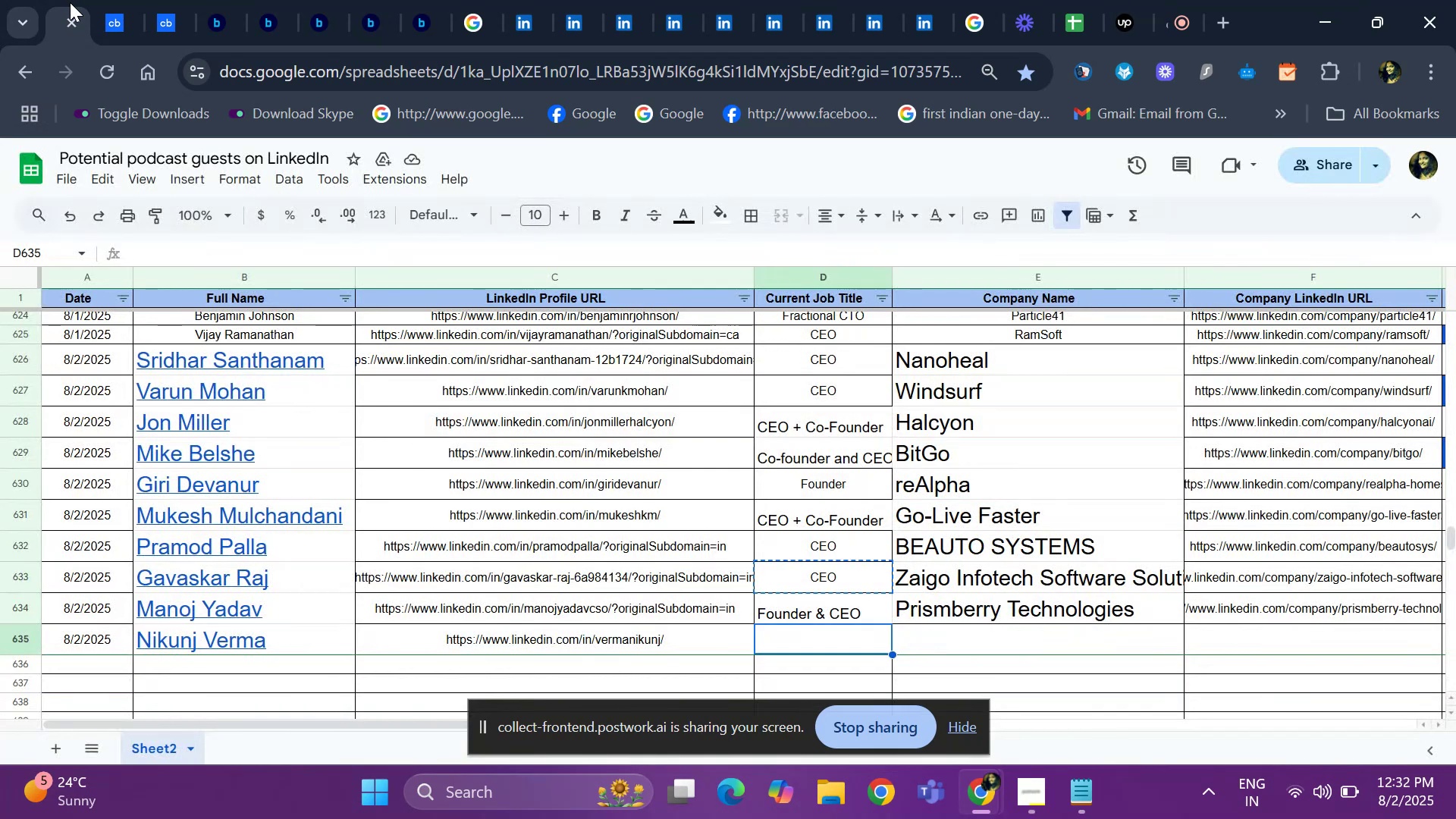 
key(Control+V)
 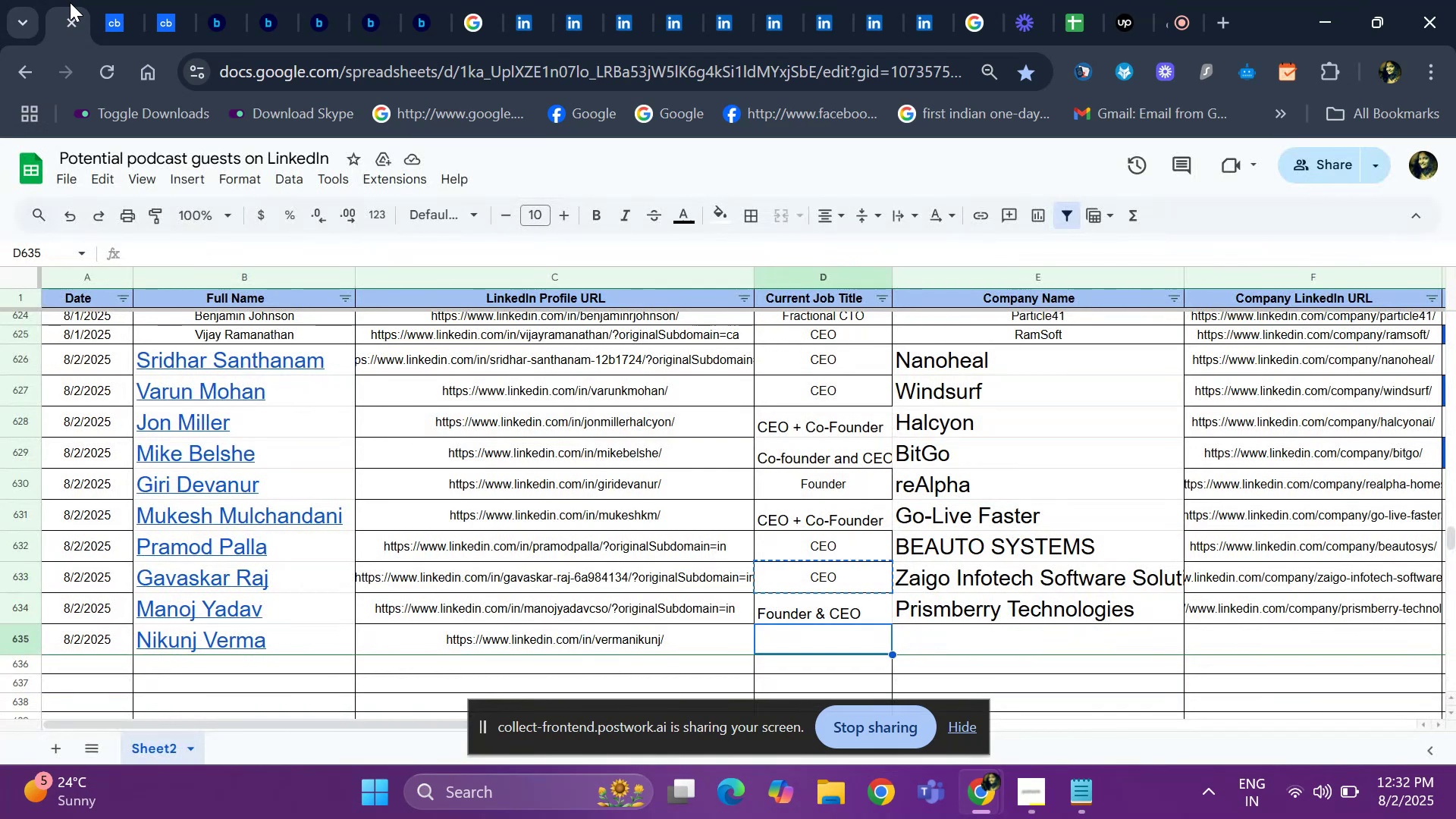 
key(ArrowRight)
 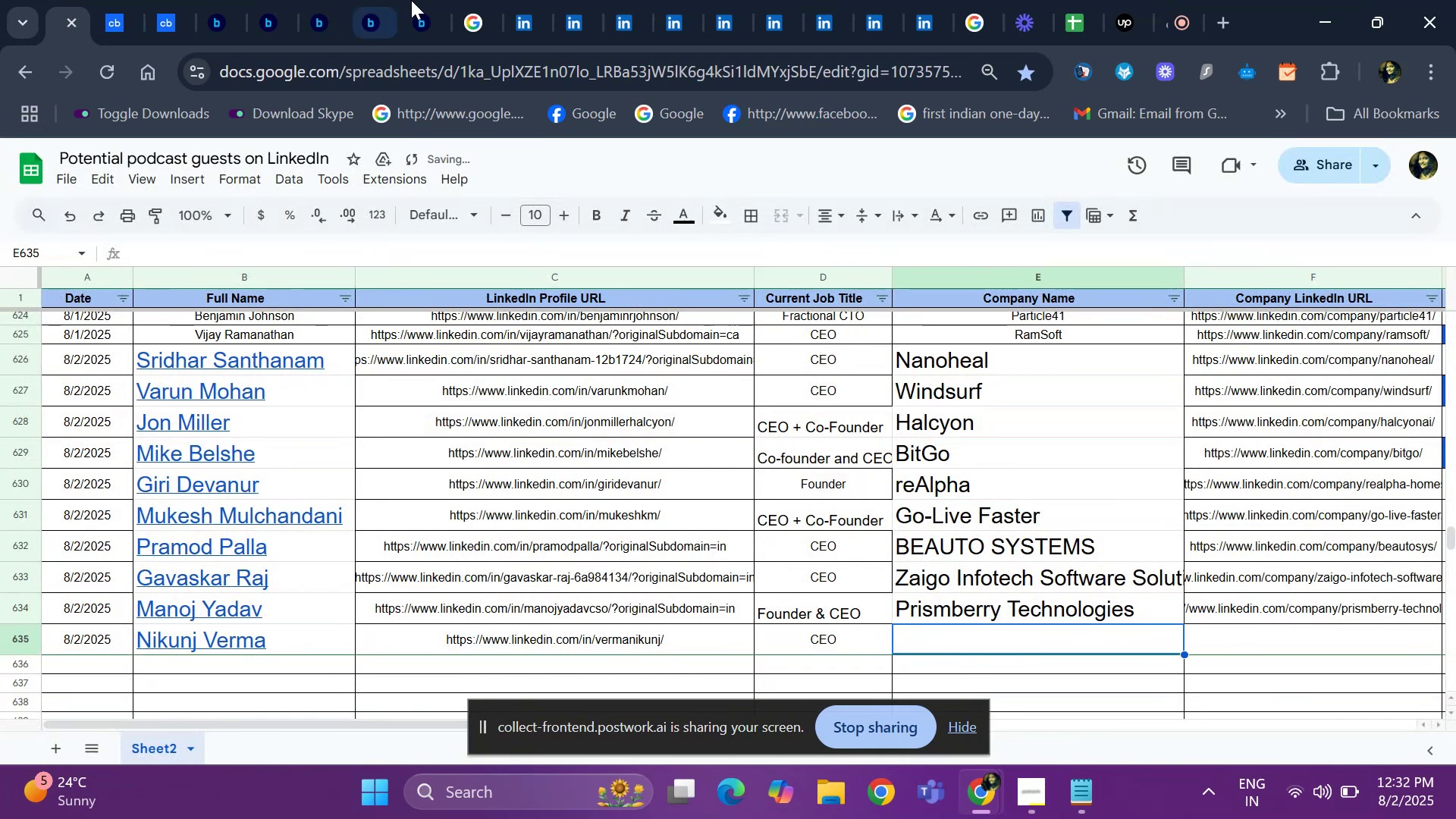 
left_click([509, 0])
 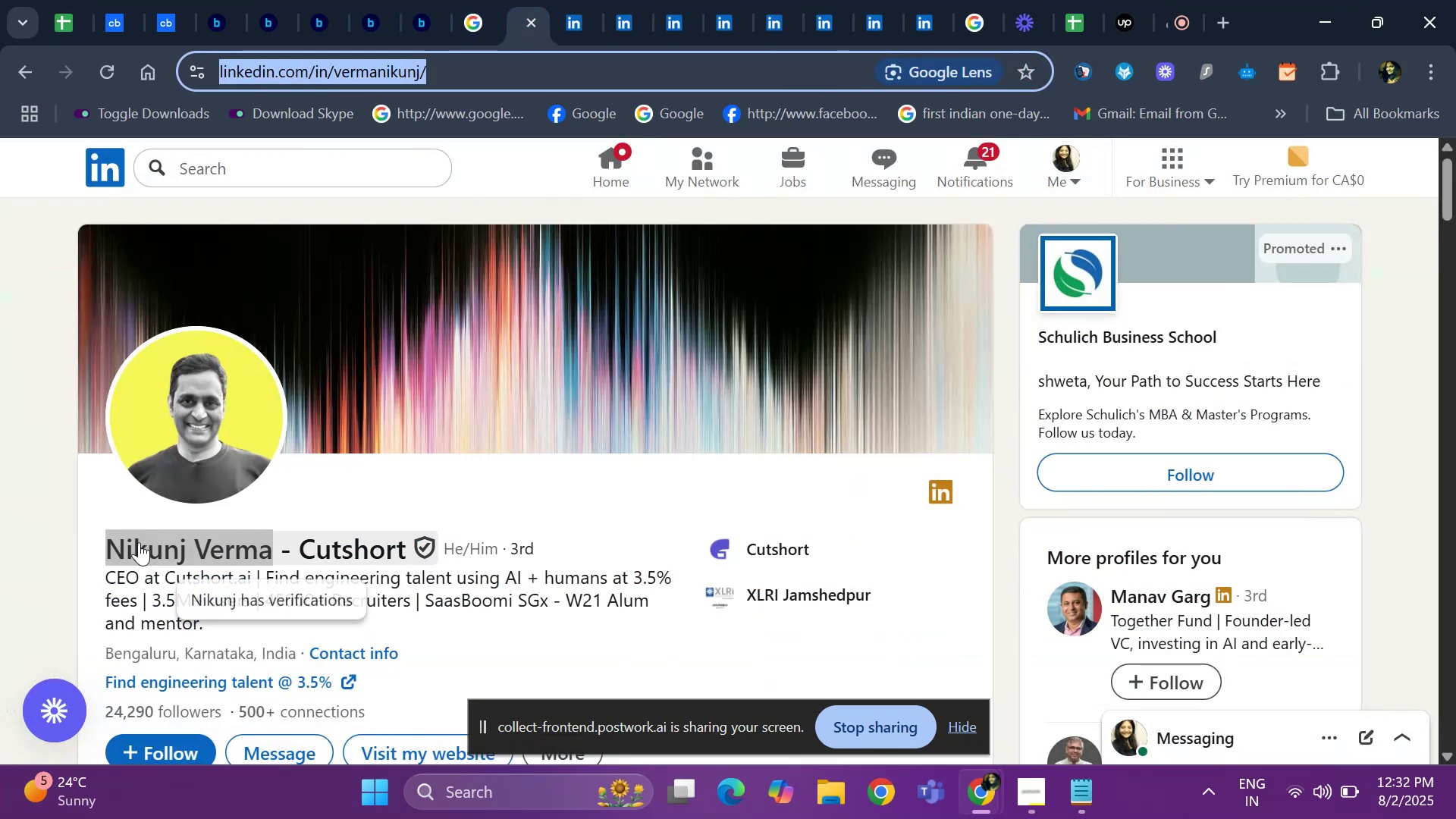 
left_click([566, 27])
 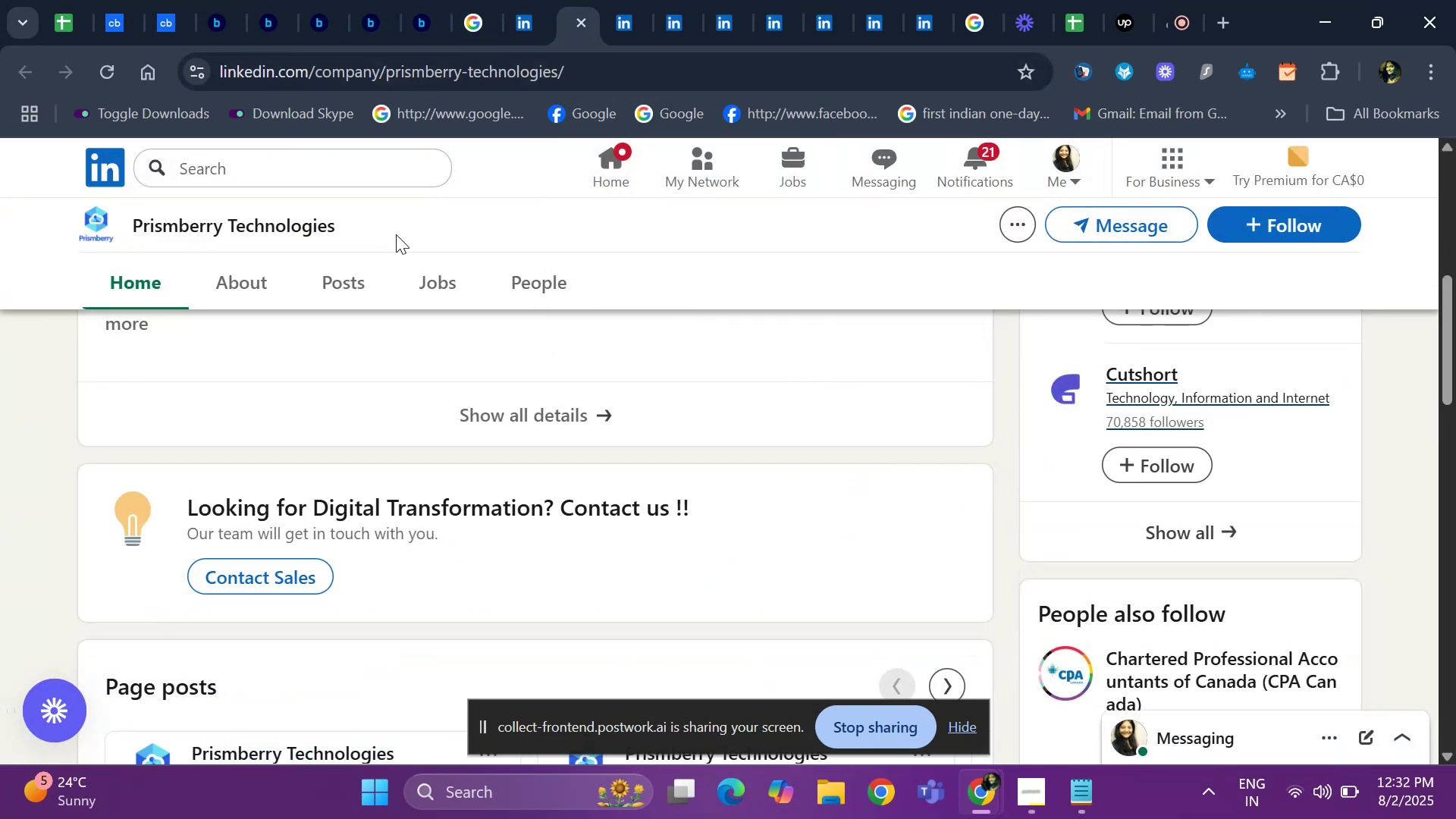 
scroll: coordinate [373, 318], scroll_direction: up, amount: 1.0
 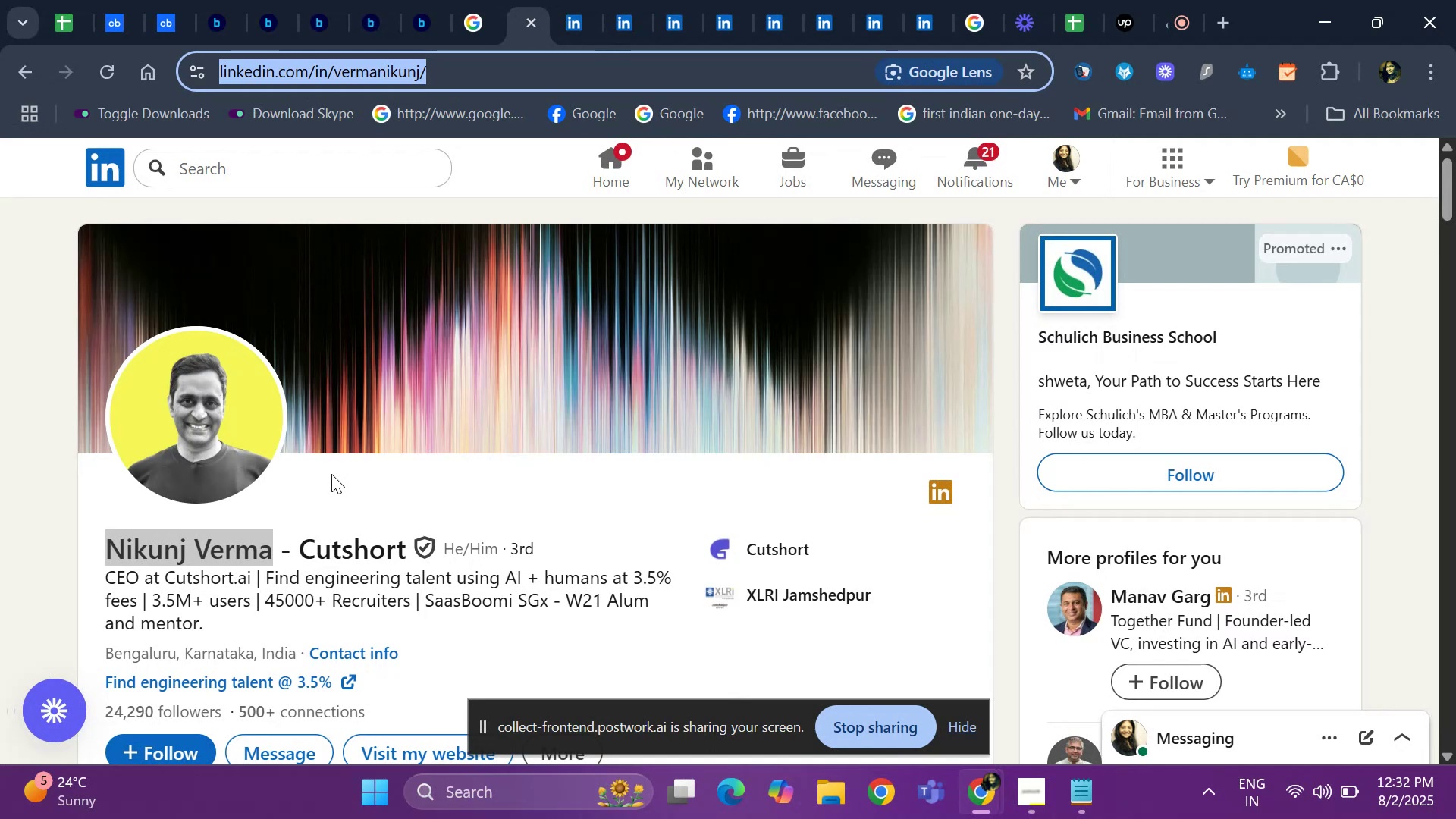 
wait(16.87)
 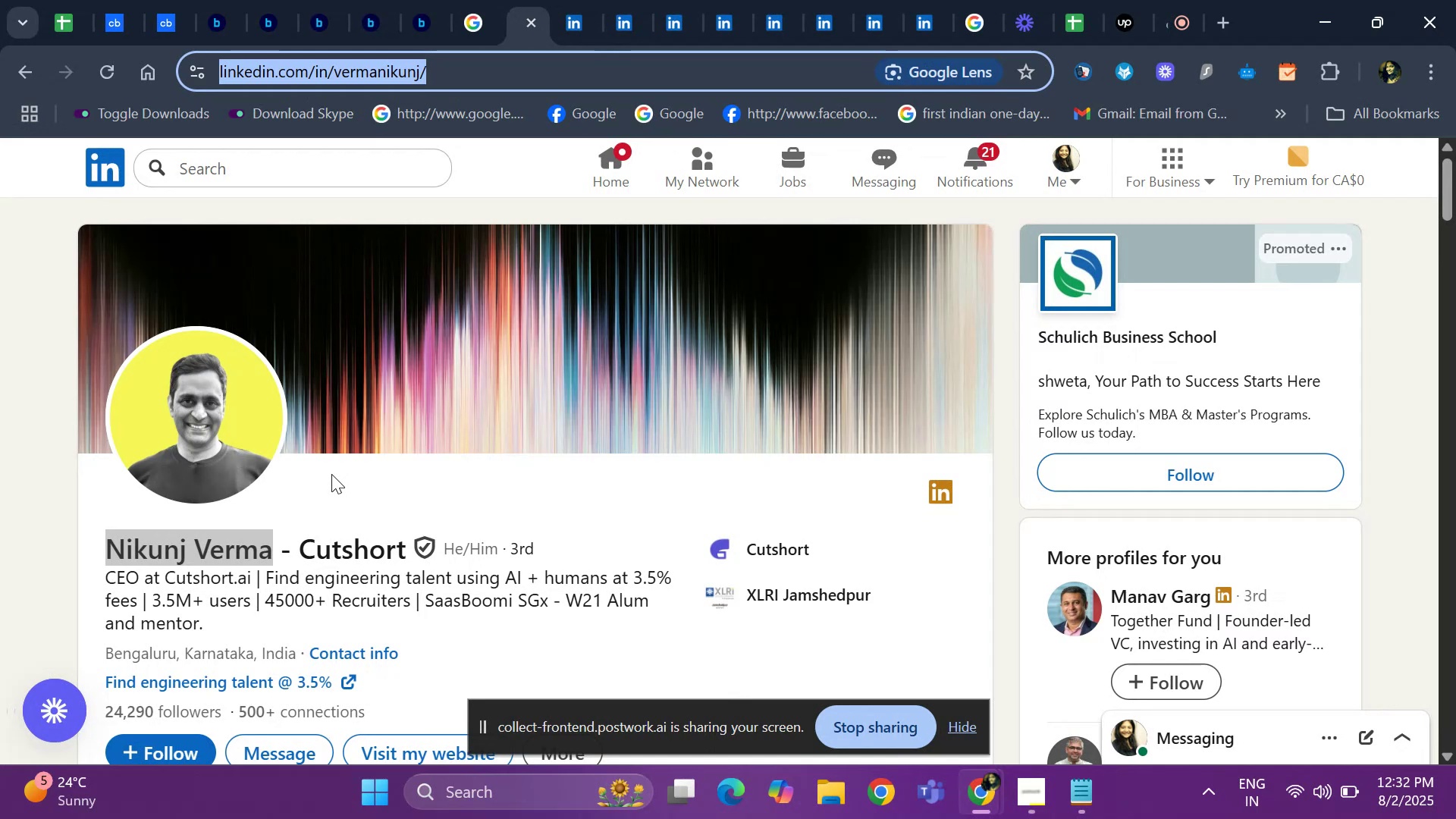 
left_click([569, 24])
 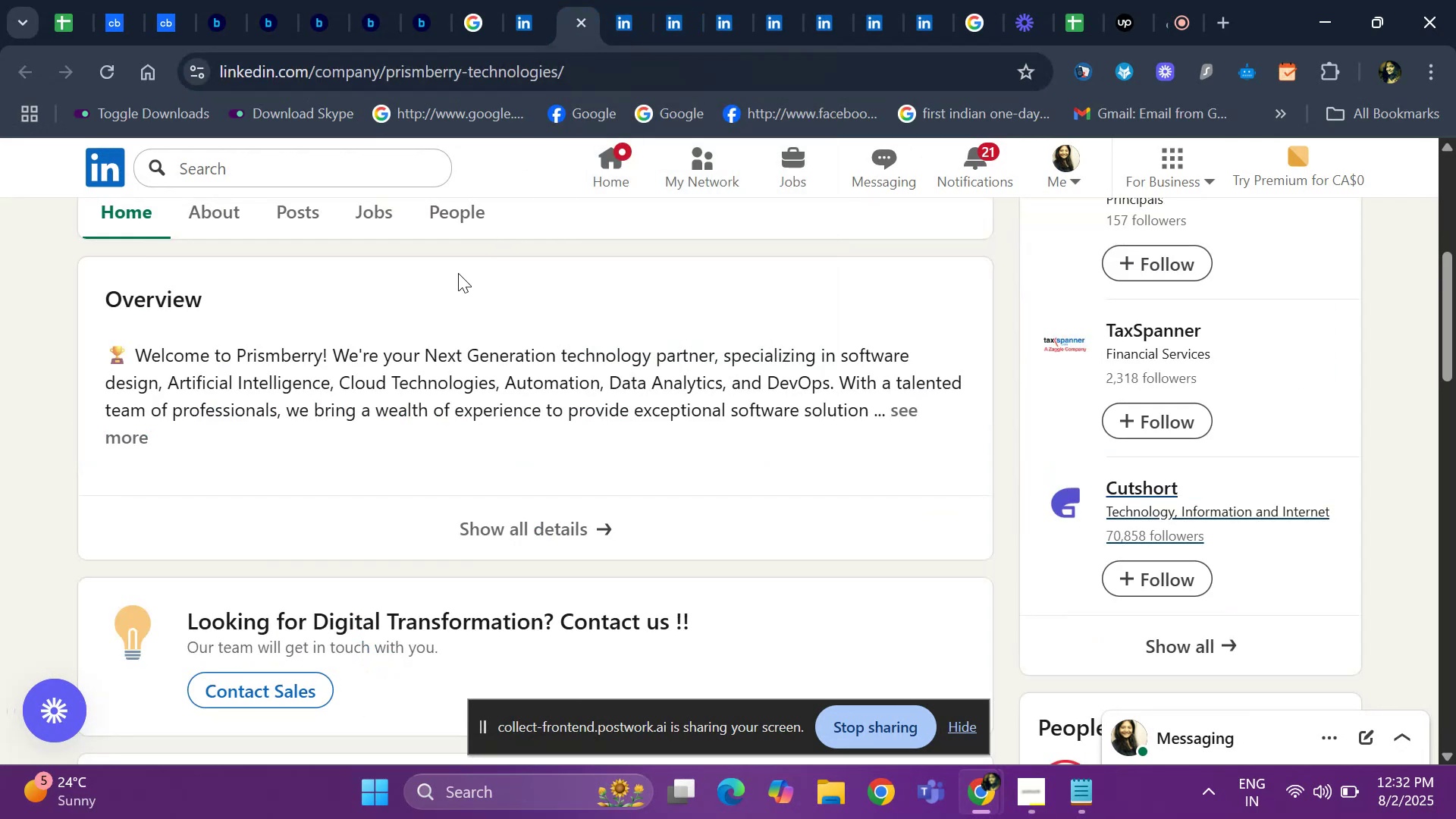 
scroll: coordinate [253, 394], scroll_direction: up, amount: 5.0
 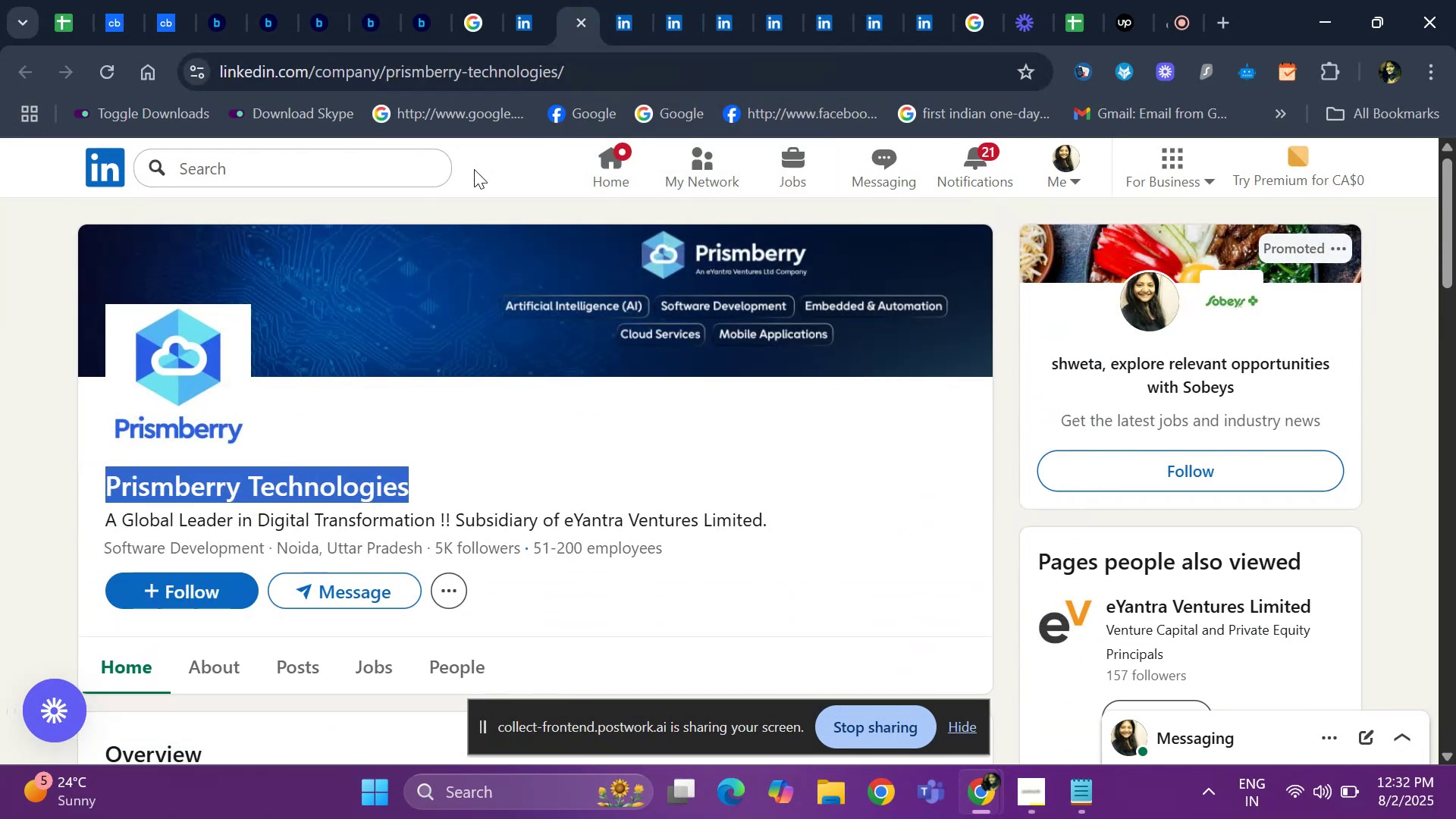 
left_click([632, 21])
 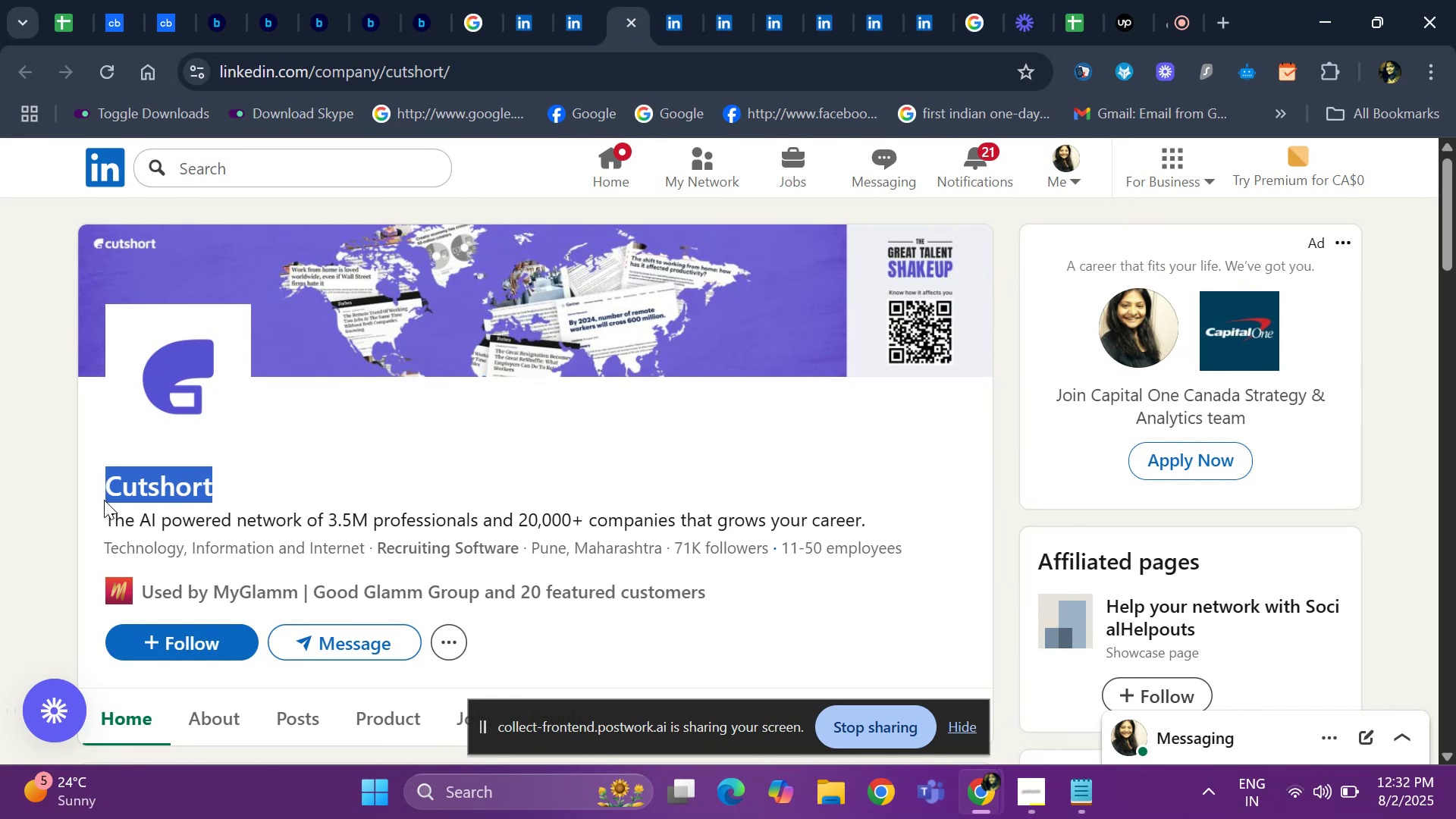 
key(Control+ControlLeft)
 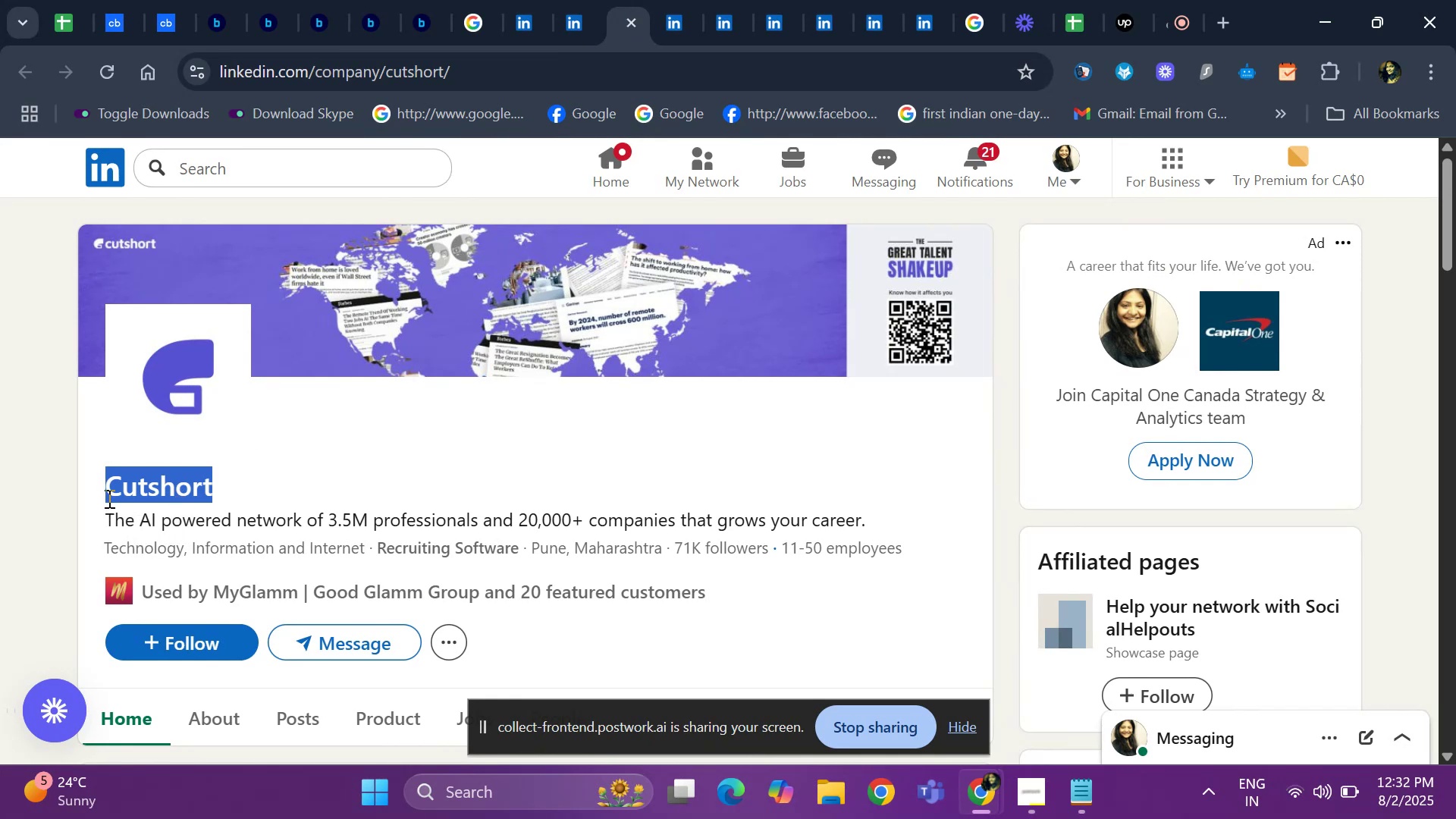 
key(Control+C)
 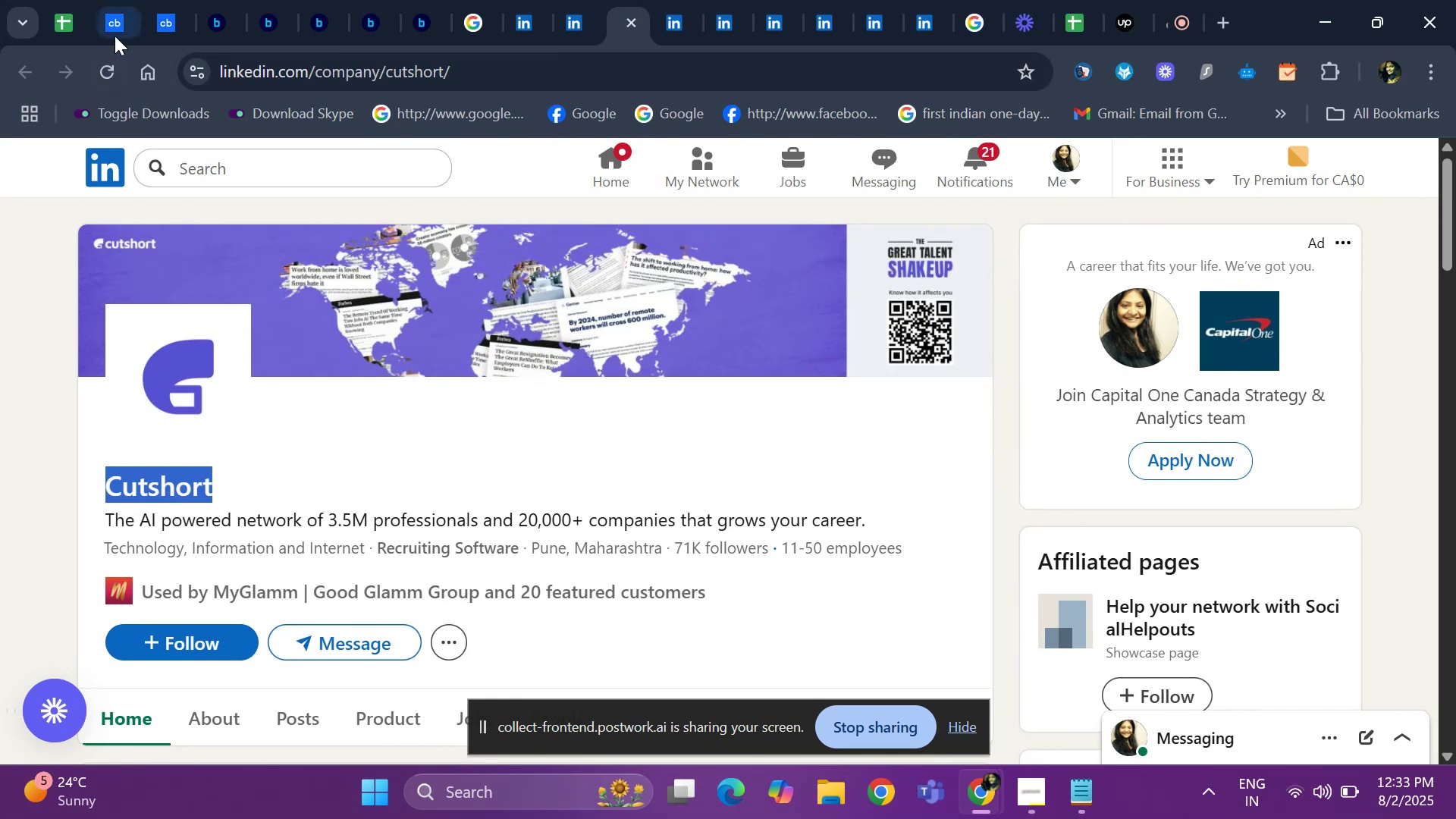 
left_click([118, 30])
 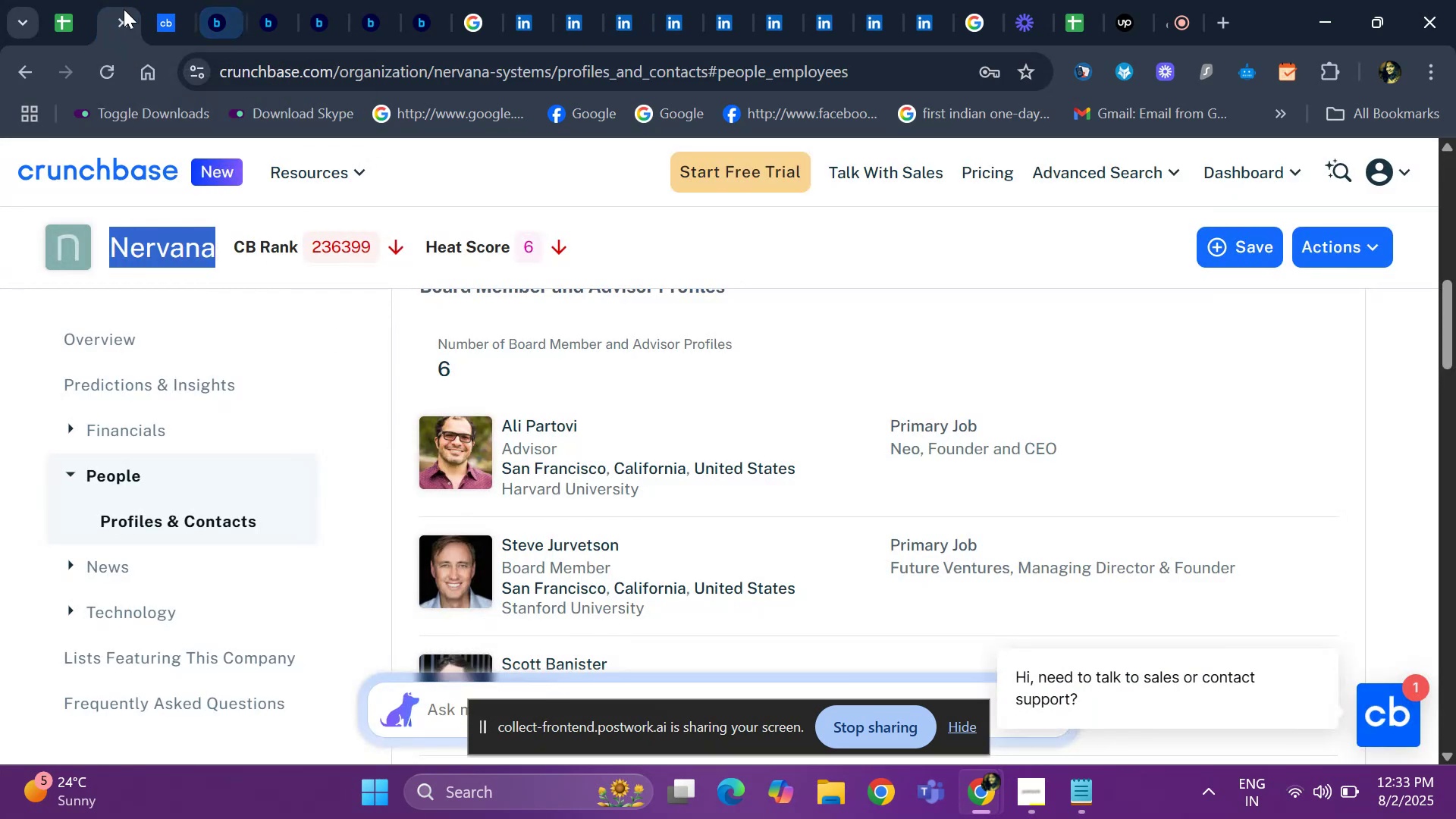 
left_click([63, 20])
 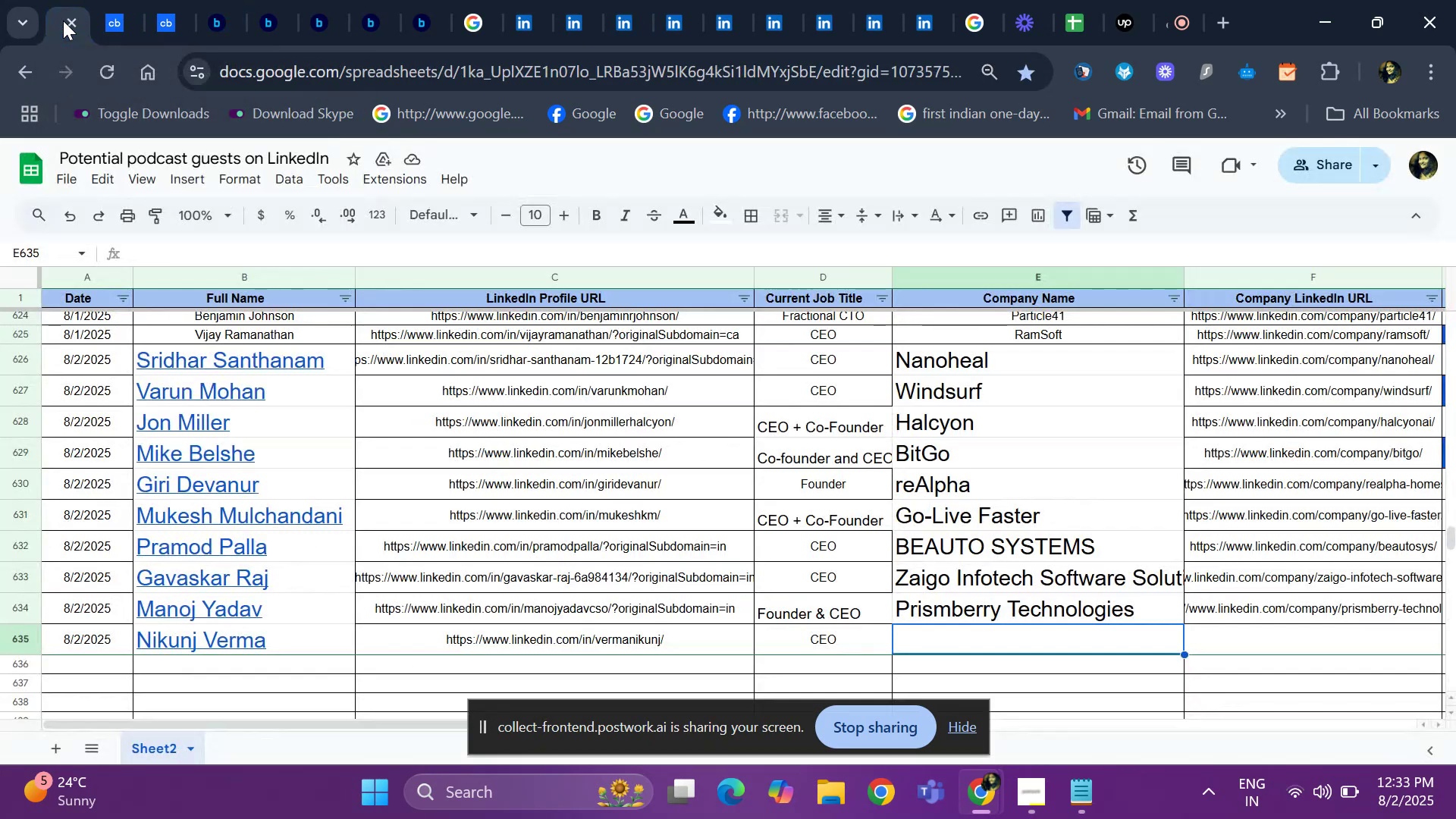 
key(Control+ControlLeft)
 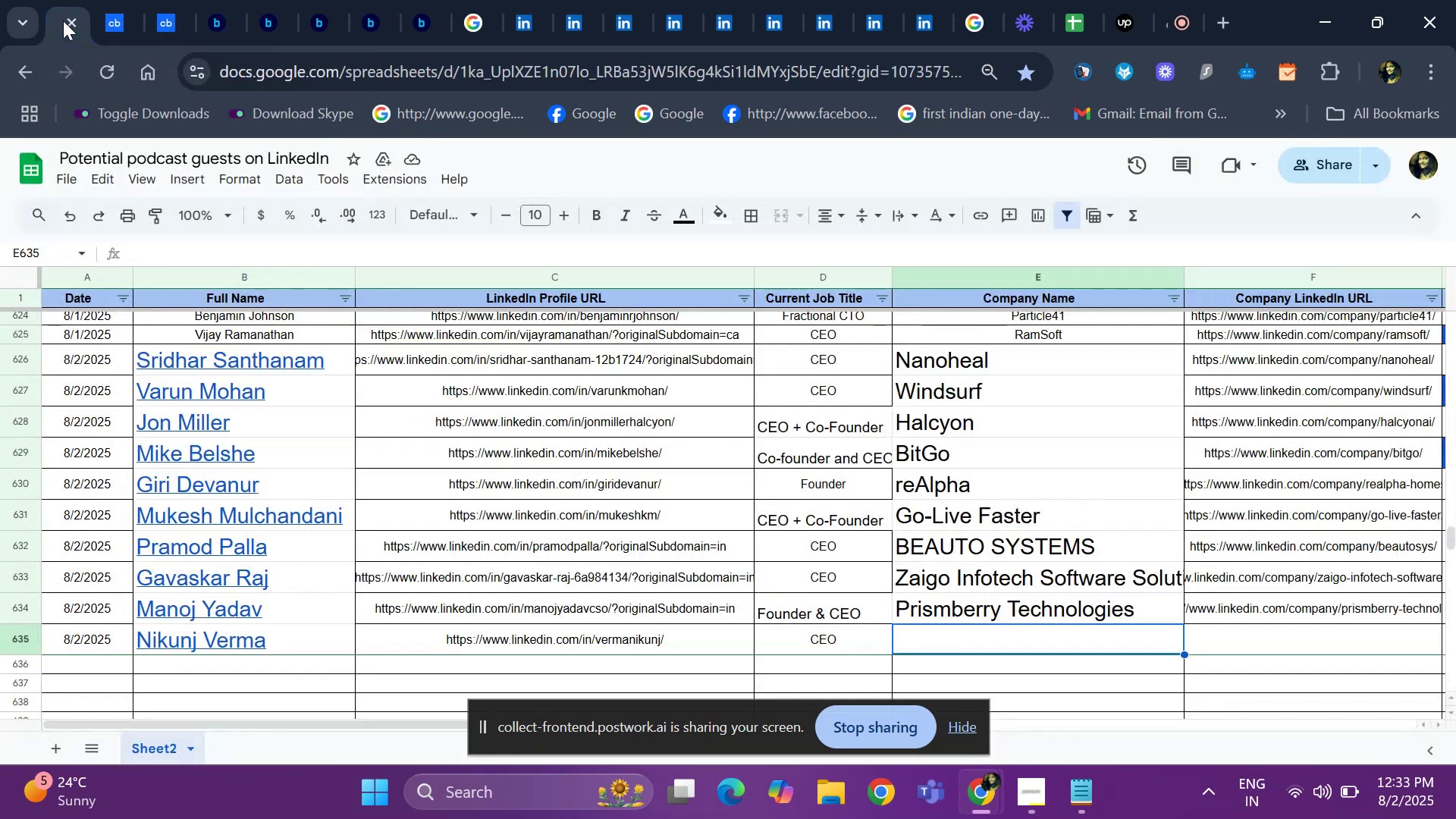 
key(Control+V)
 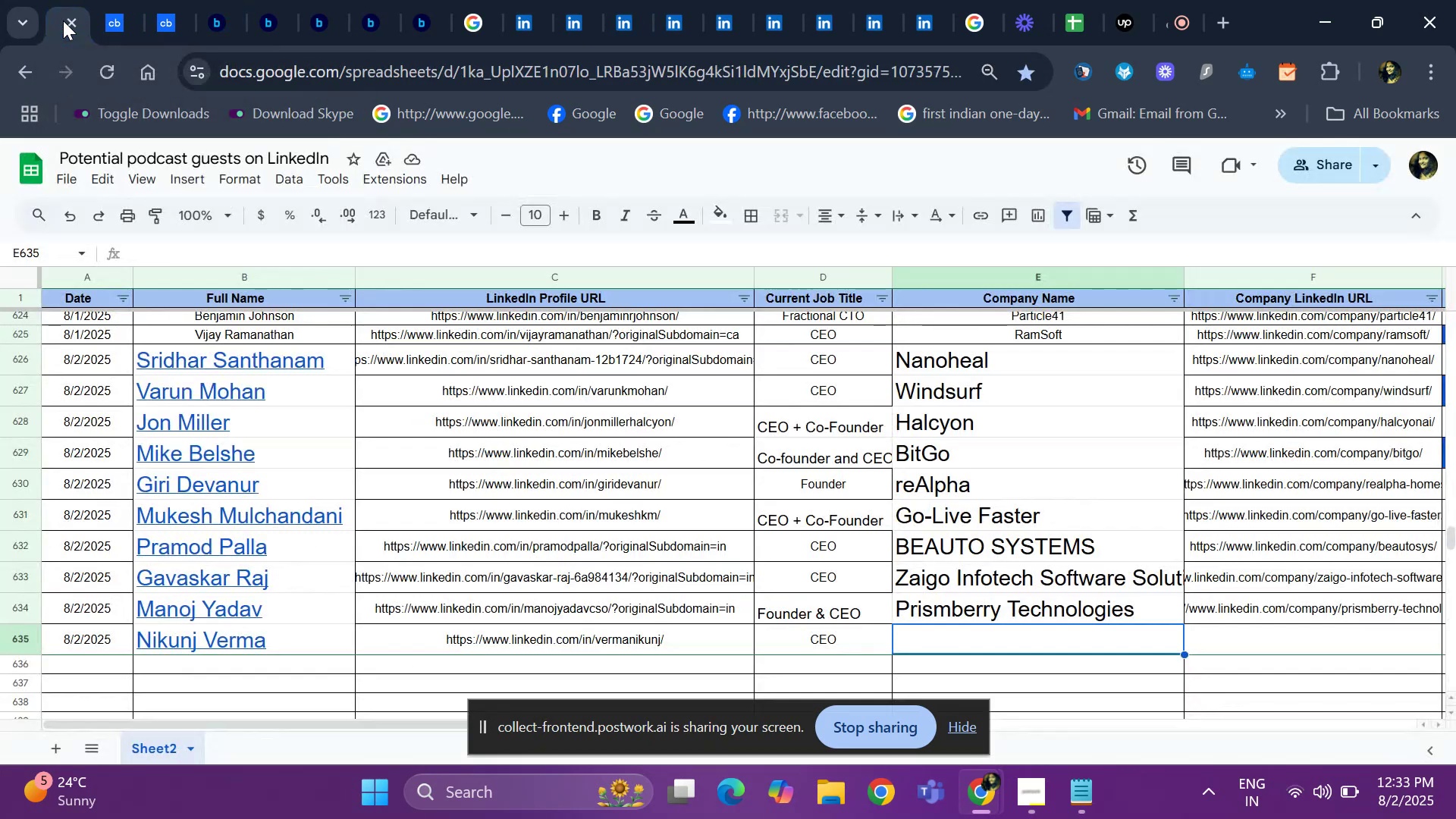 
key(ArrowRight)
 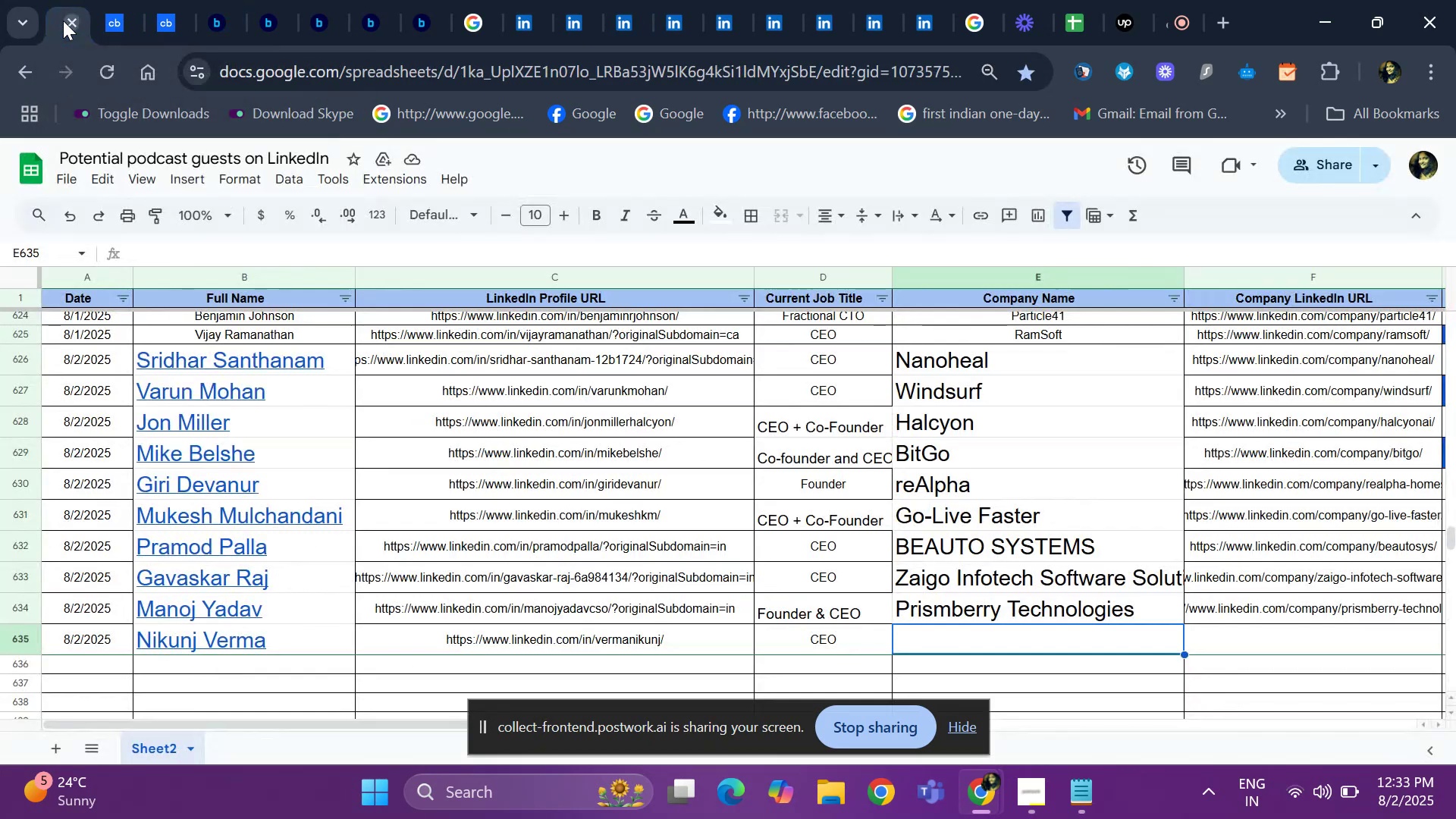 
left_click([63, 20])
 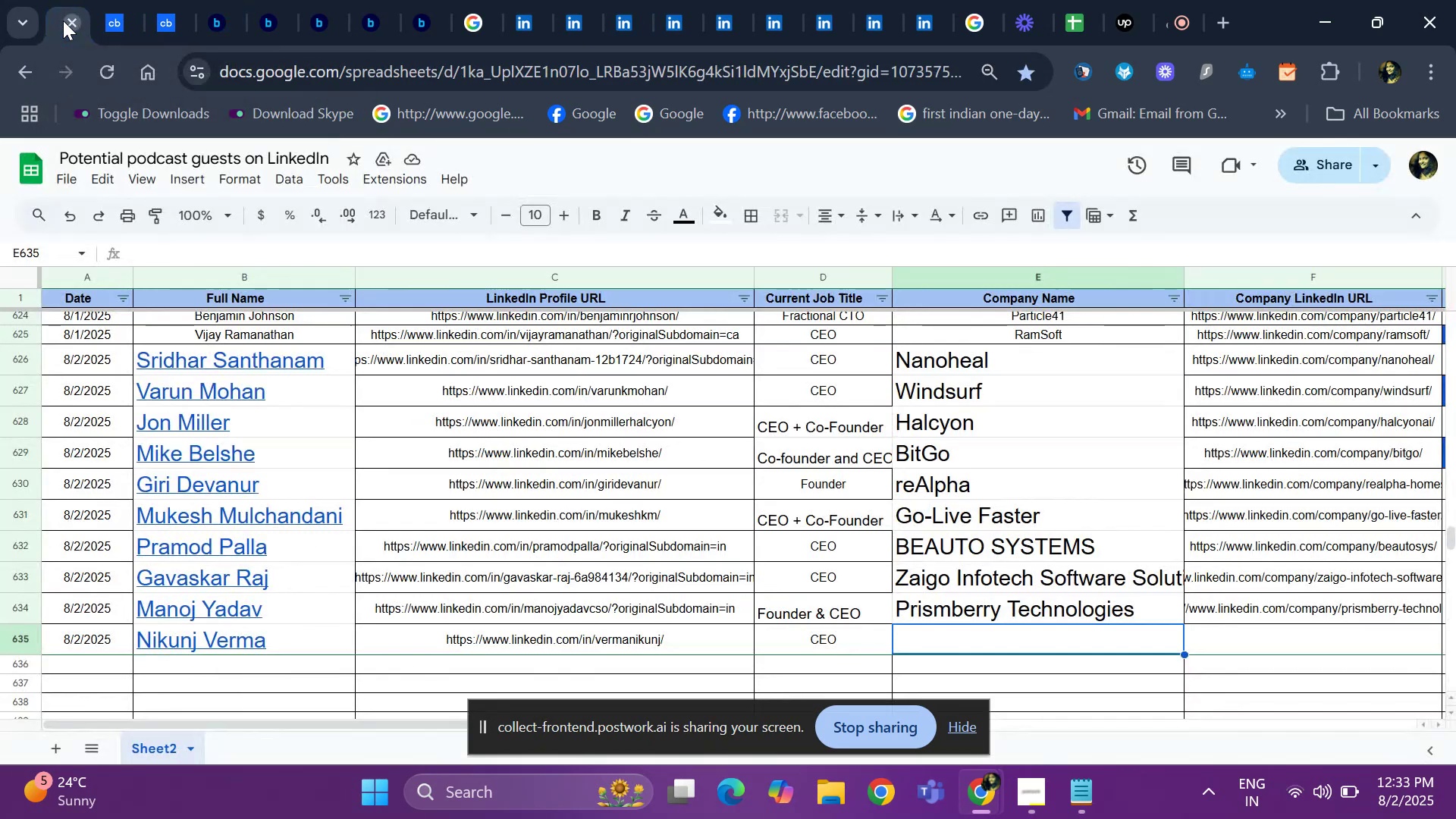 
key(ArrowRight)
 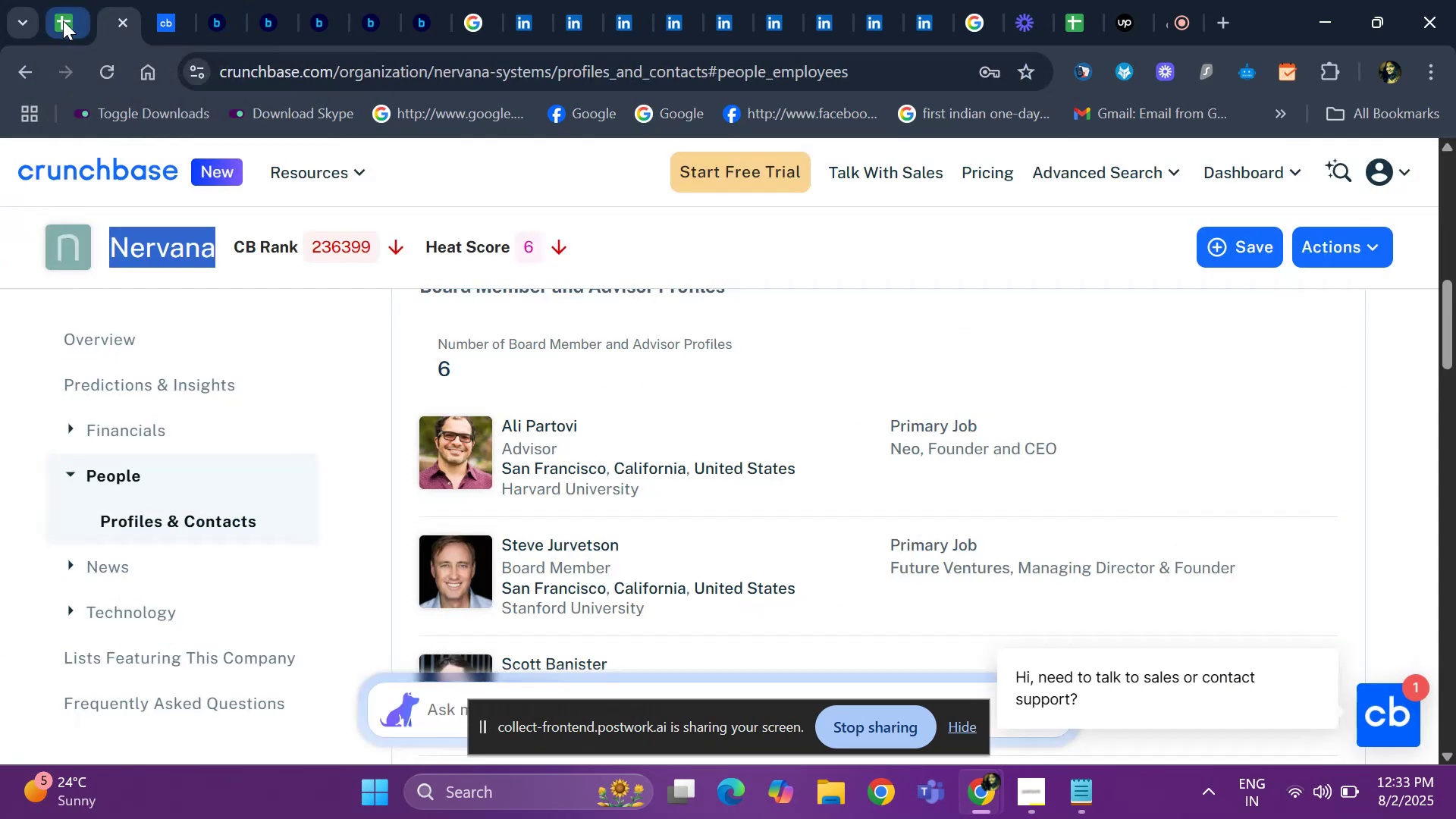 
key(ArrowRight)
 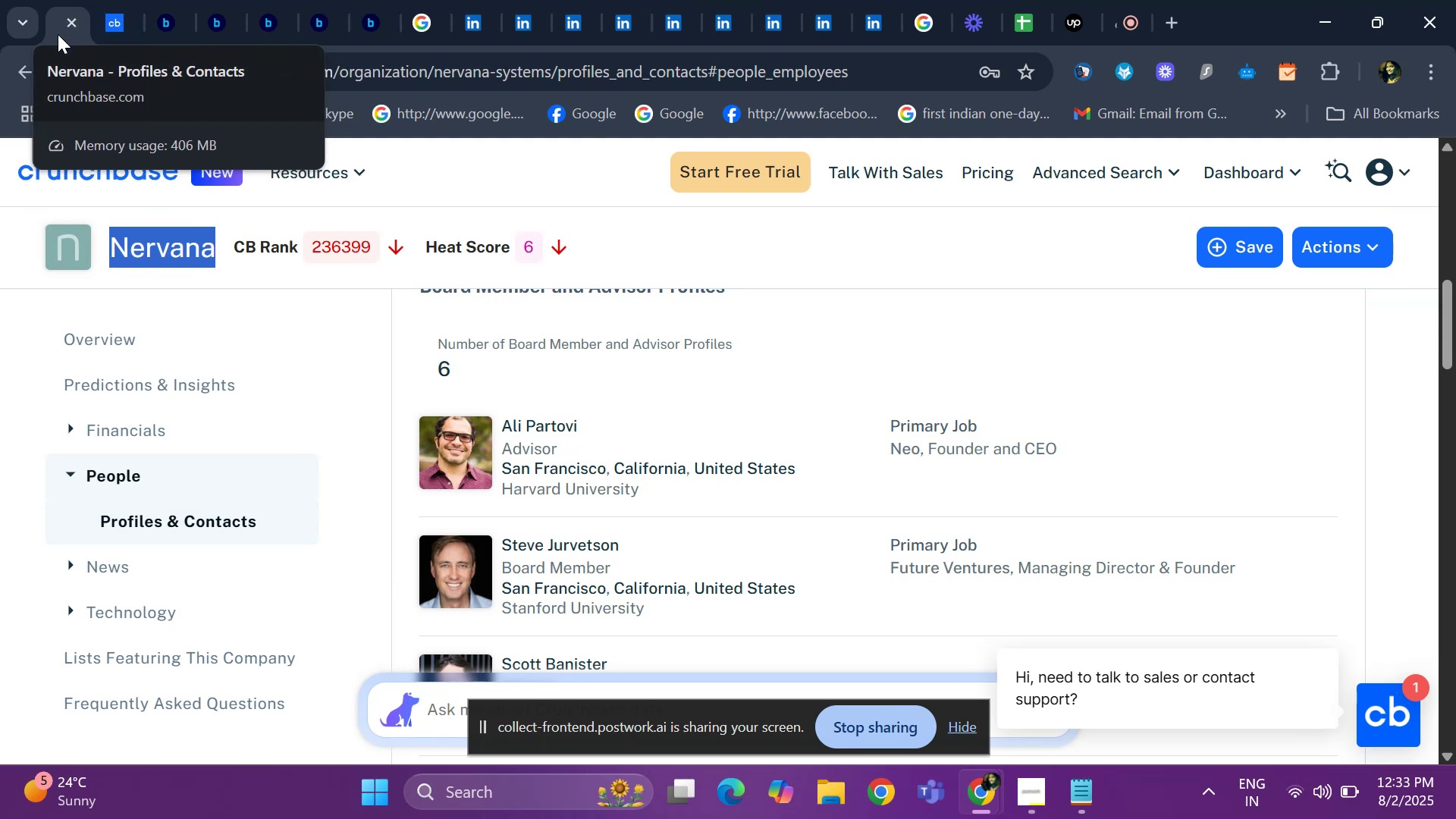 
left_click([168, 322])
 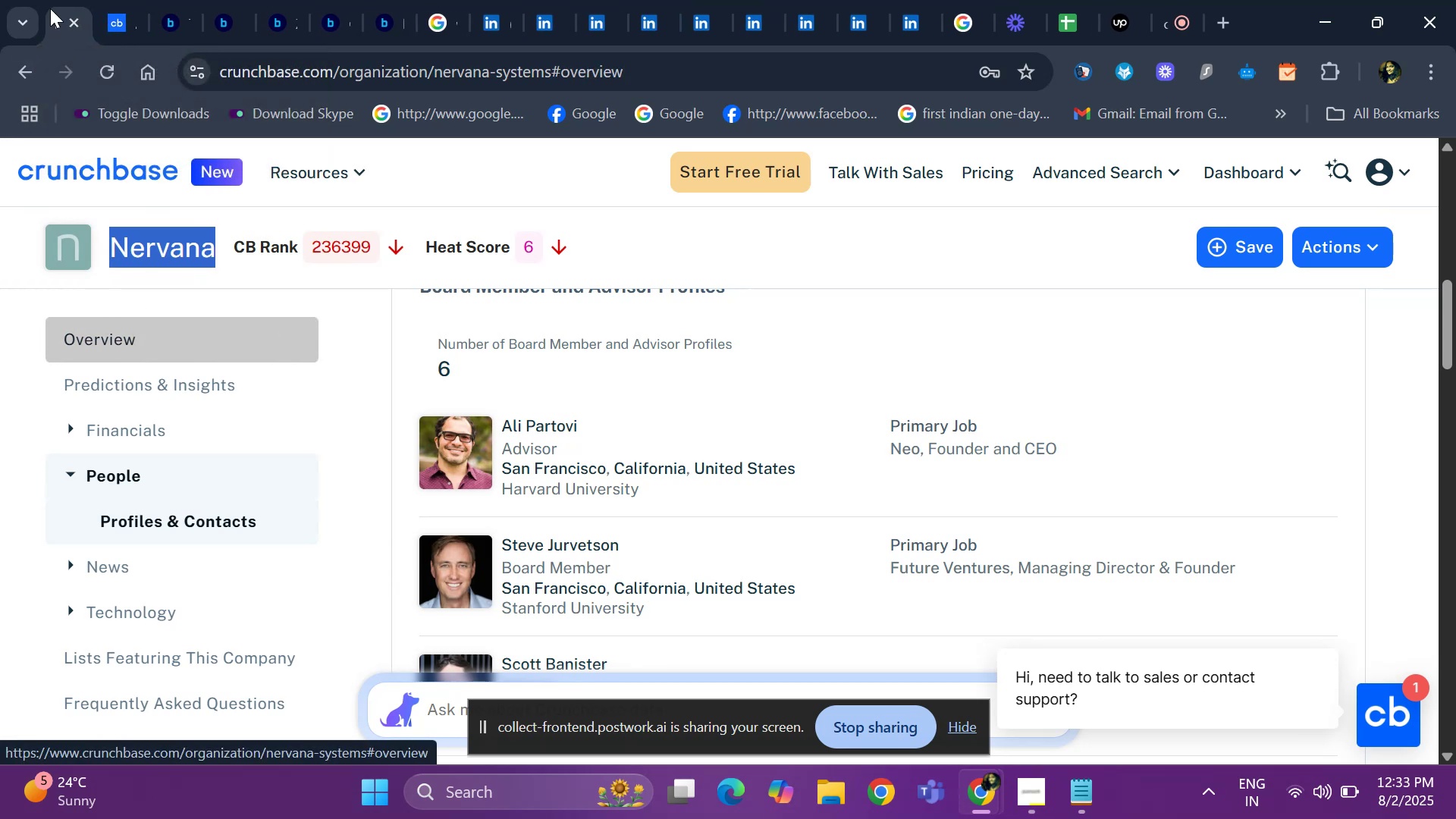 
left_click([52, 19])
 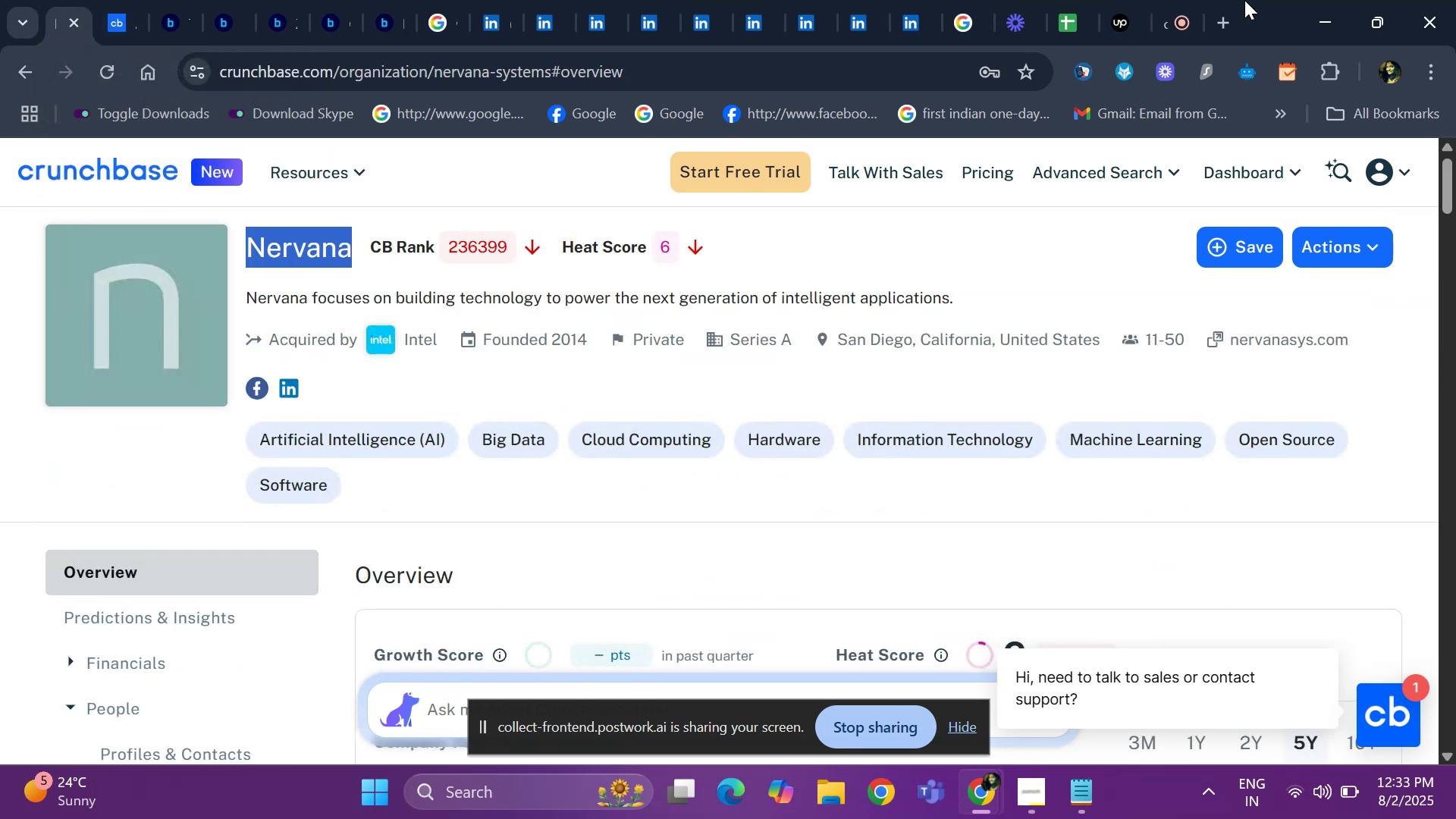 
left_click([1223, 20])
 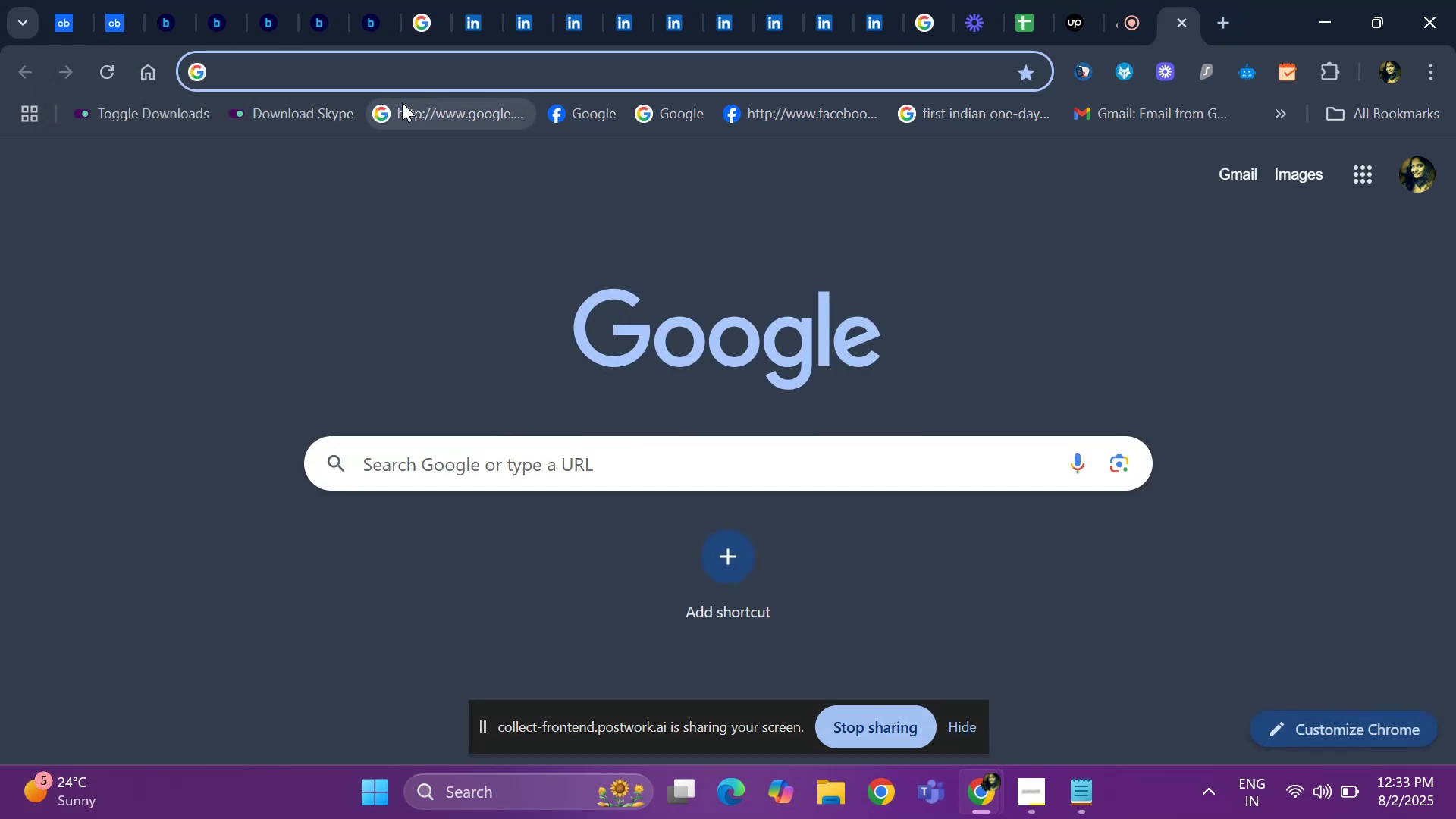 
left_click([405, 63])
 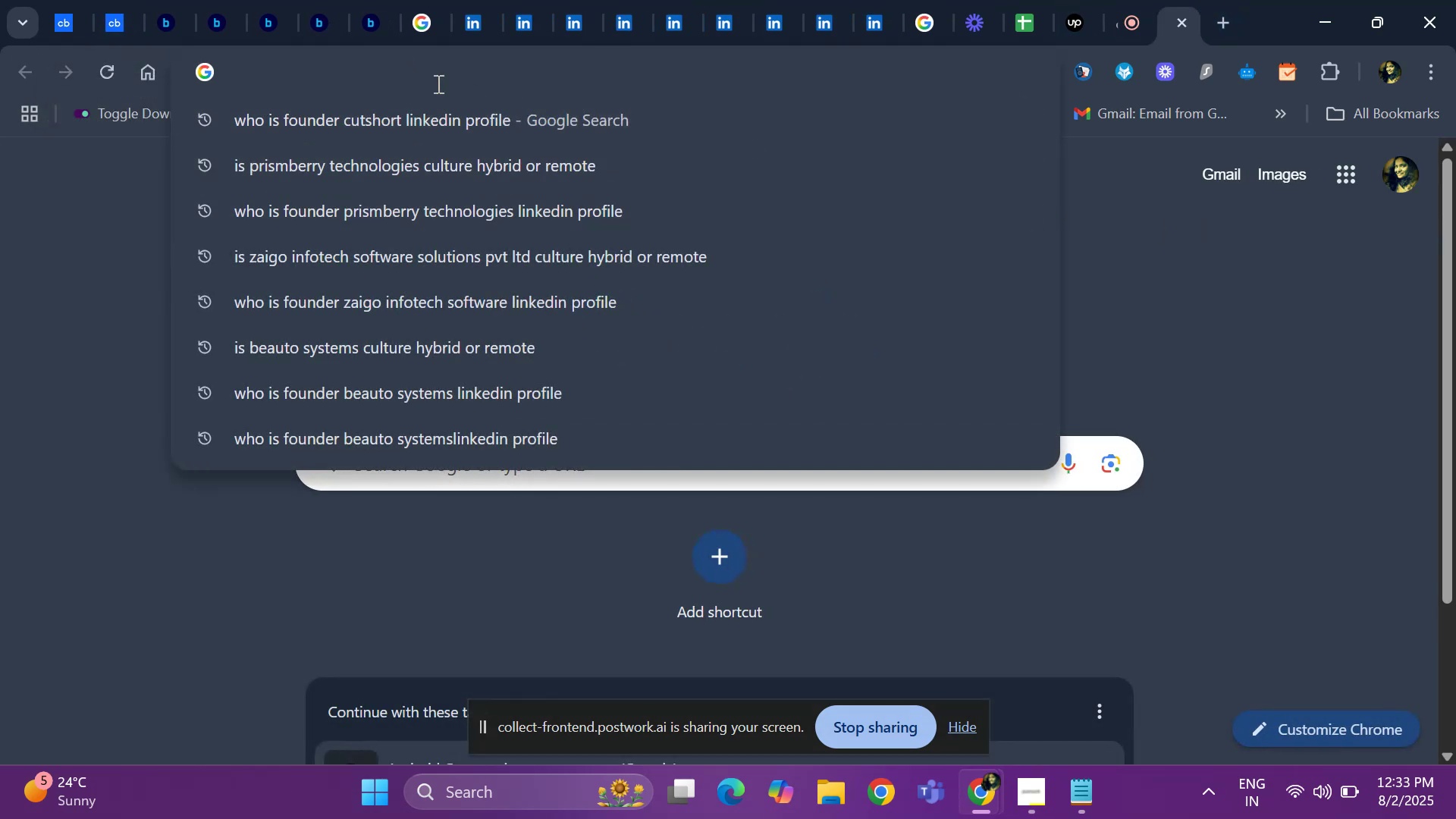 
type(po)
 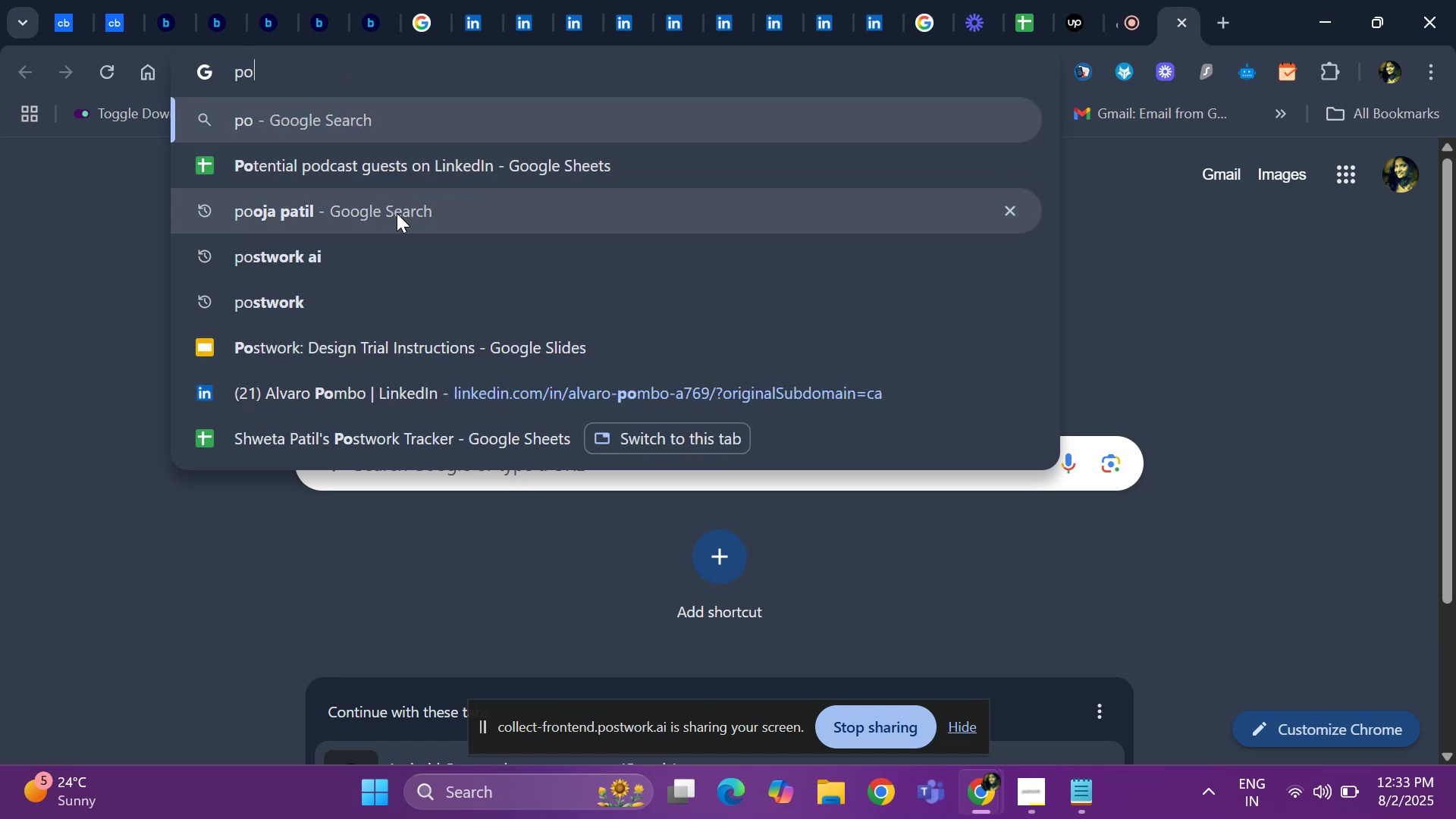 
left_click([411, 184])
 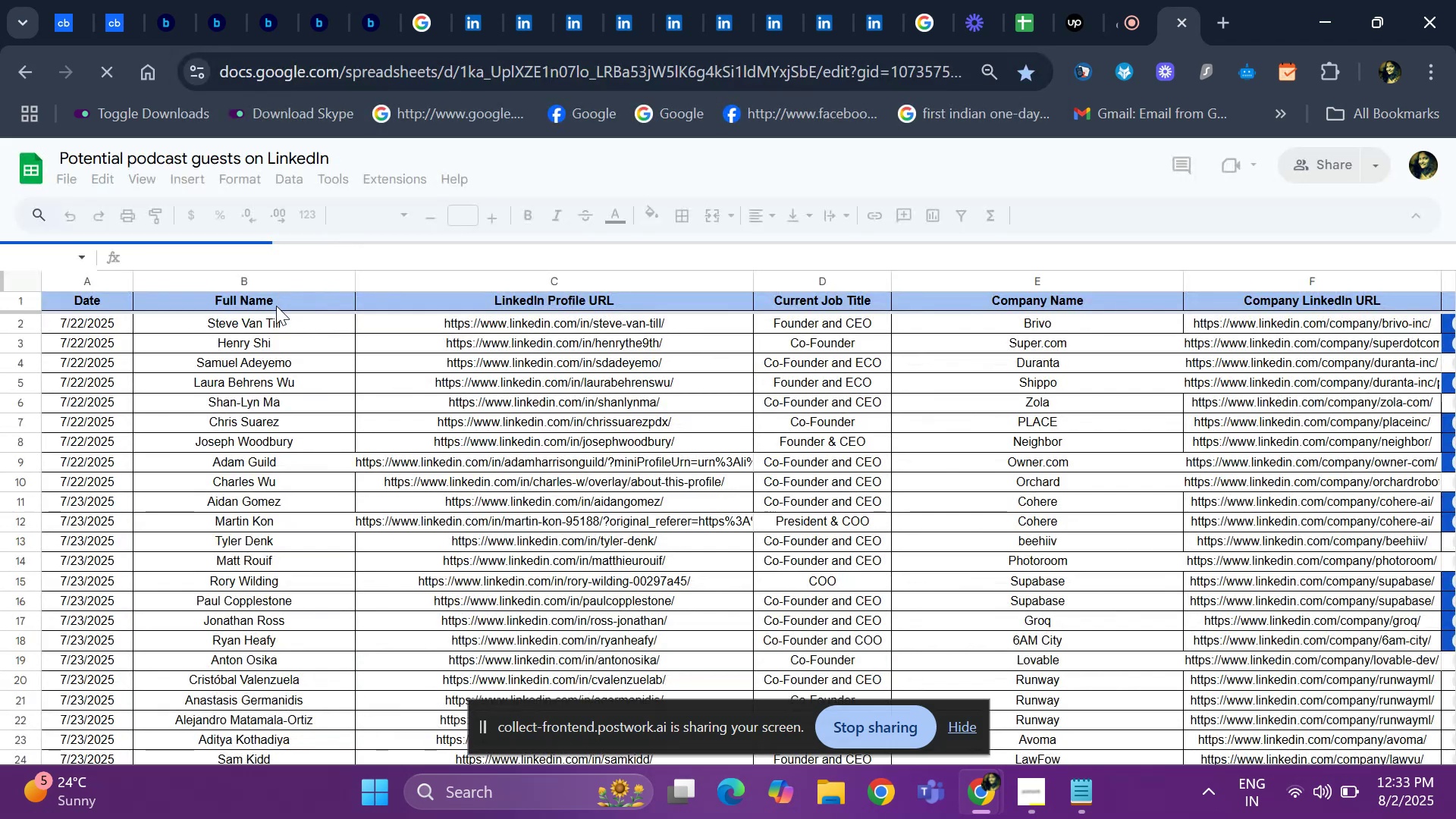 
scroll: coordinate [177, 510], scroll_direction: down, amount: 105.0
 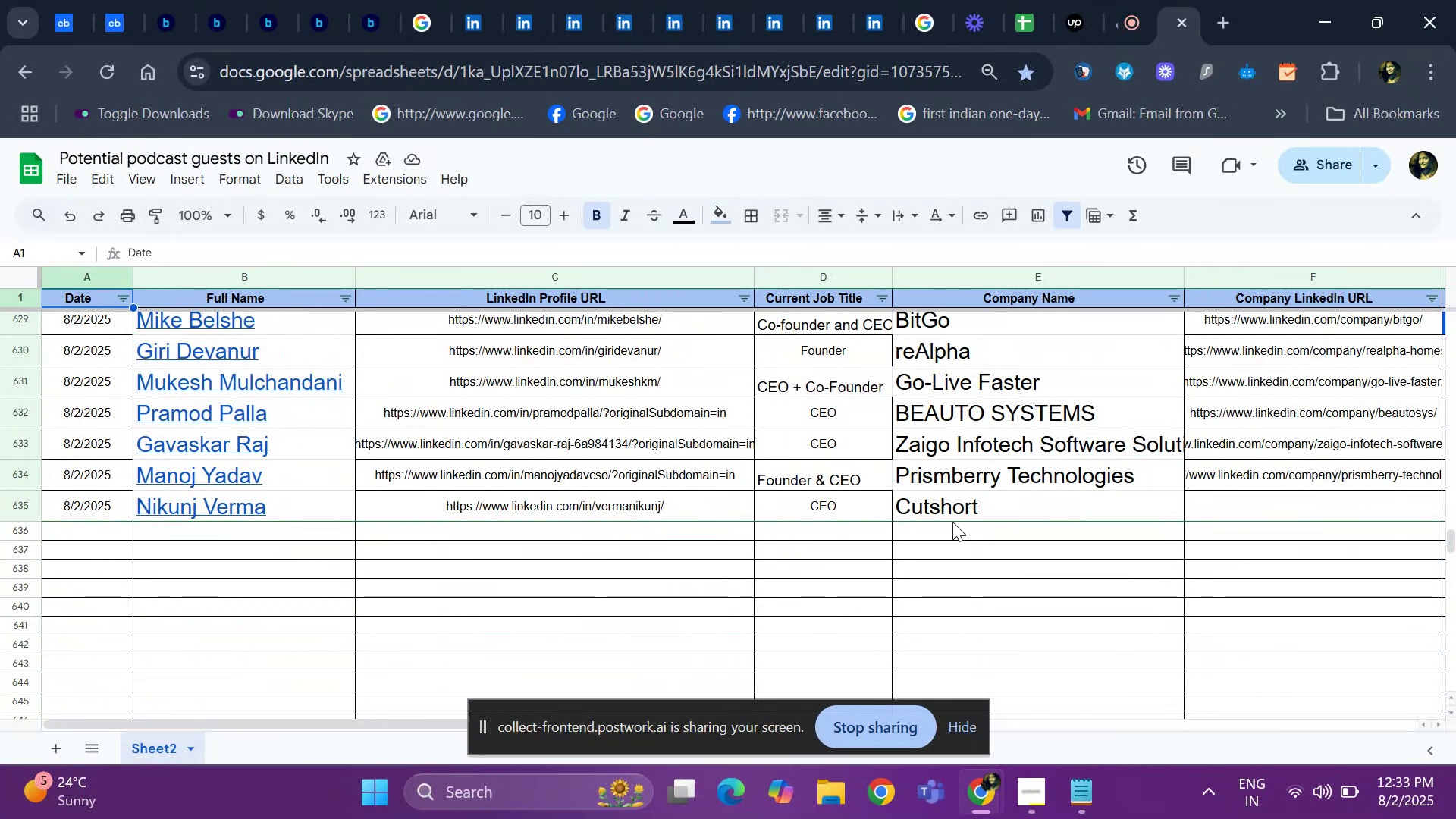 
left_click([1108, 514])
 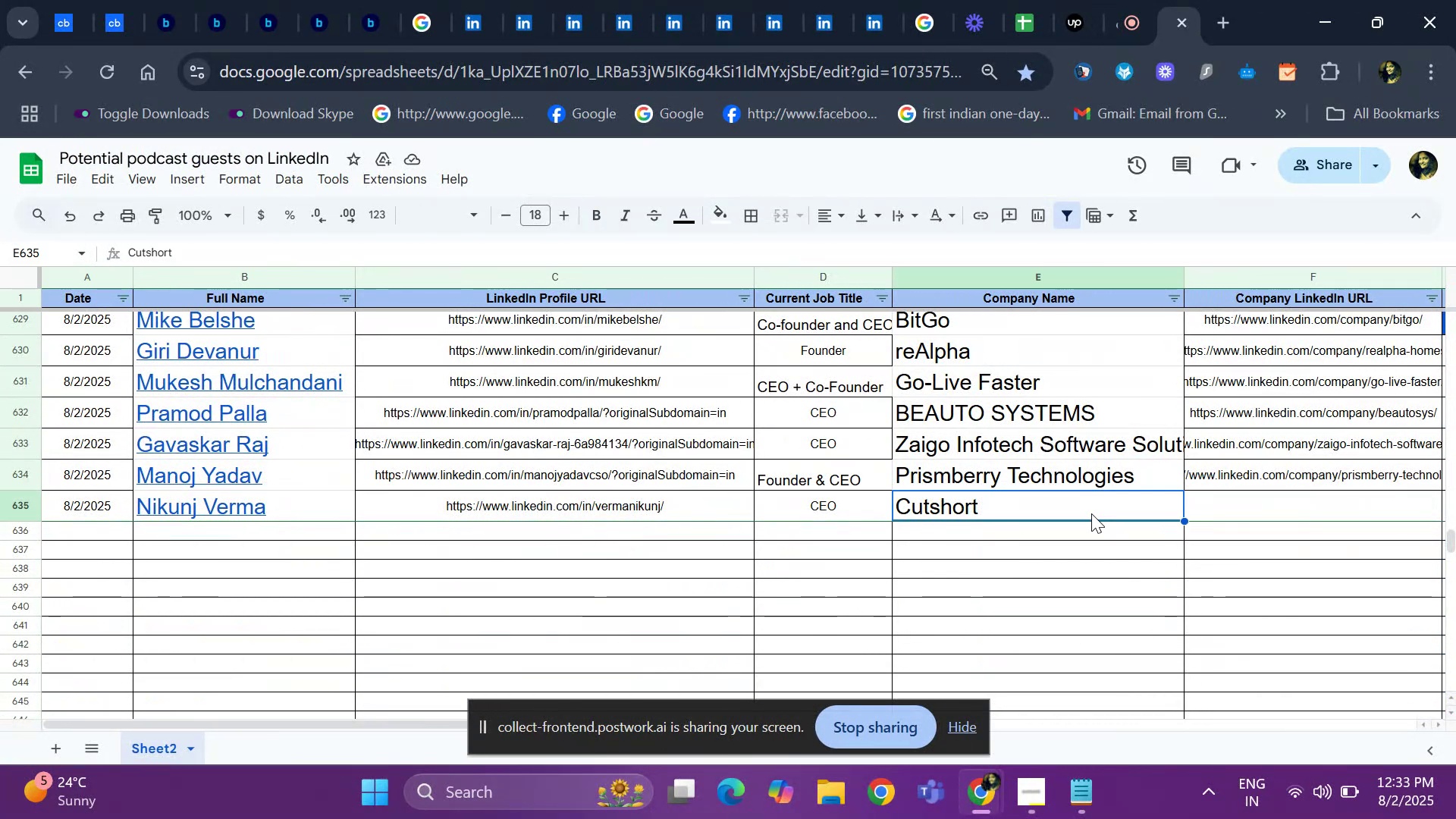 
key(ArrowRight)
 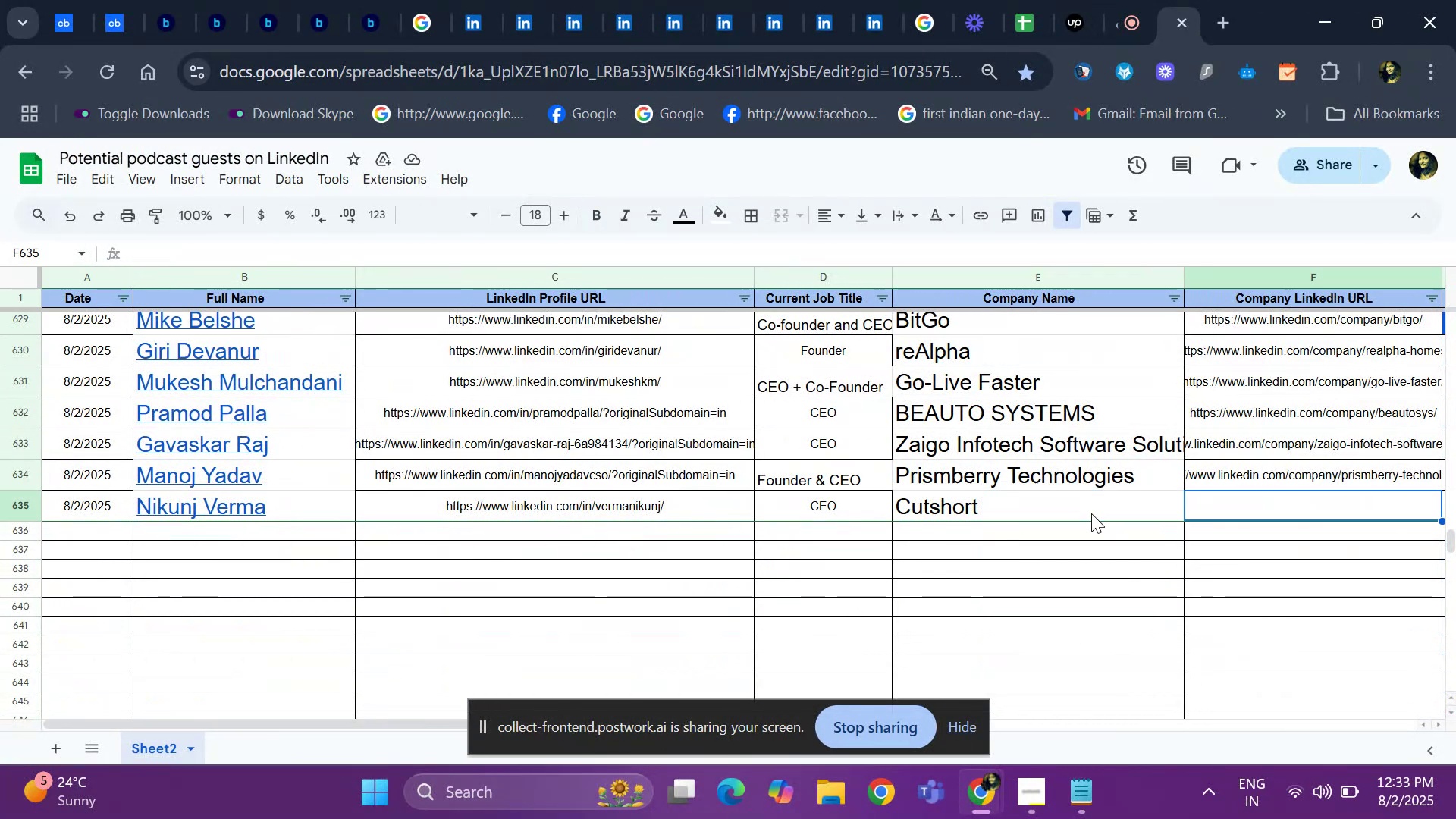 
key(ArrowRight)
 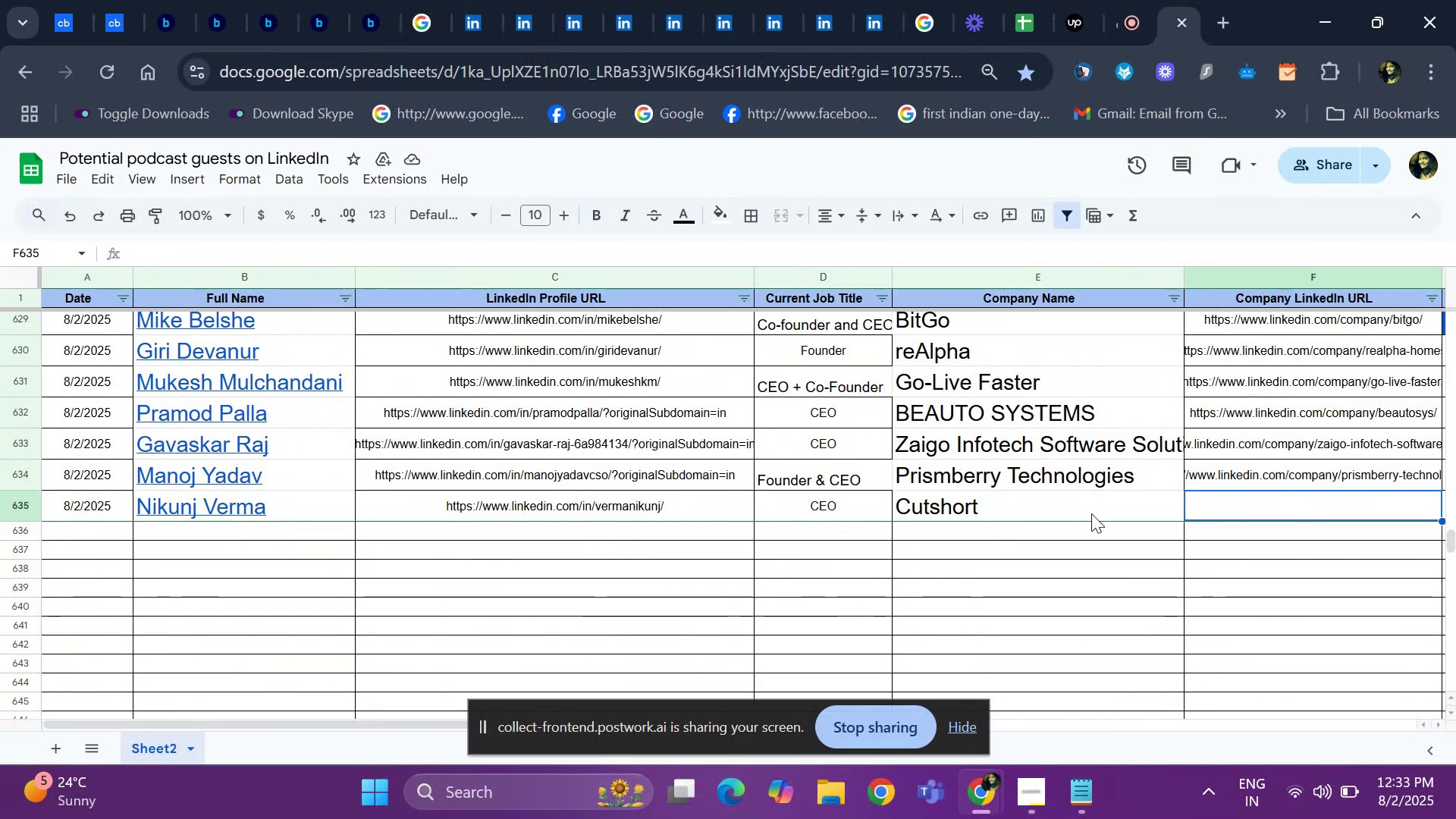 
key(ArrowRight)
 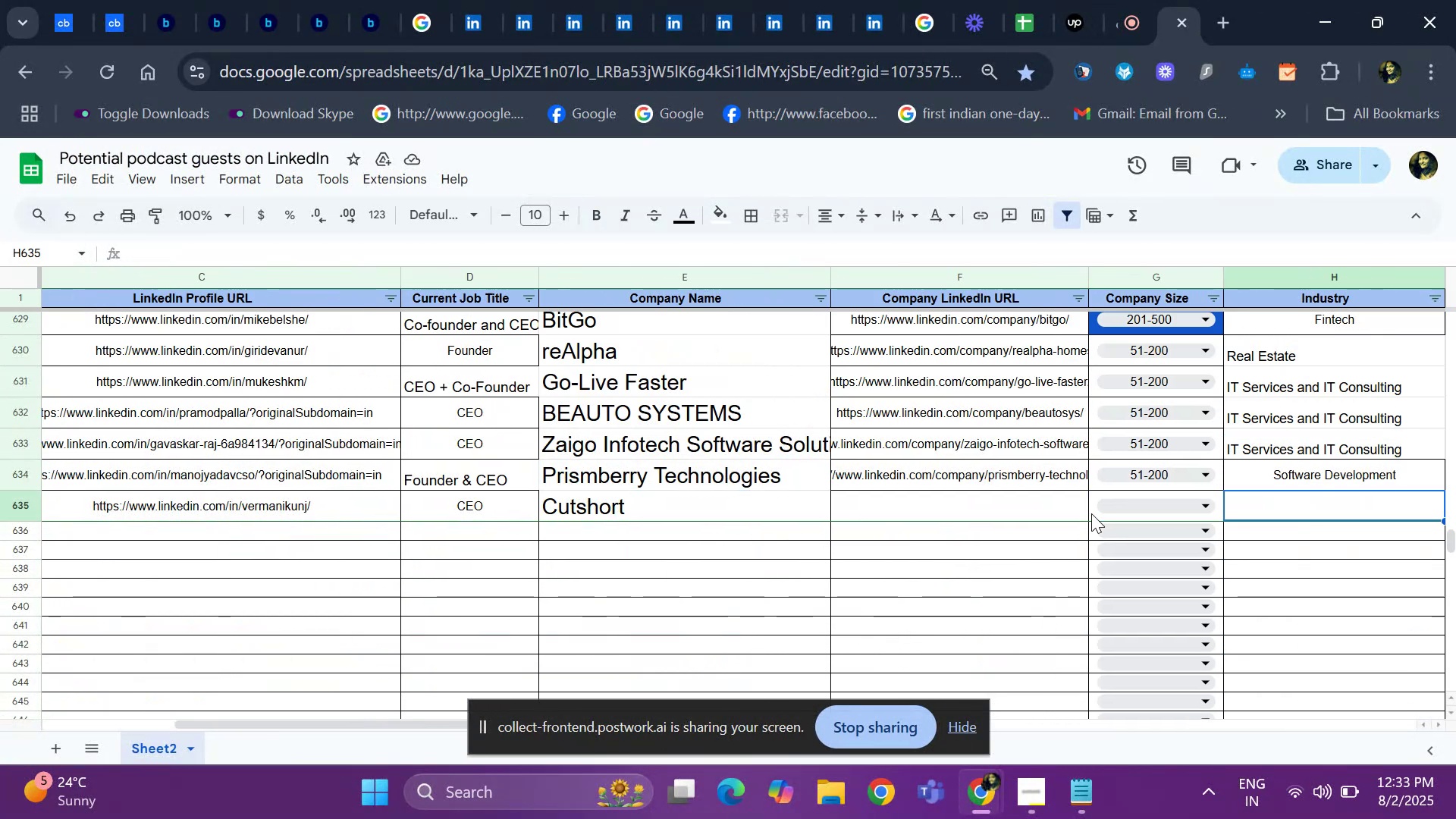 
key(ArrowLeft)
 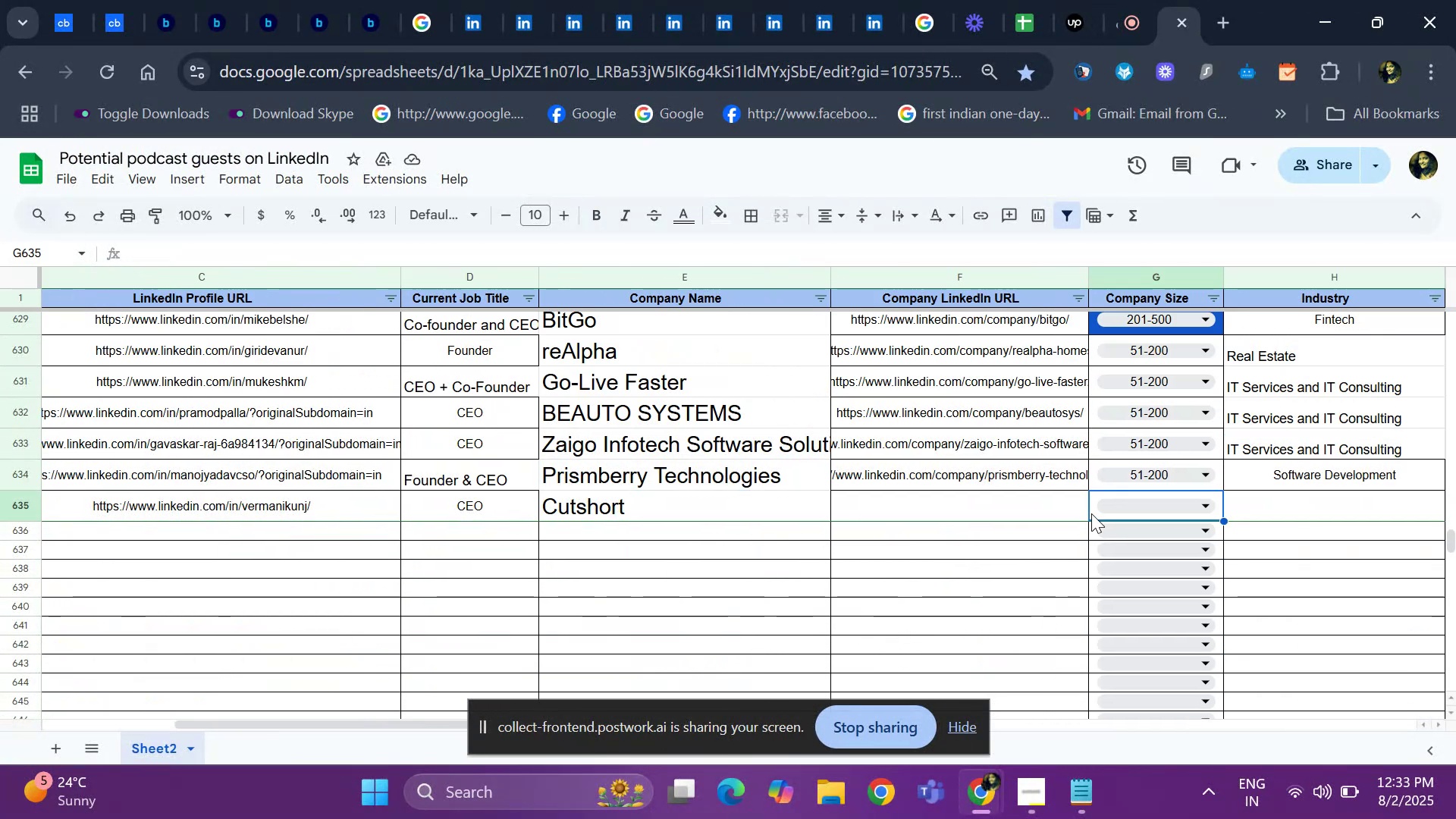 
key(ArrowLeft)
 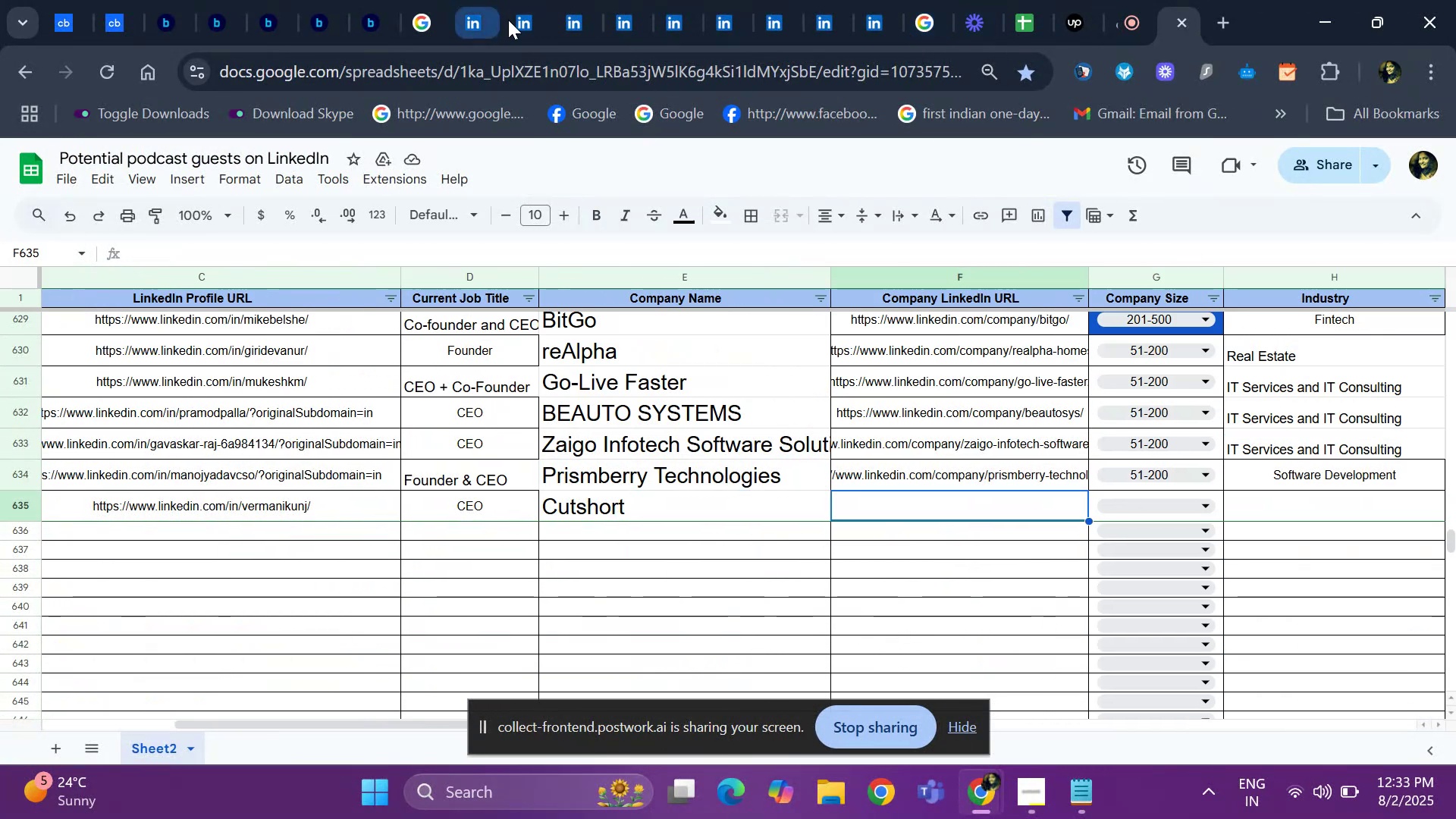 
left_click([556, 28])
 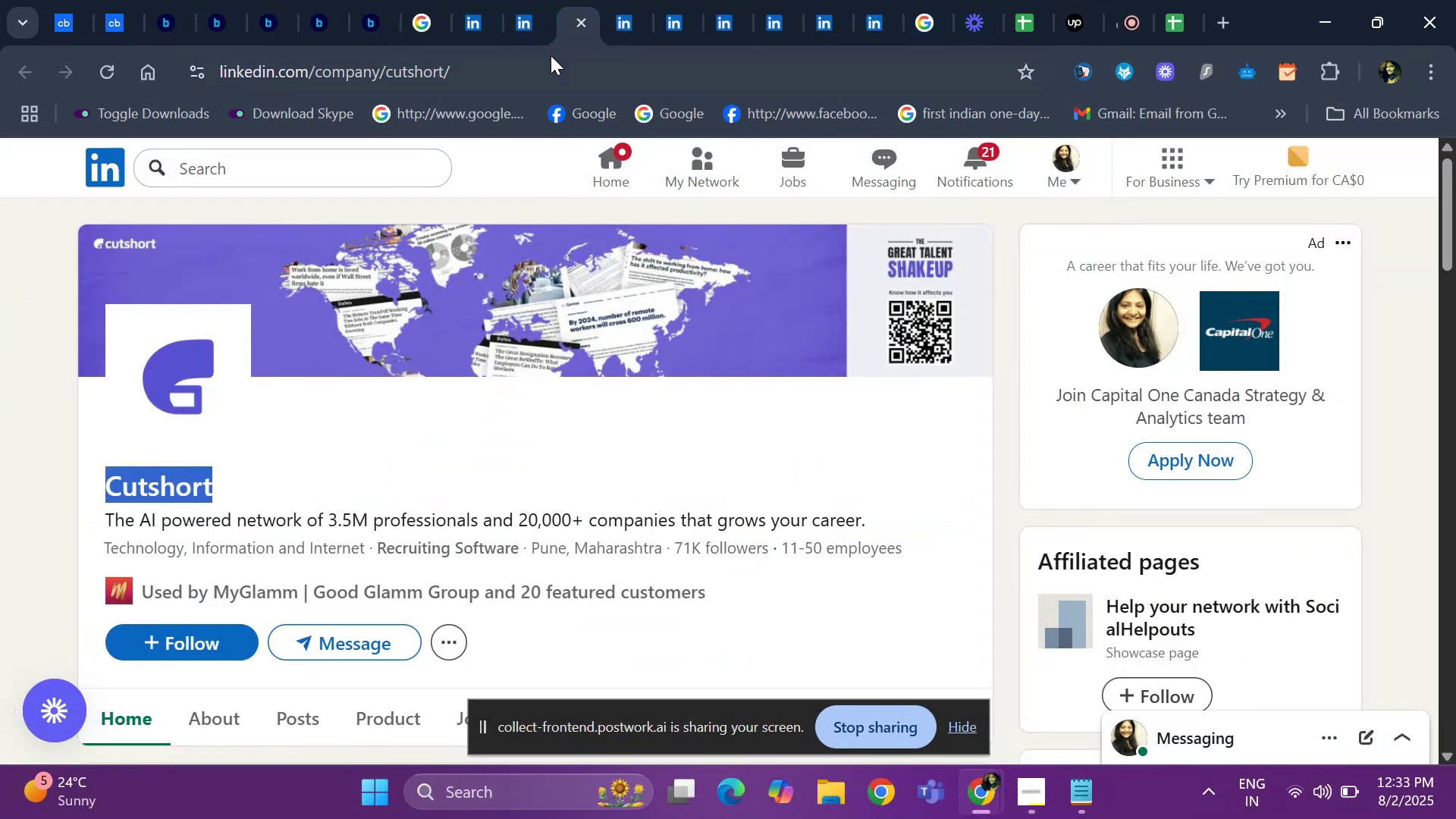 
left_click([553, 49])
 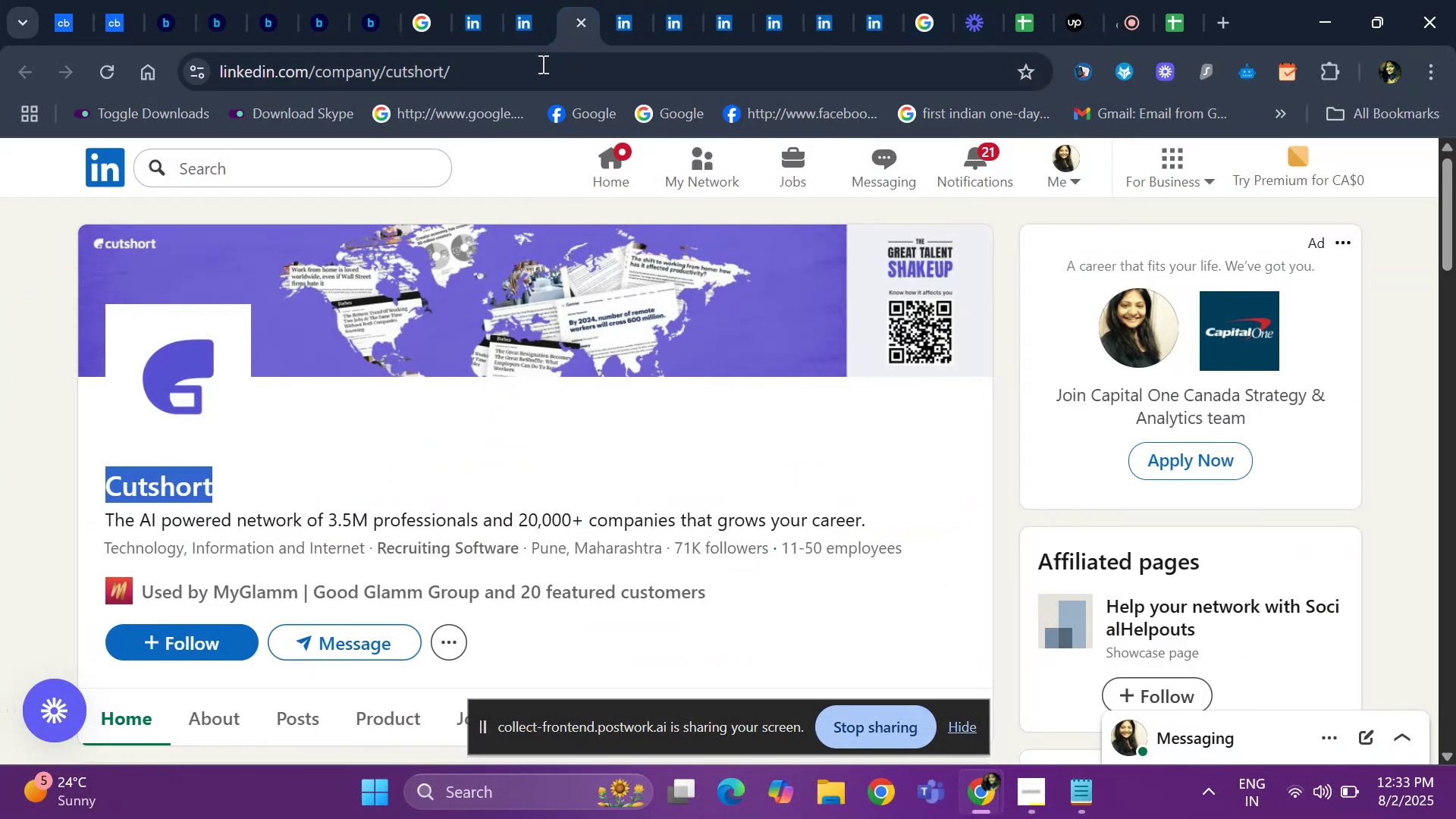 
double_click([529, 80])
 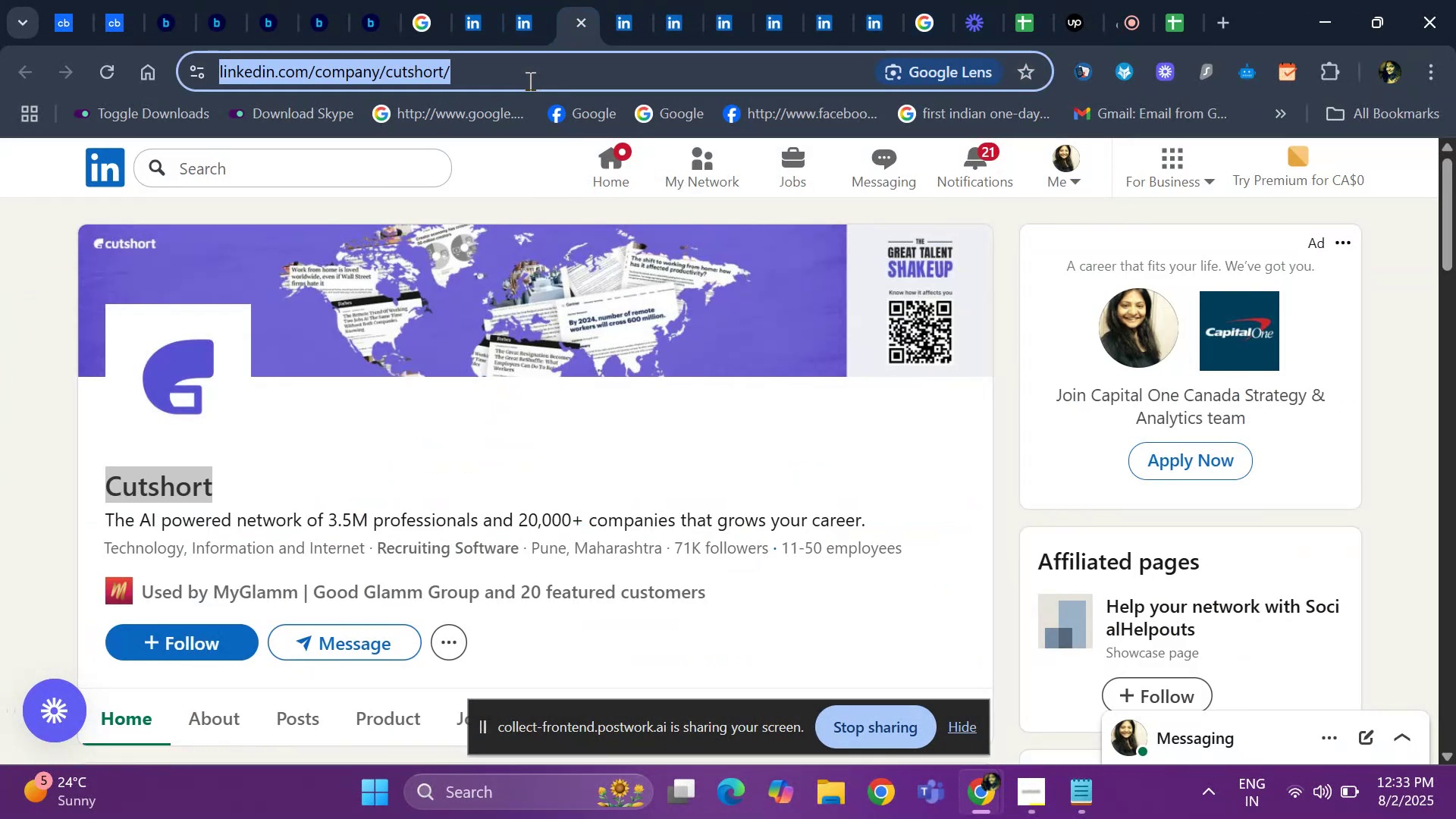 
key(Control+C)
 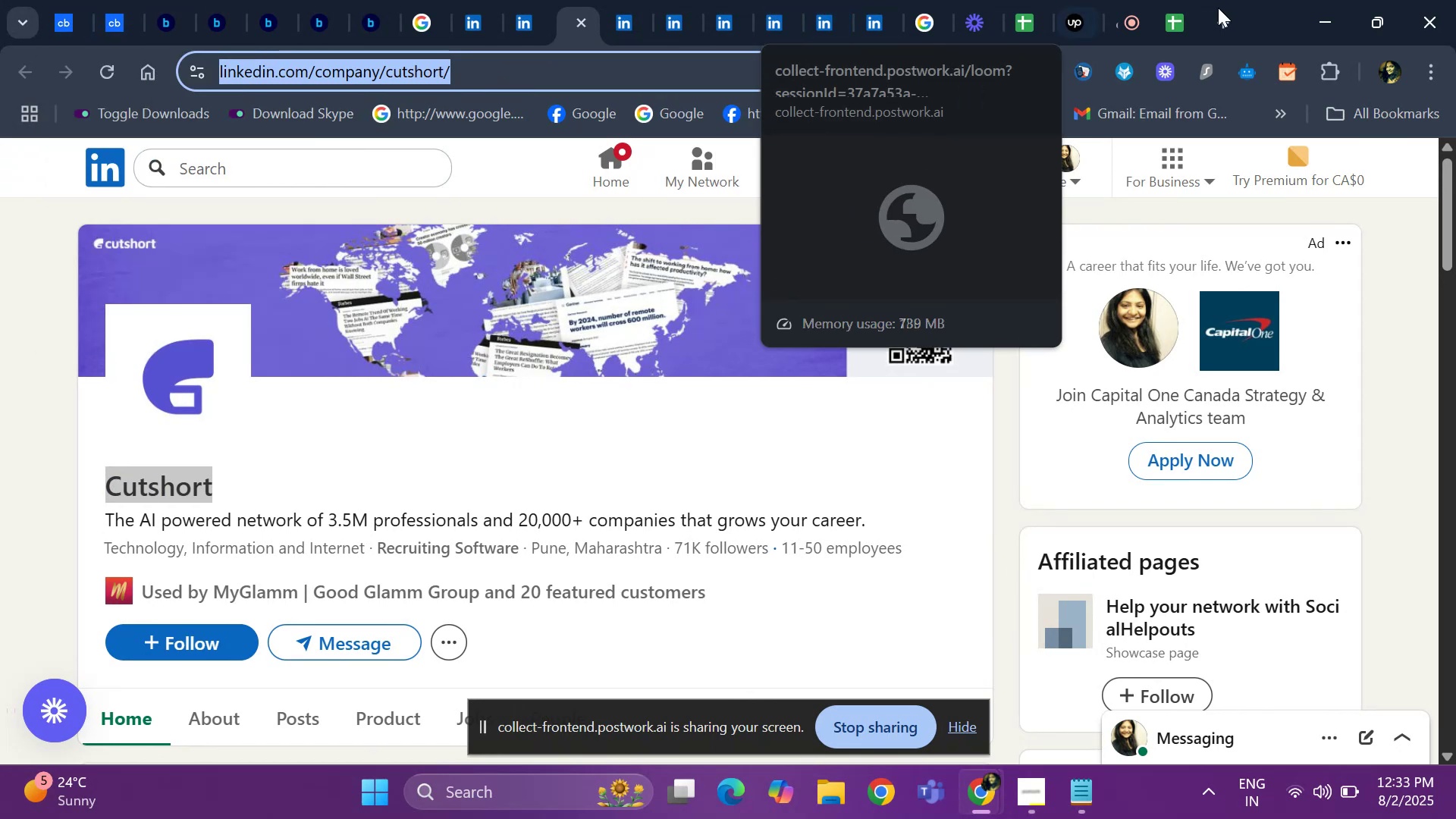 
left_click_drag(start_coordinate=[1169, 19], to_coordinate=[50, 2])
 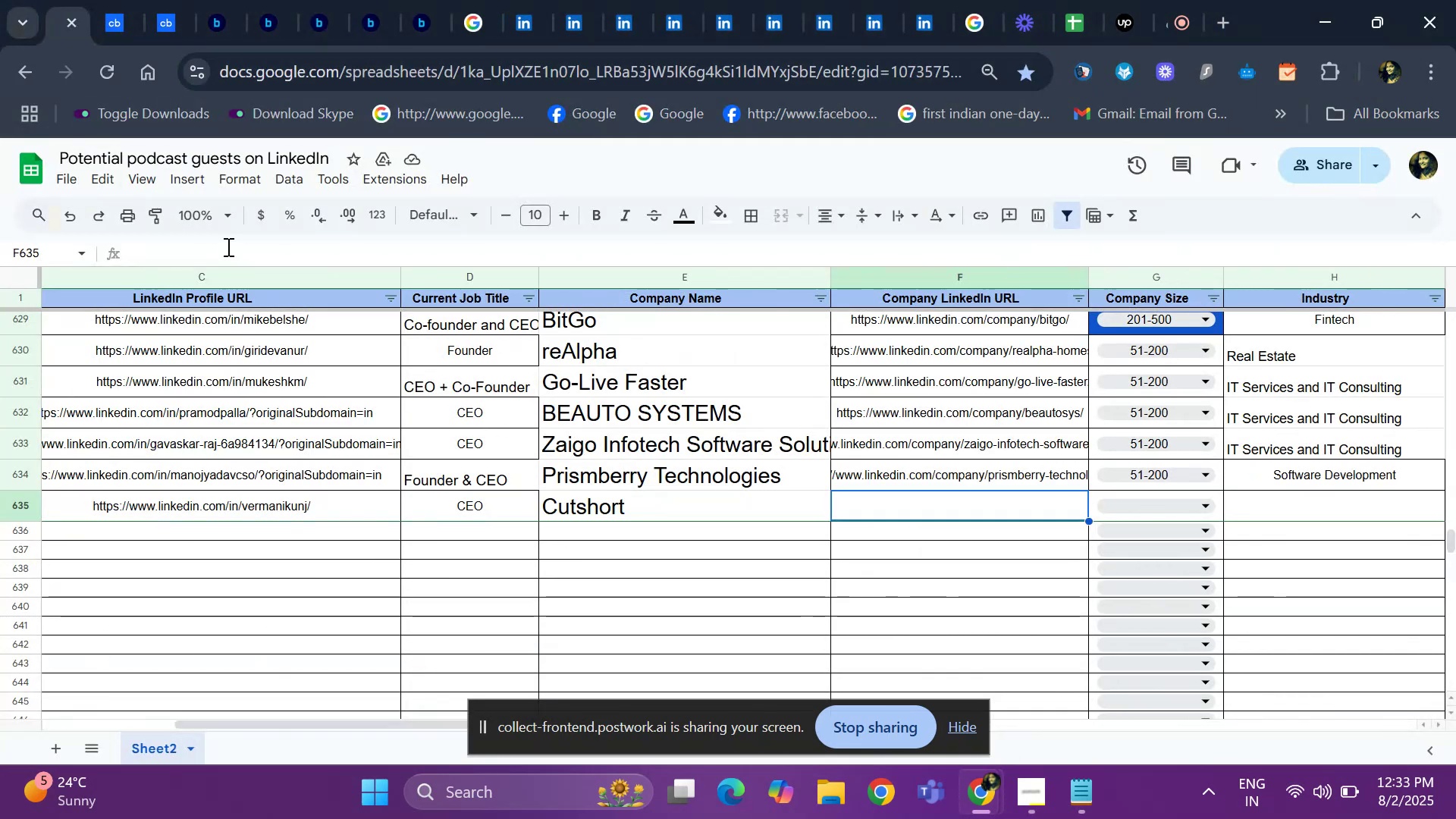 
mouse_move([400, 321])
 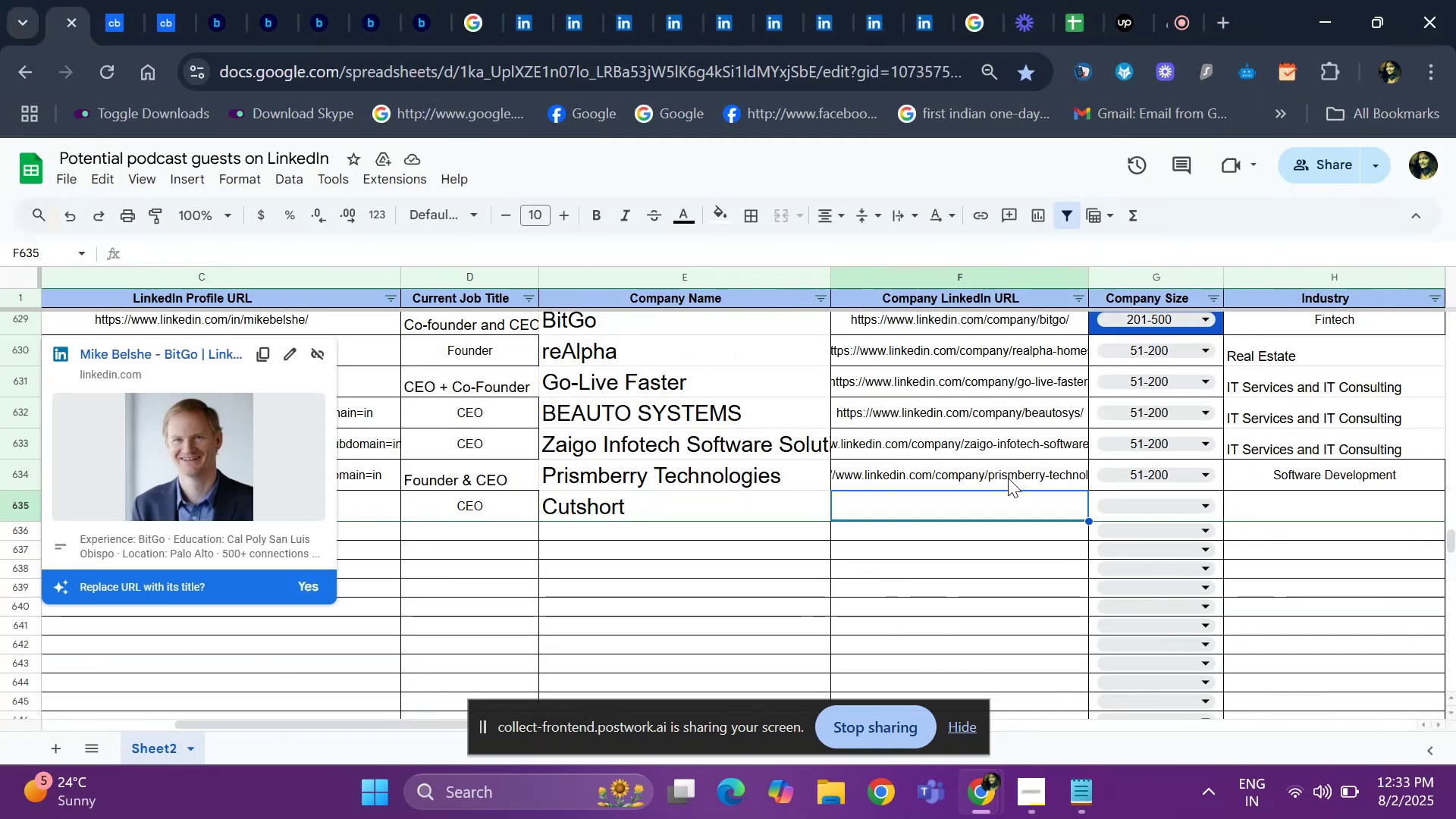 
key(Control+ControlLeft)
 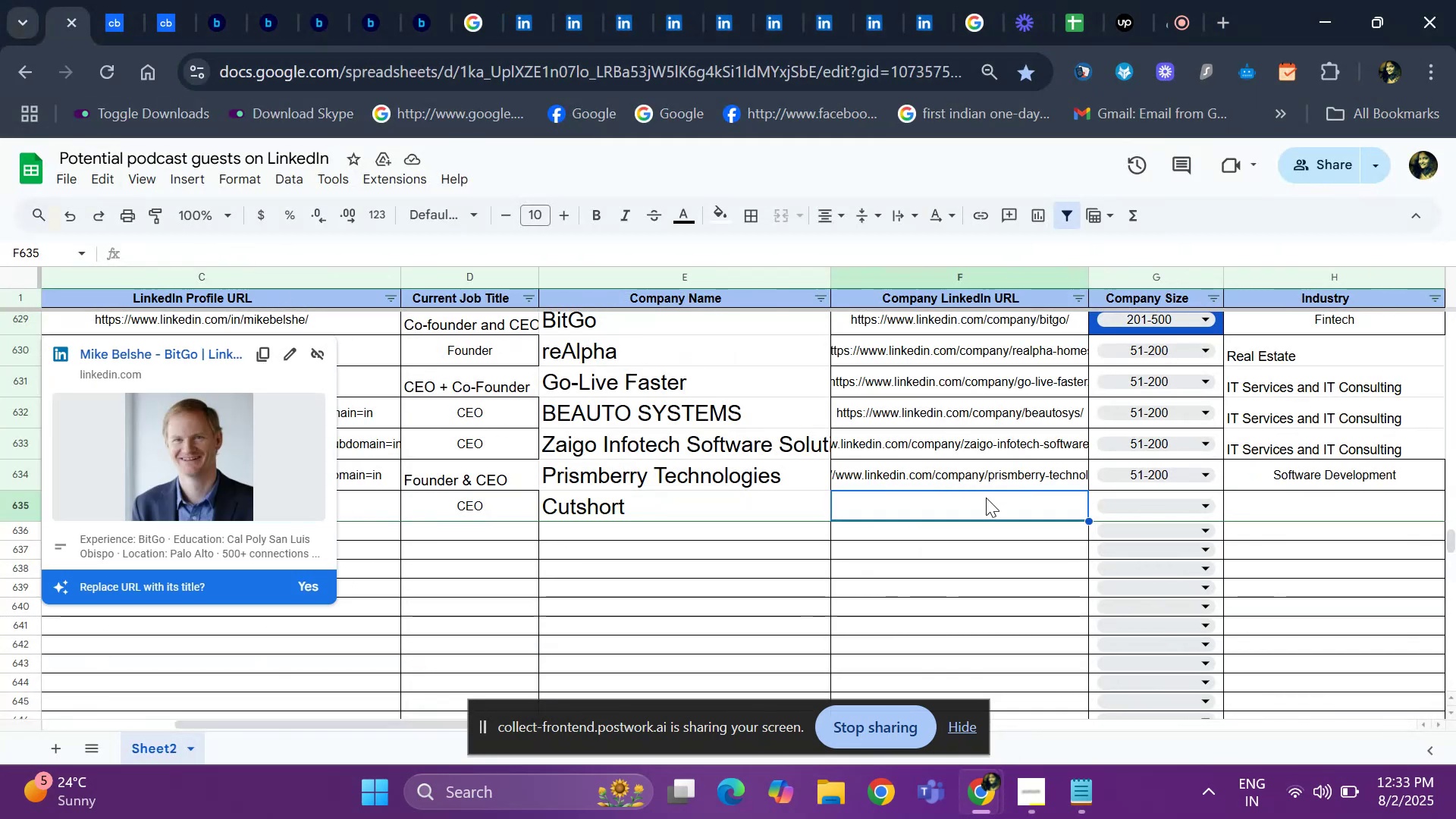 
key(Control+V)
 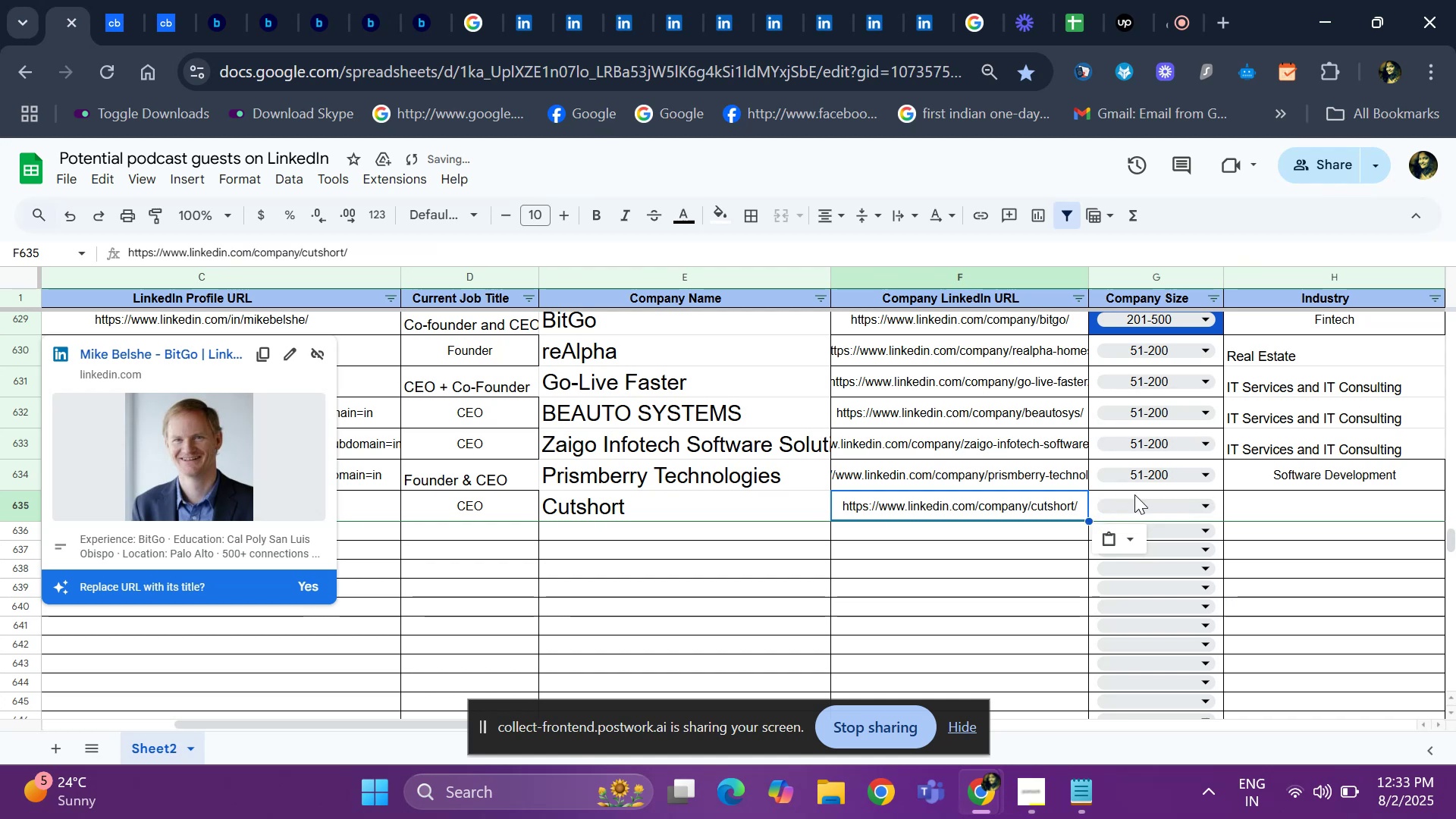 
double_click([1144, 507])
 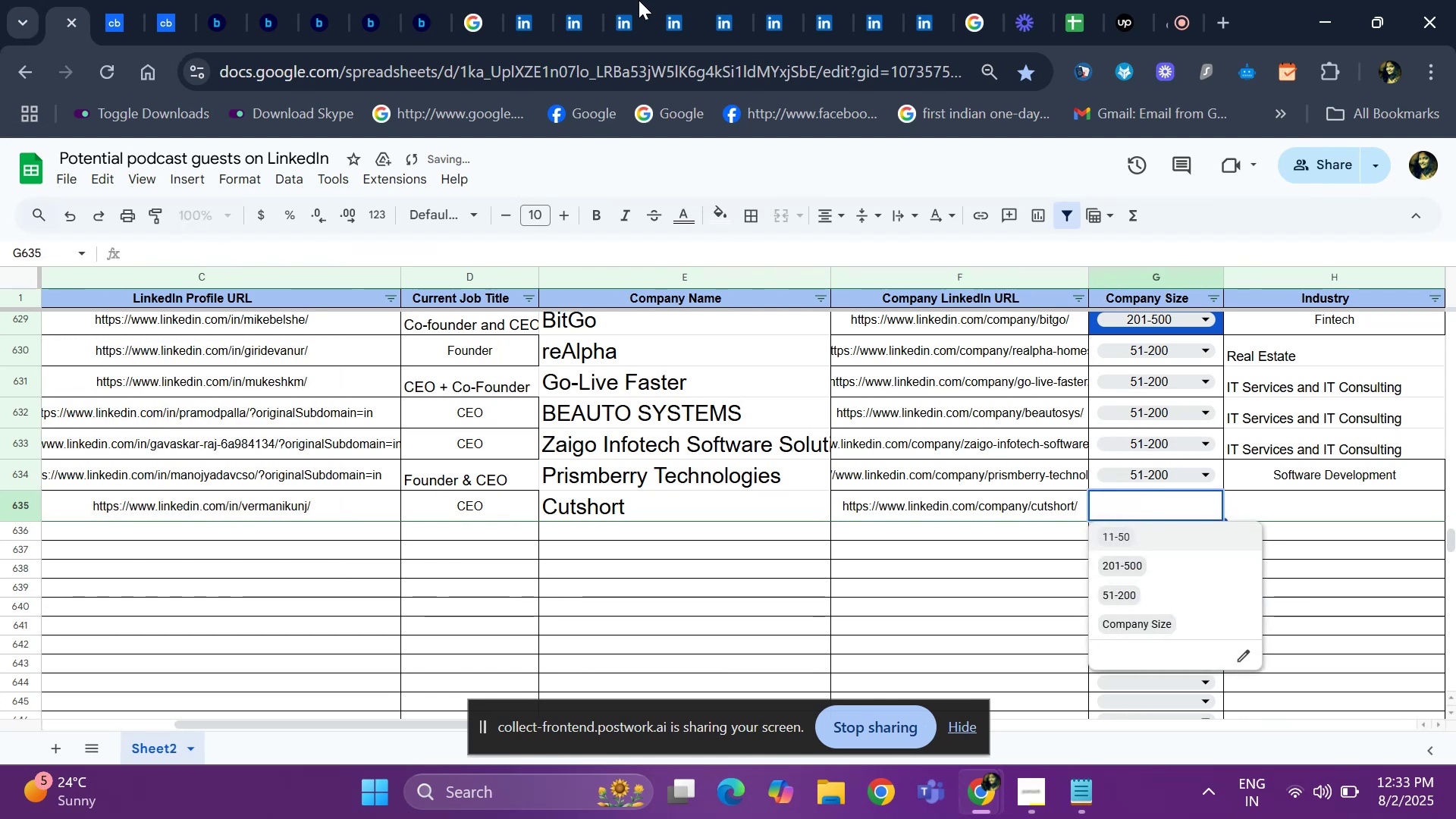 
mouse_move([592, 30])
 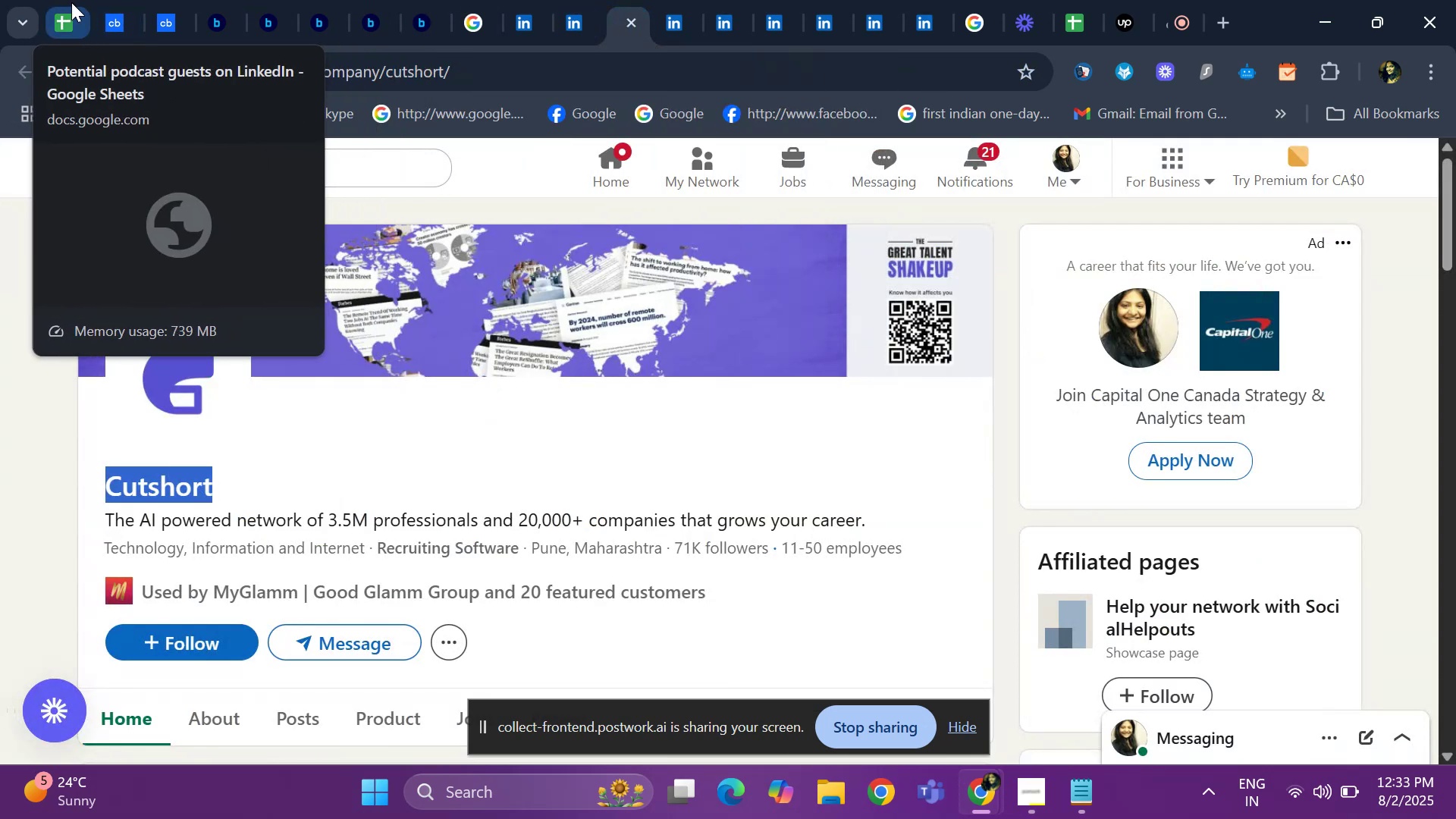 
left_click([71, 2])
 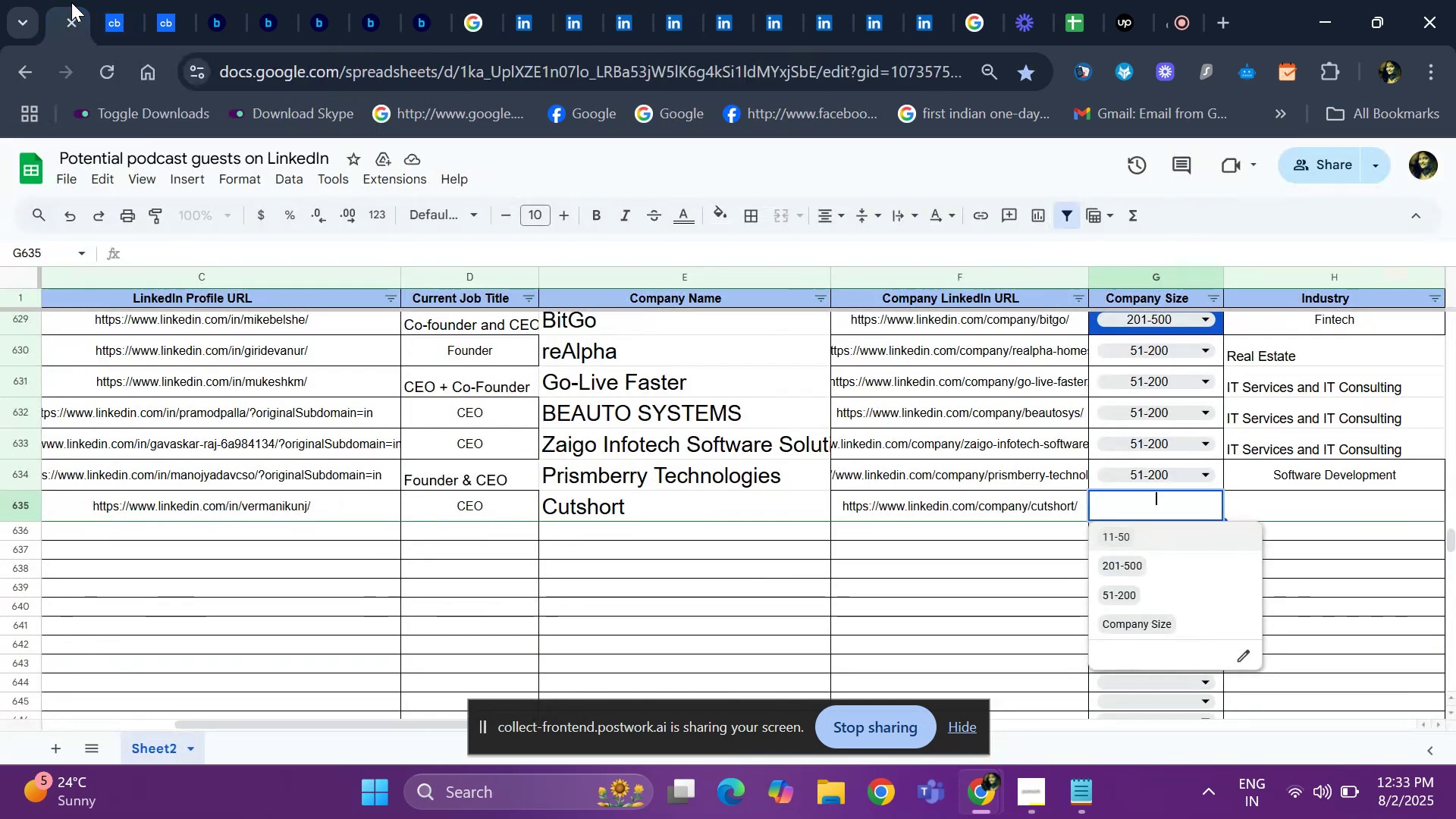 
key(Enter)
 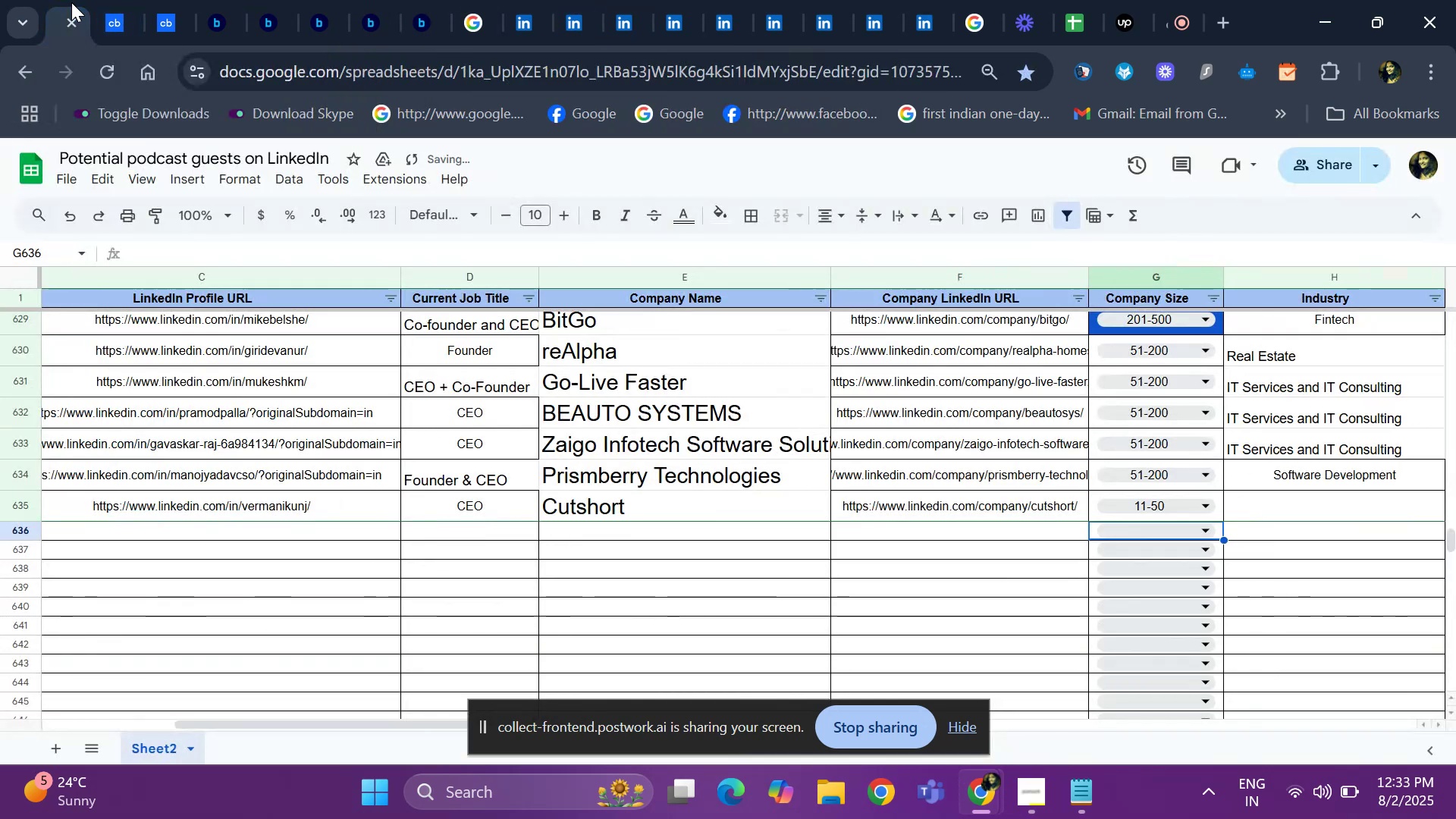 
key(ArrowRight)
 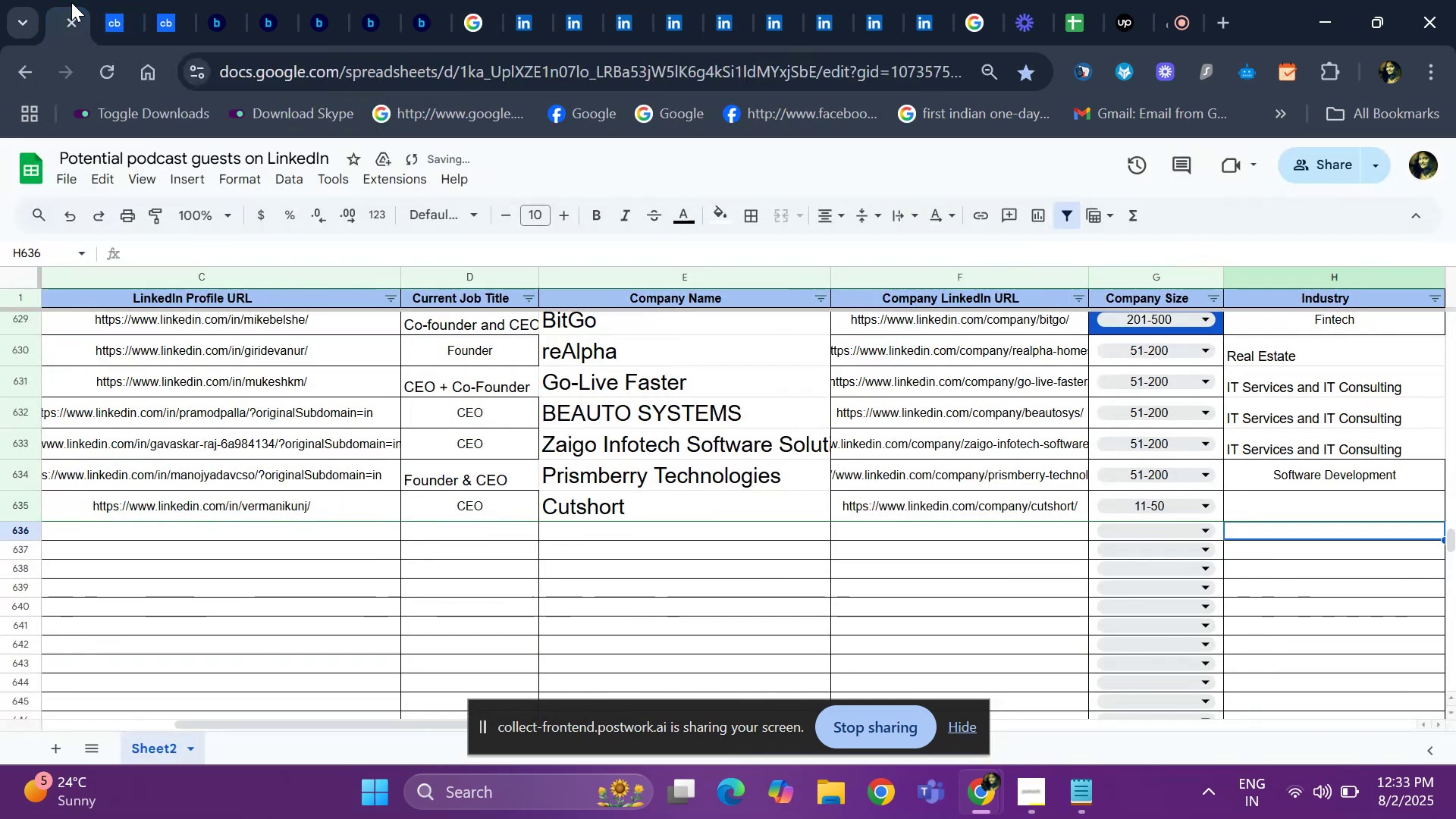 
key(ArrowUp)
 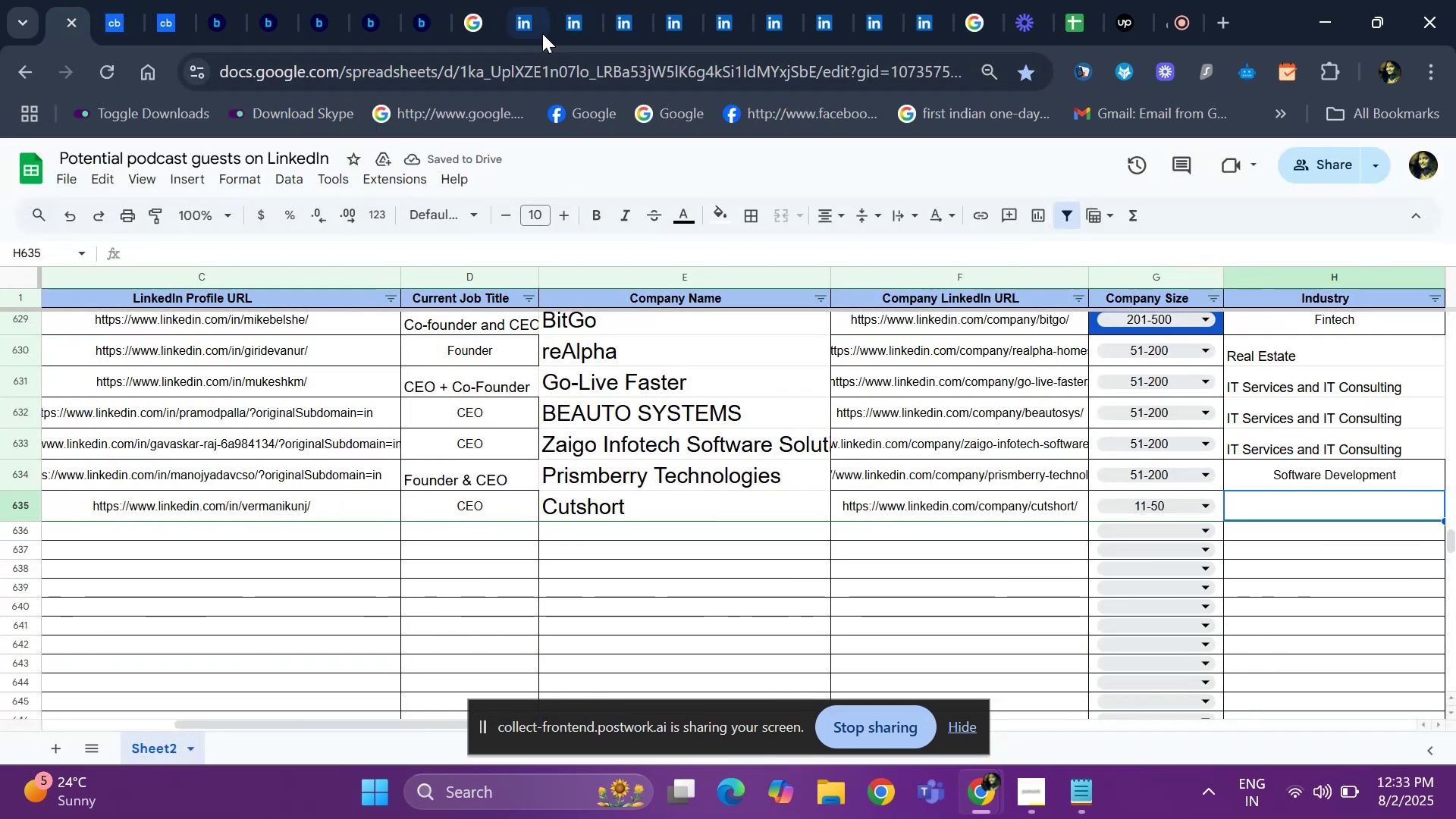 
left_click([636, 31])
 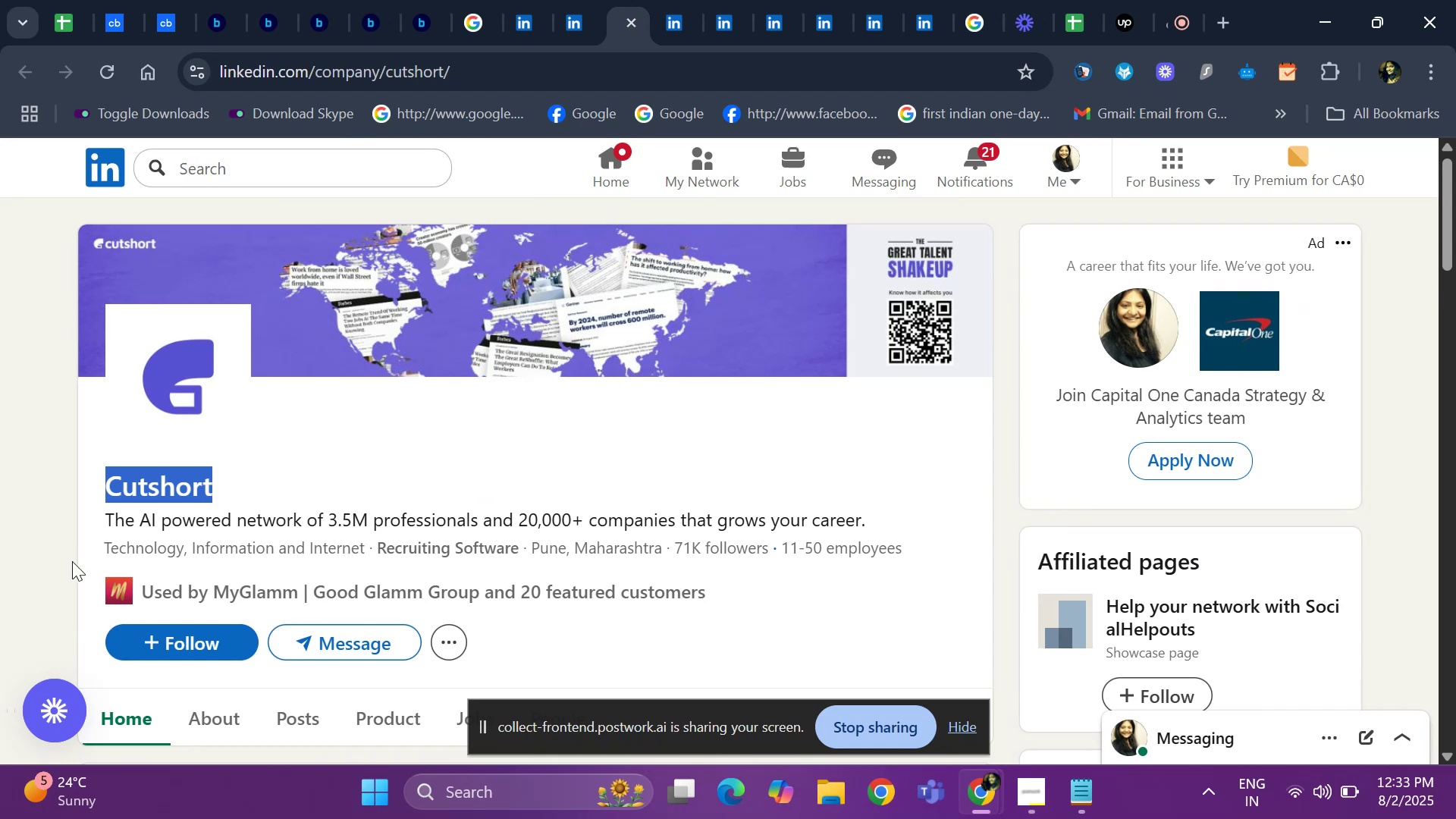 
left_click_drag(start_coordinate=[86, 551], to_coordinate=[365, 548])
 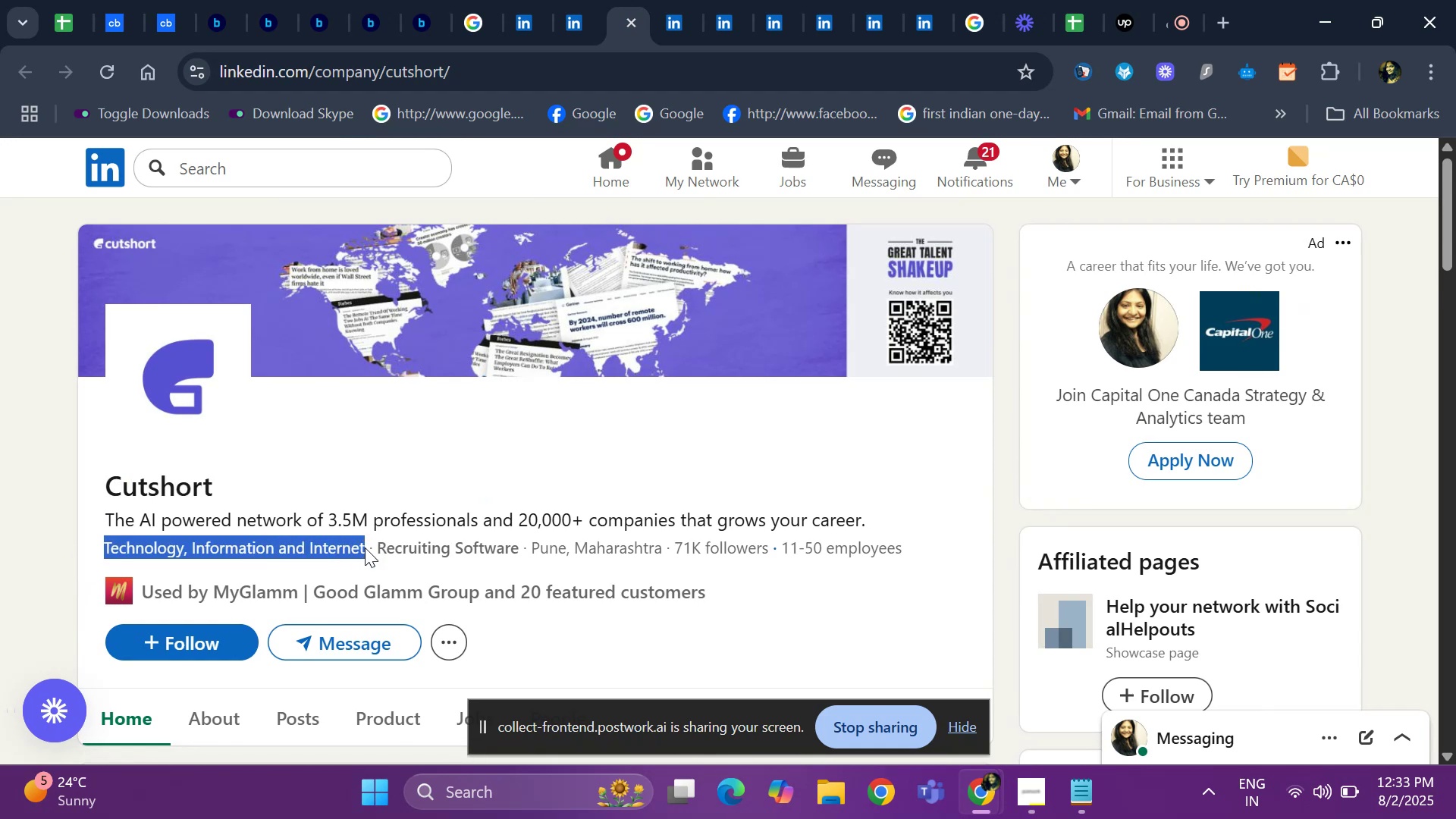 
key(Control+ControlLeft)
 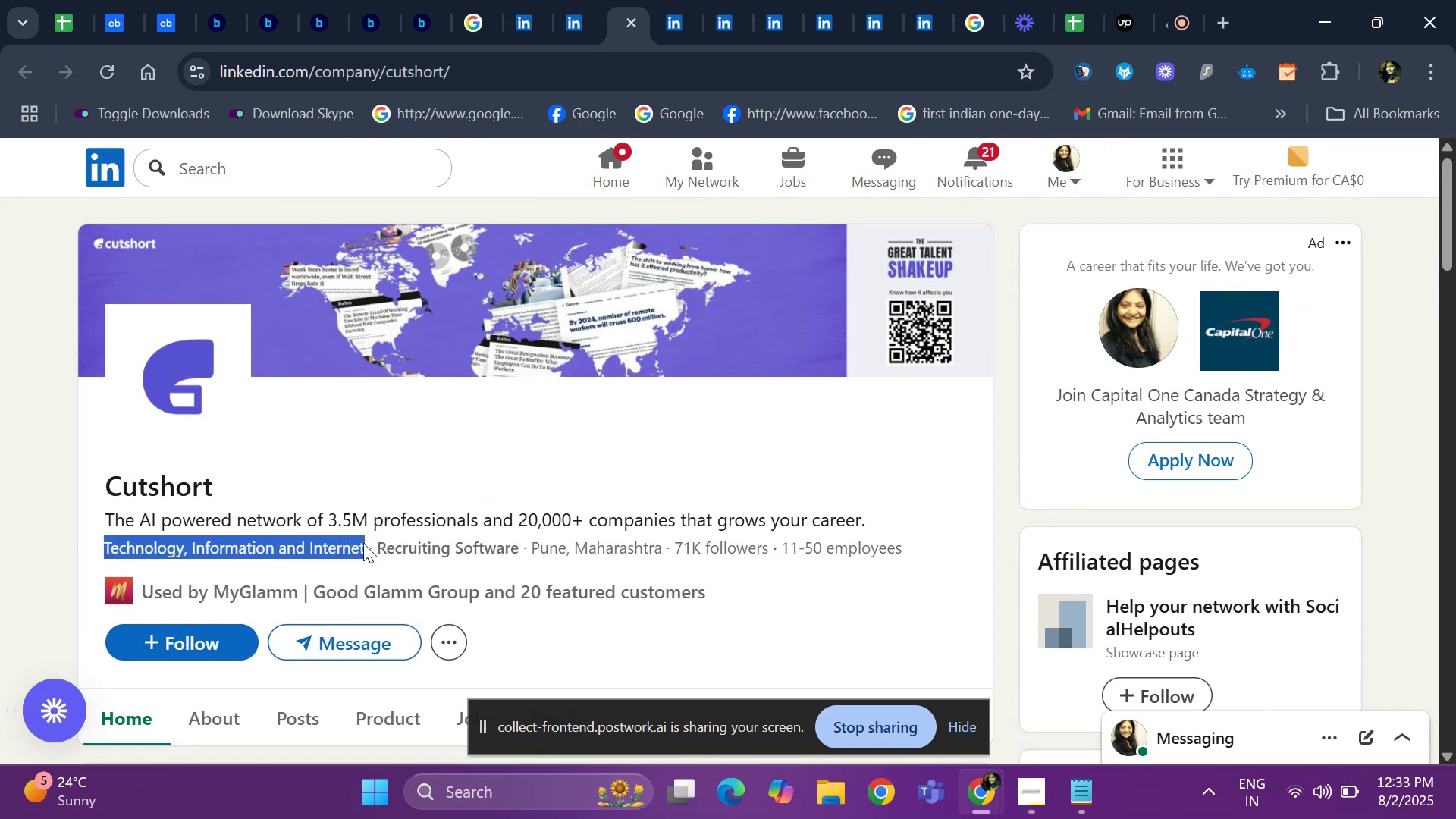 
key(Control+C)
 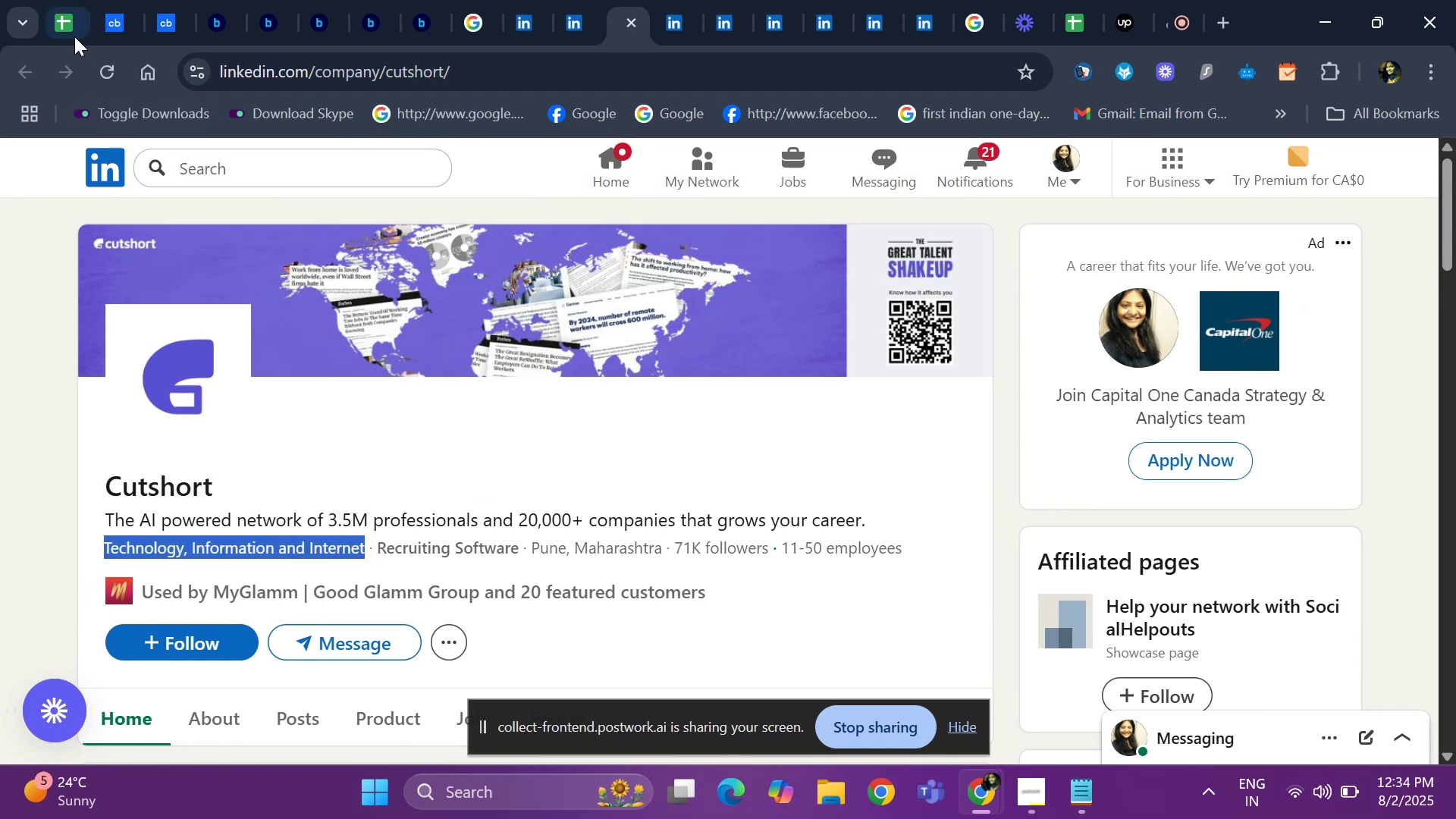 
left_click([63, 31])
 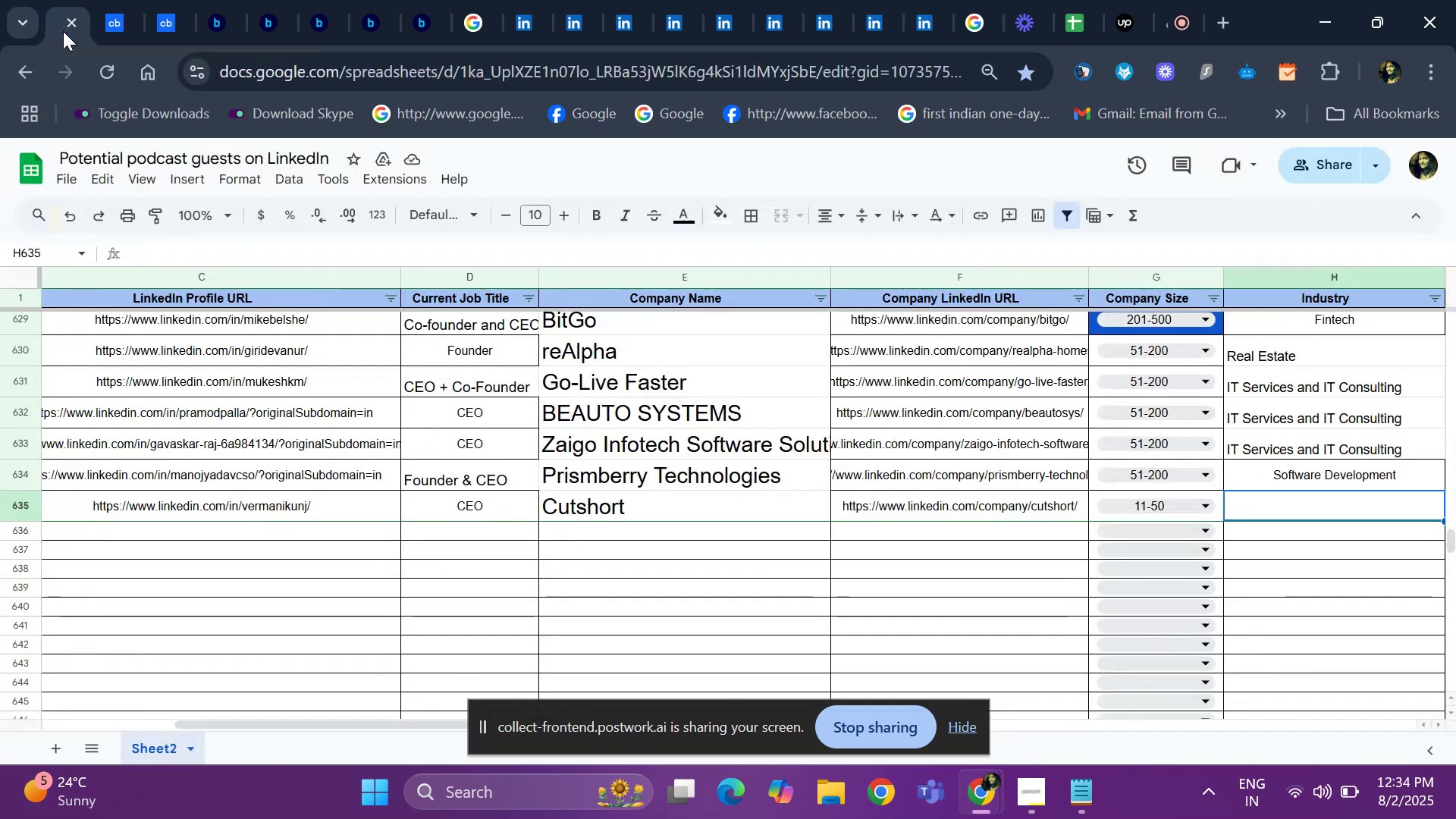 
key(Control+ControlLeft)
 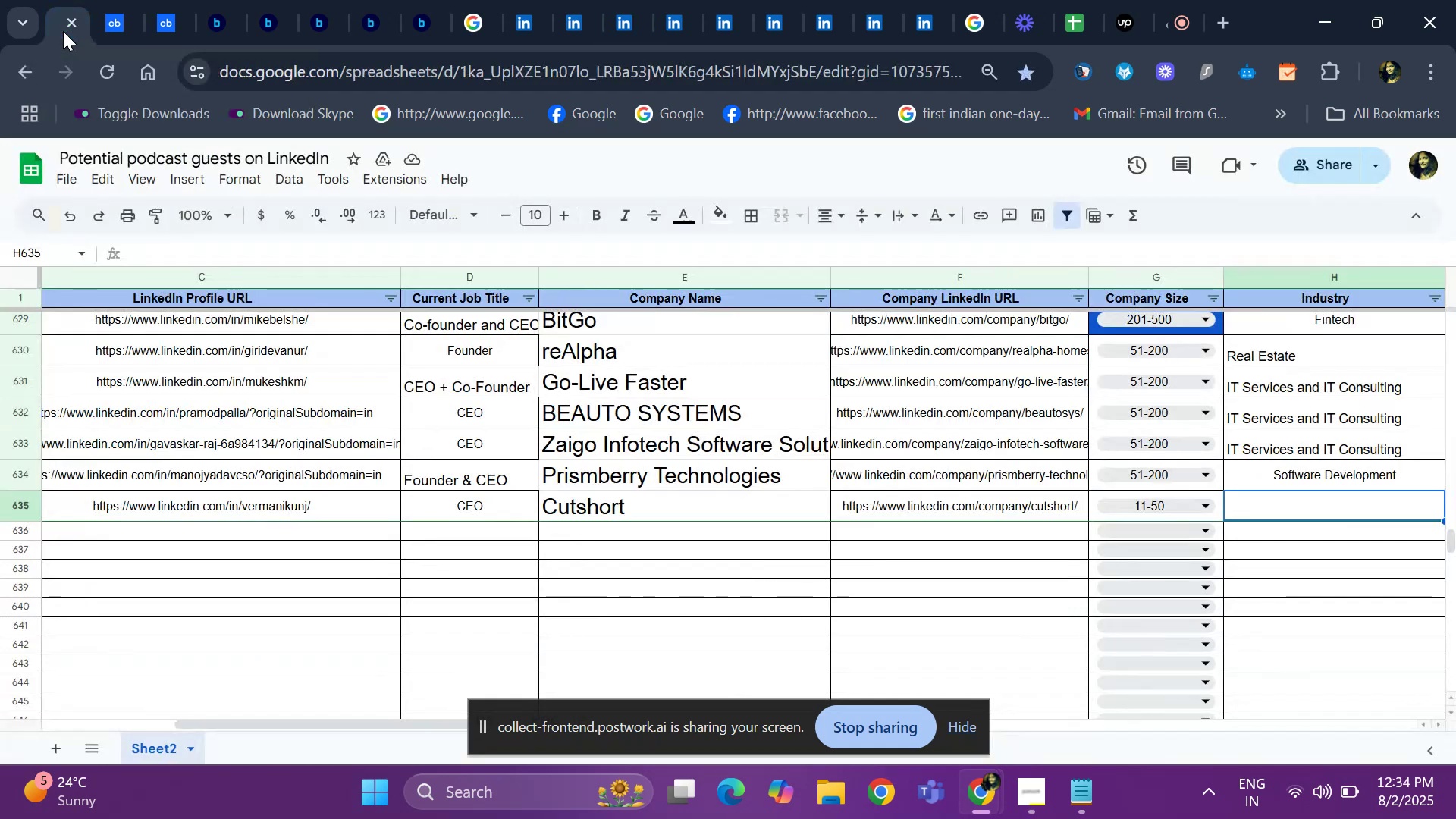 
key(Control+V)
 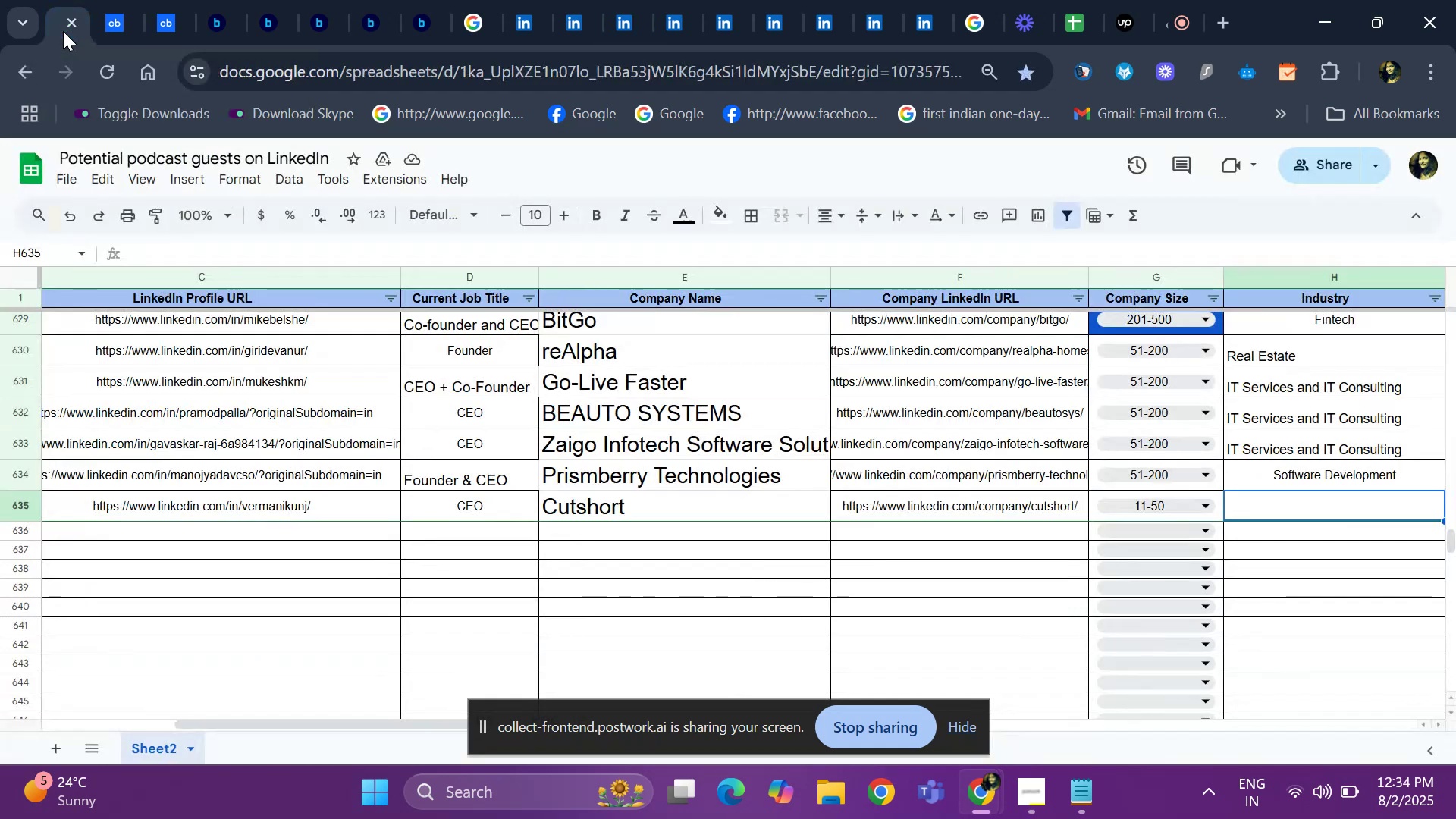 
key(ArrowRight)
 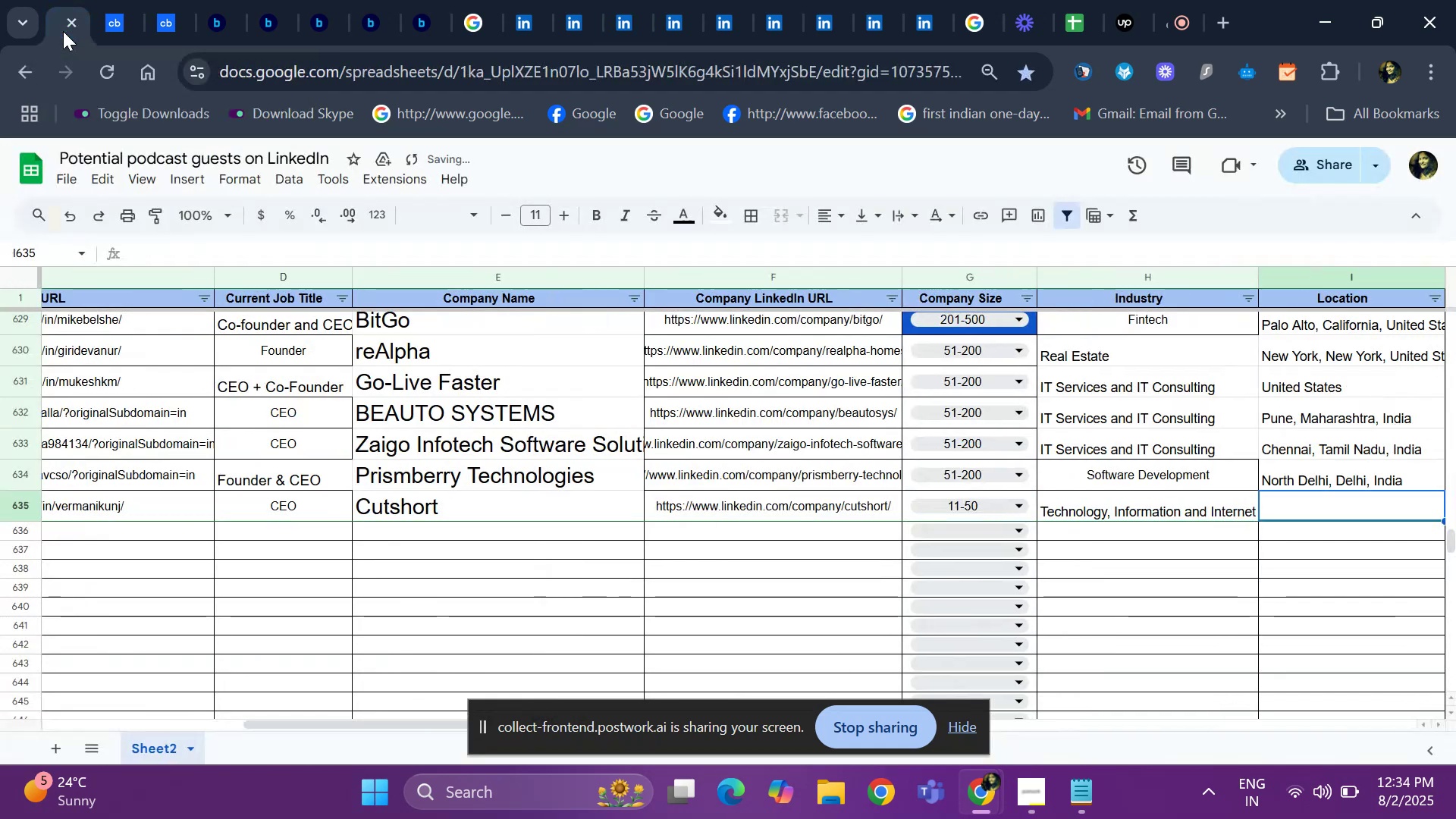 
key(ArrowRight)
 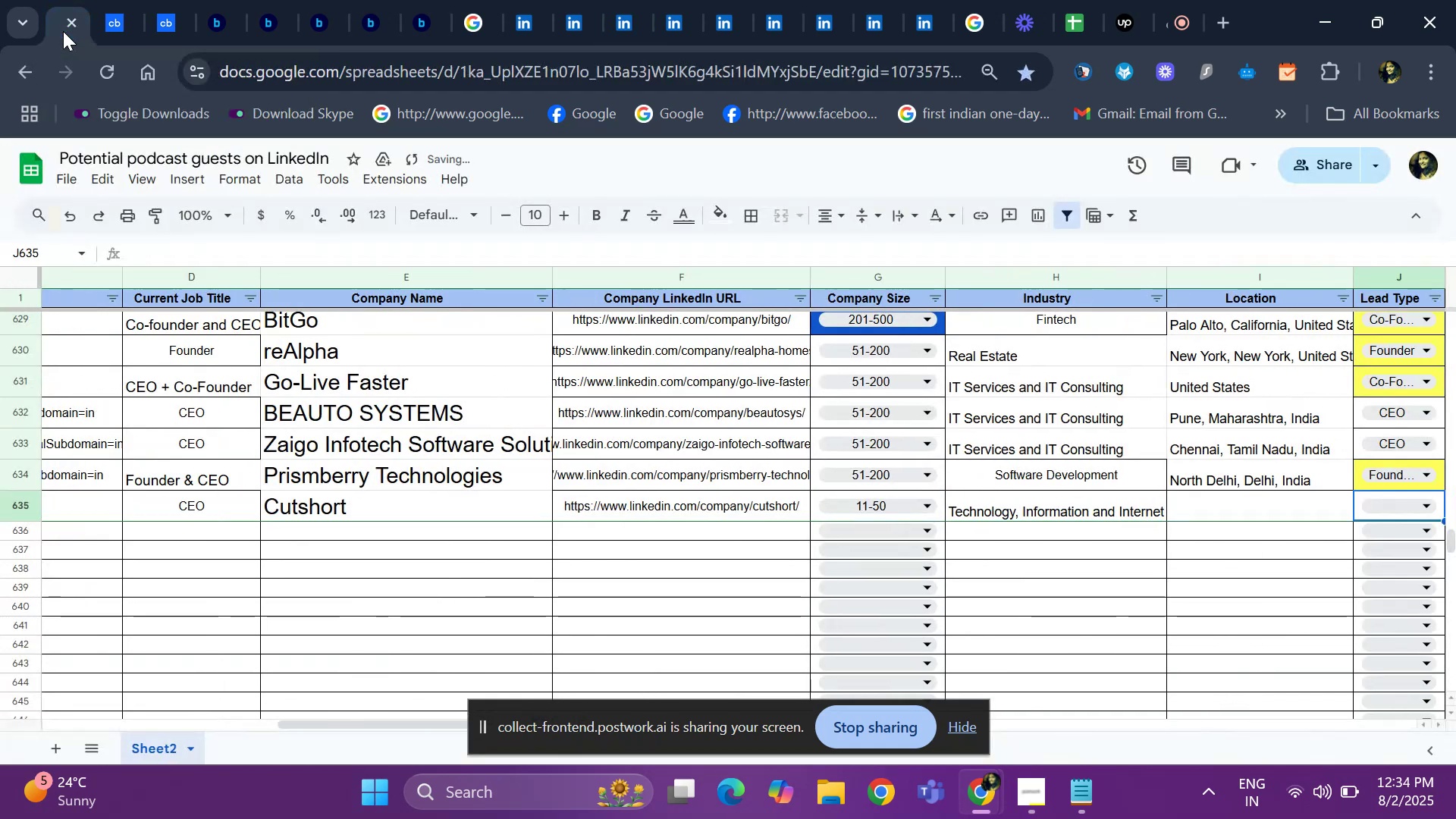 
key(ArrowRight)
 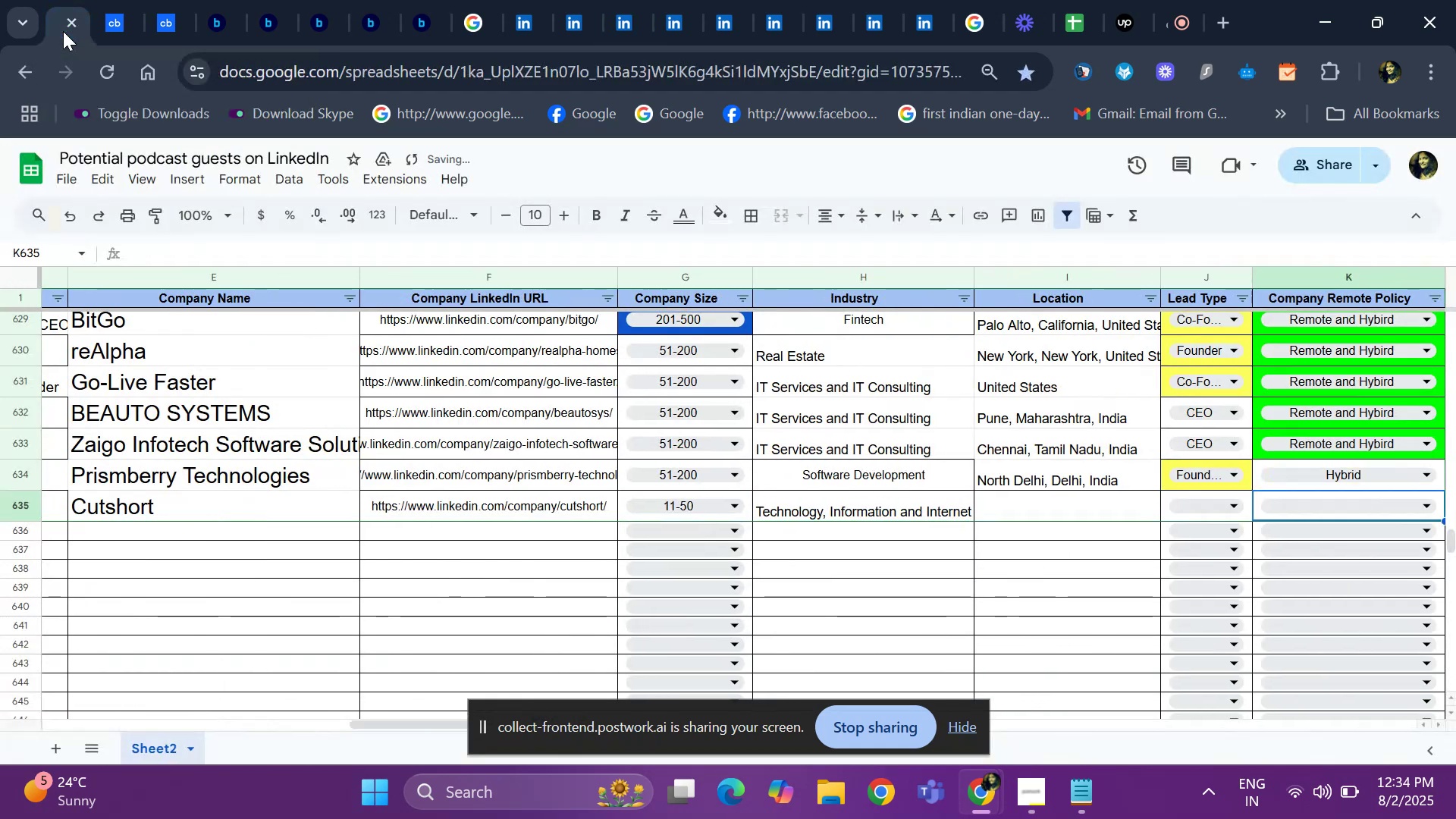 
key(ArrowLeft)
 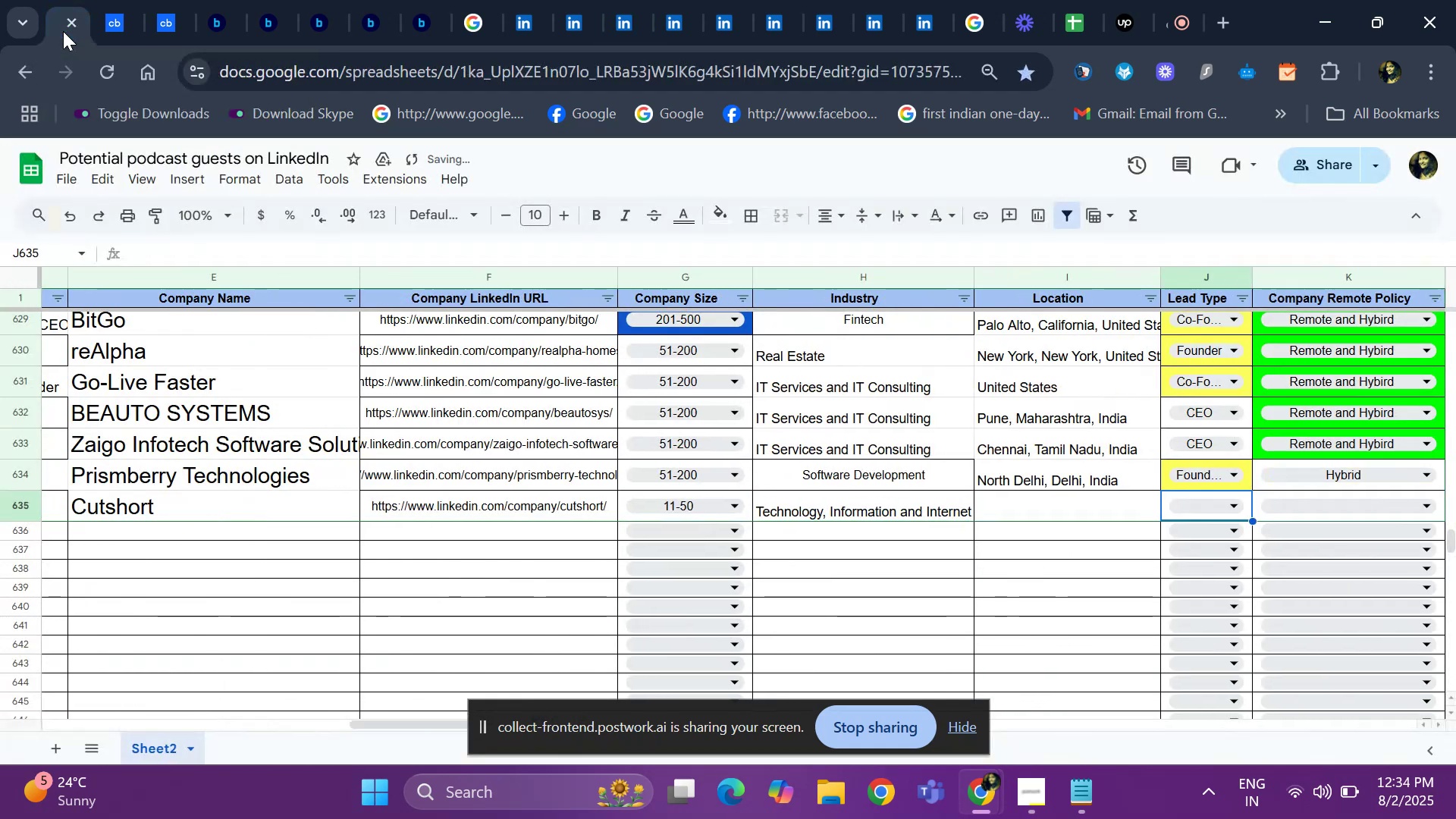 
key(ArrowLeft)
 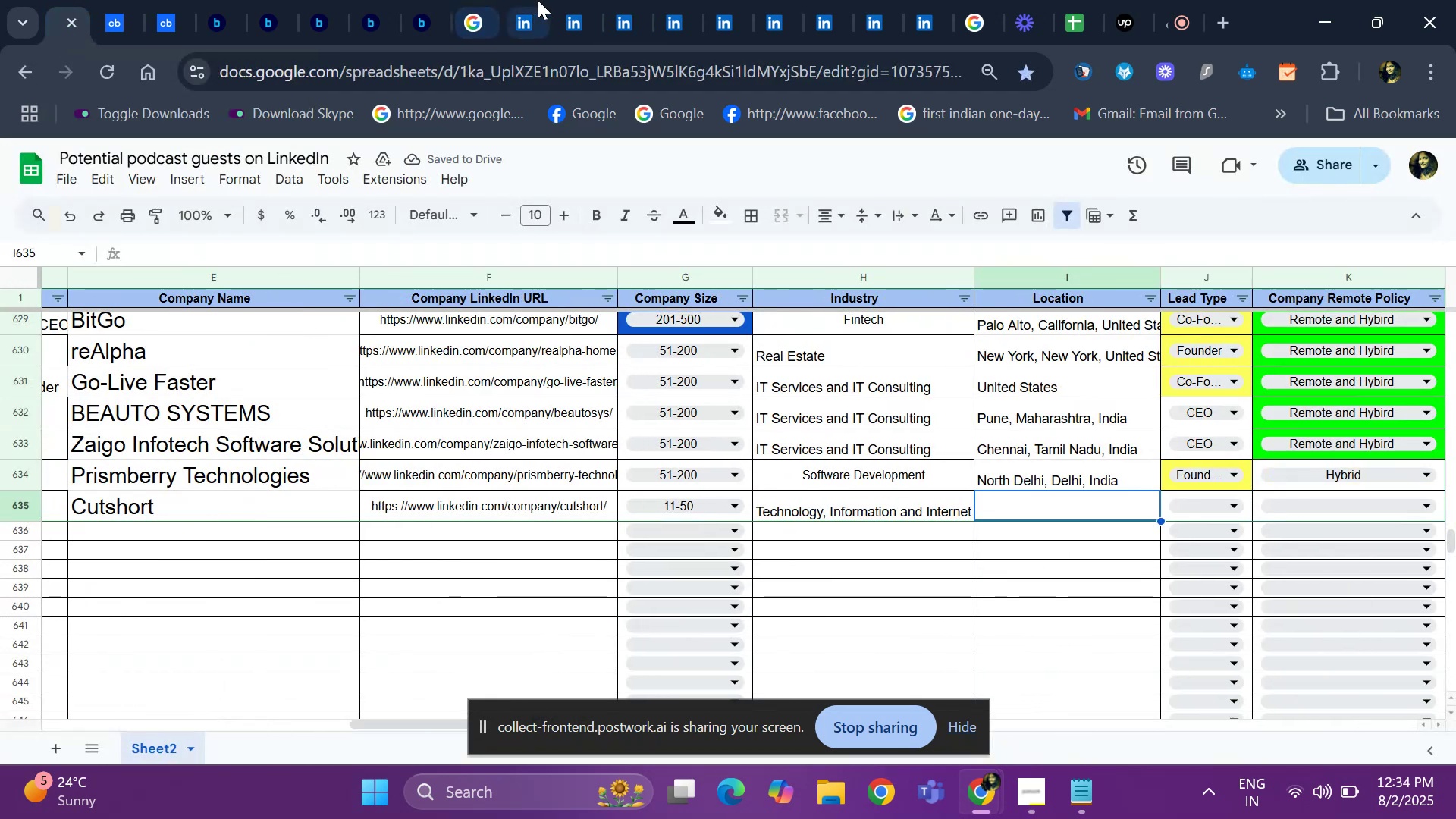 
left_click([522, 14])
 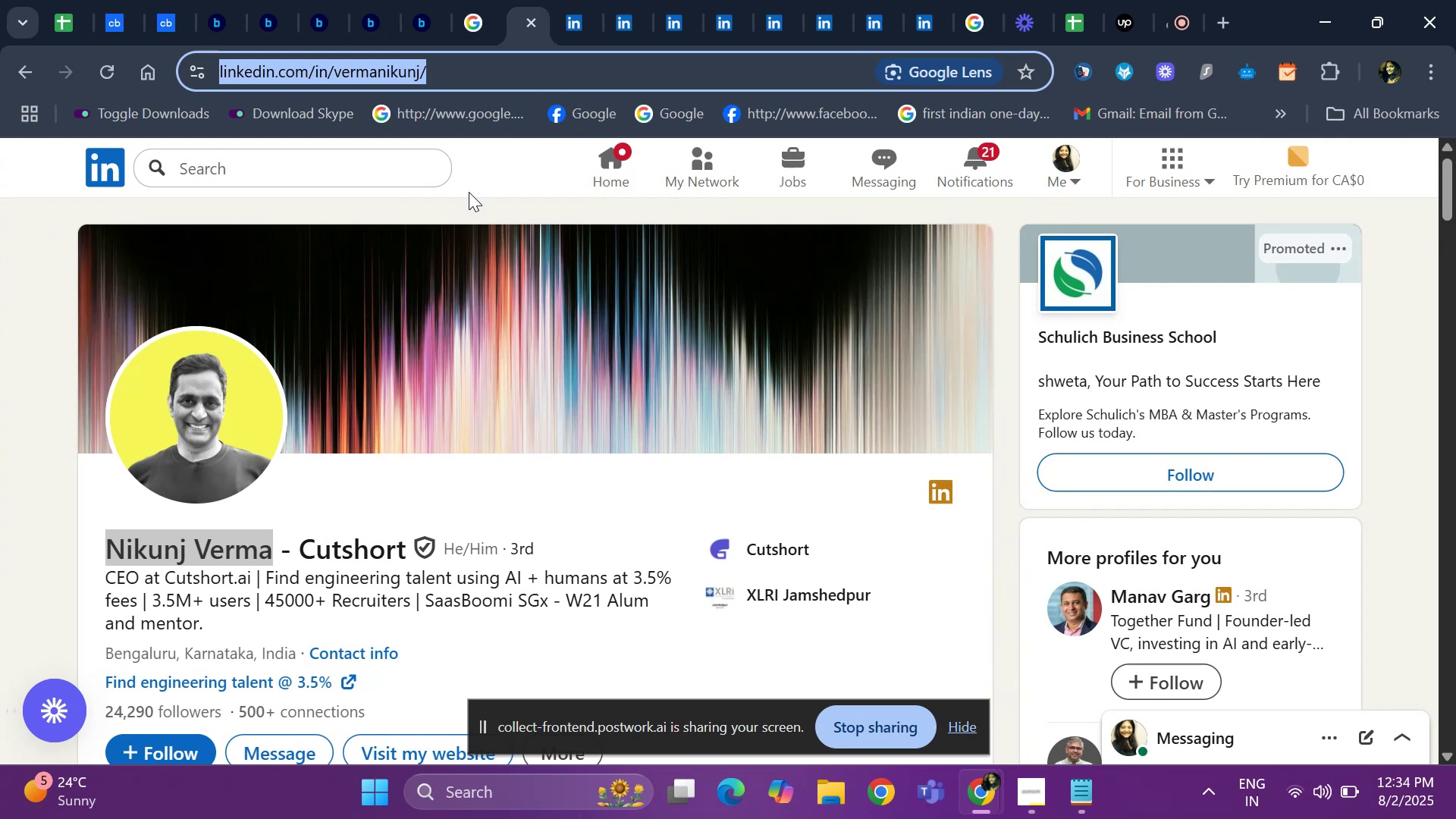 
left_click_drag(start_coordinate=[92, 642], to_coordinate=[294, 652])
 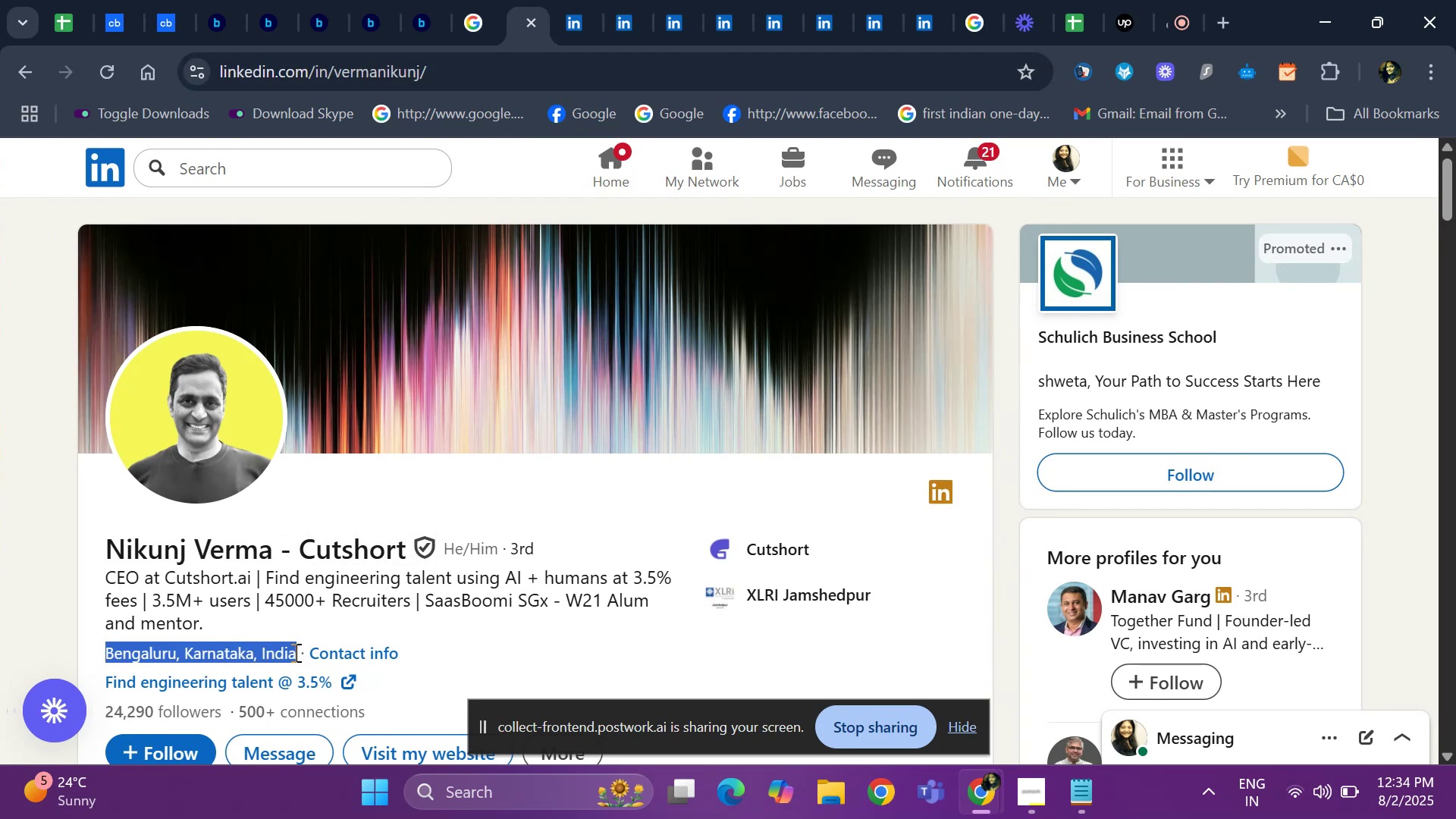 
key(Control+ControlLeft)
 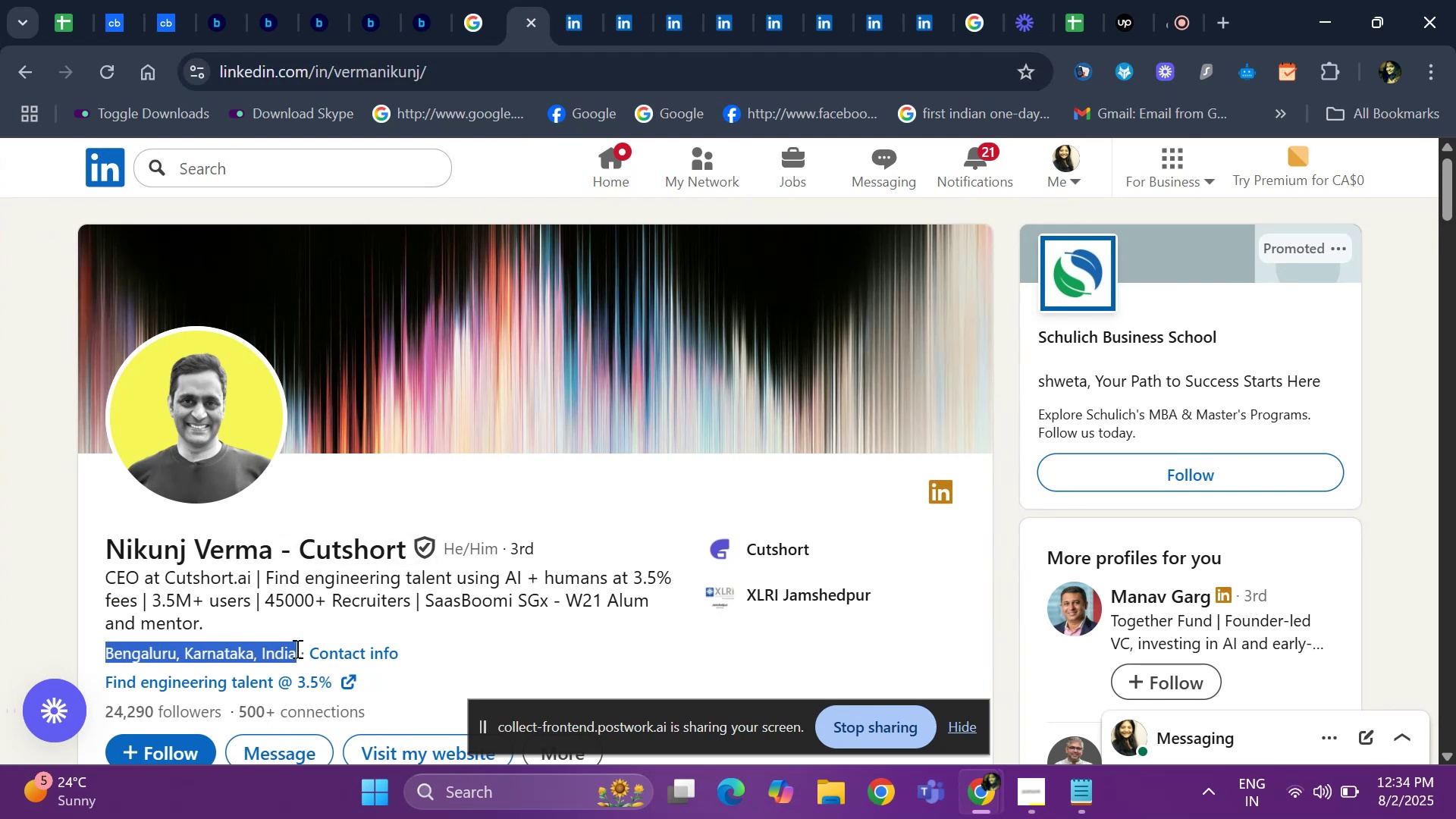 
key(Control+C)
 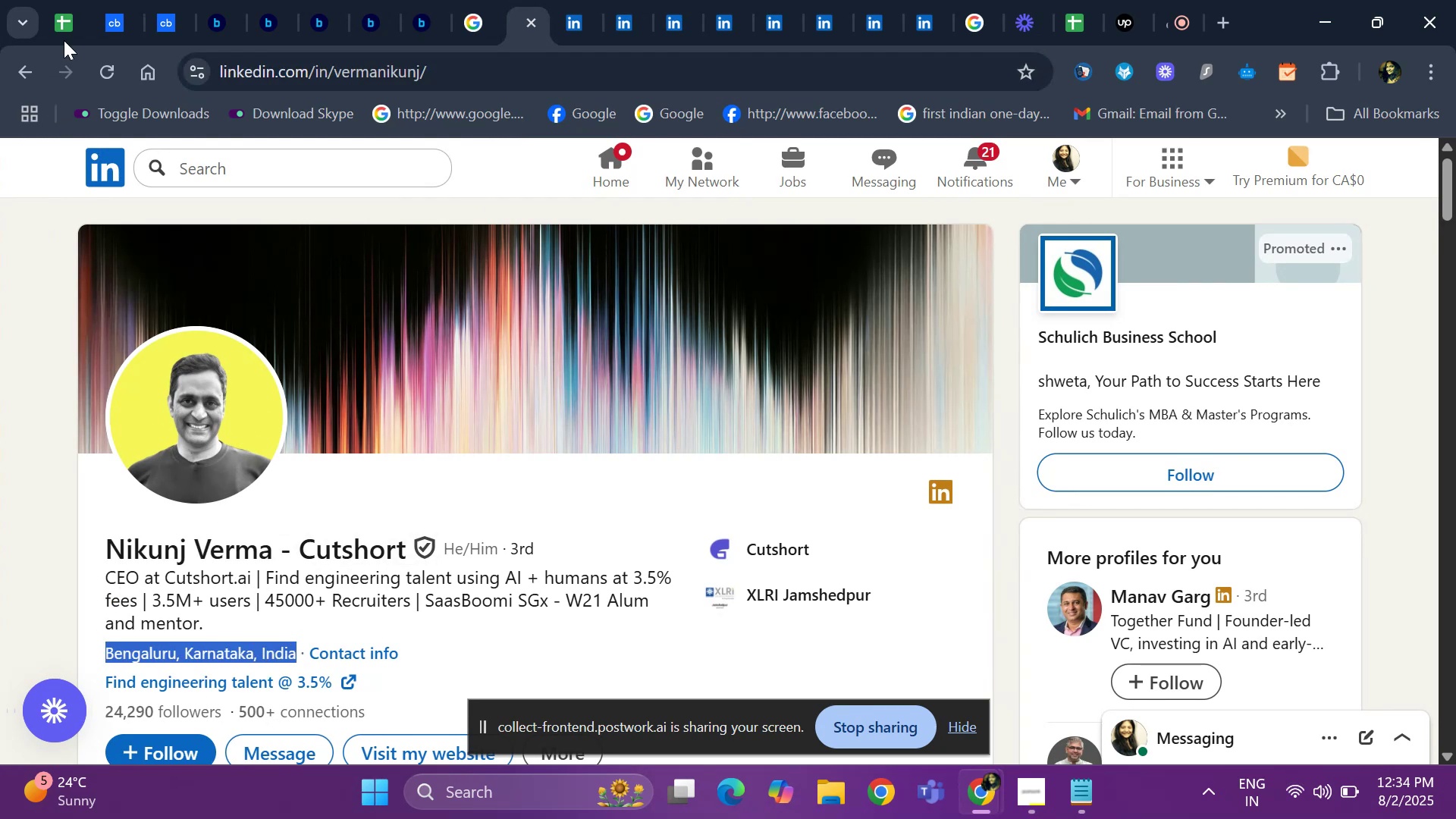 
left_click([66, 34])
 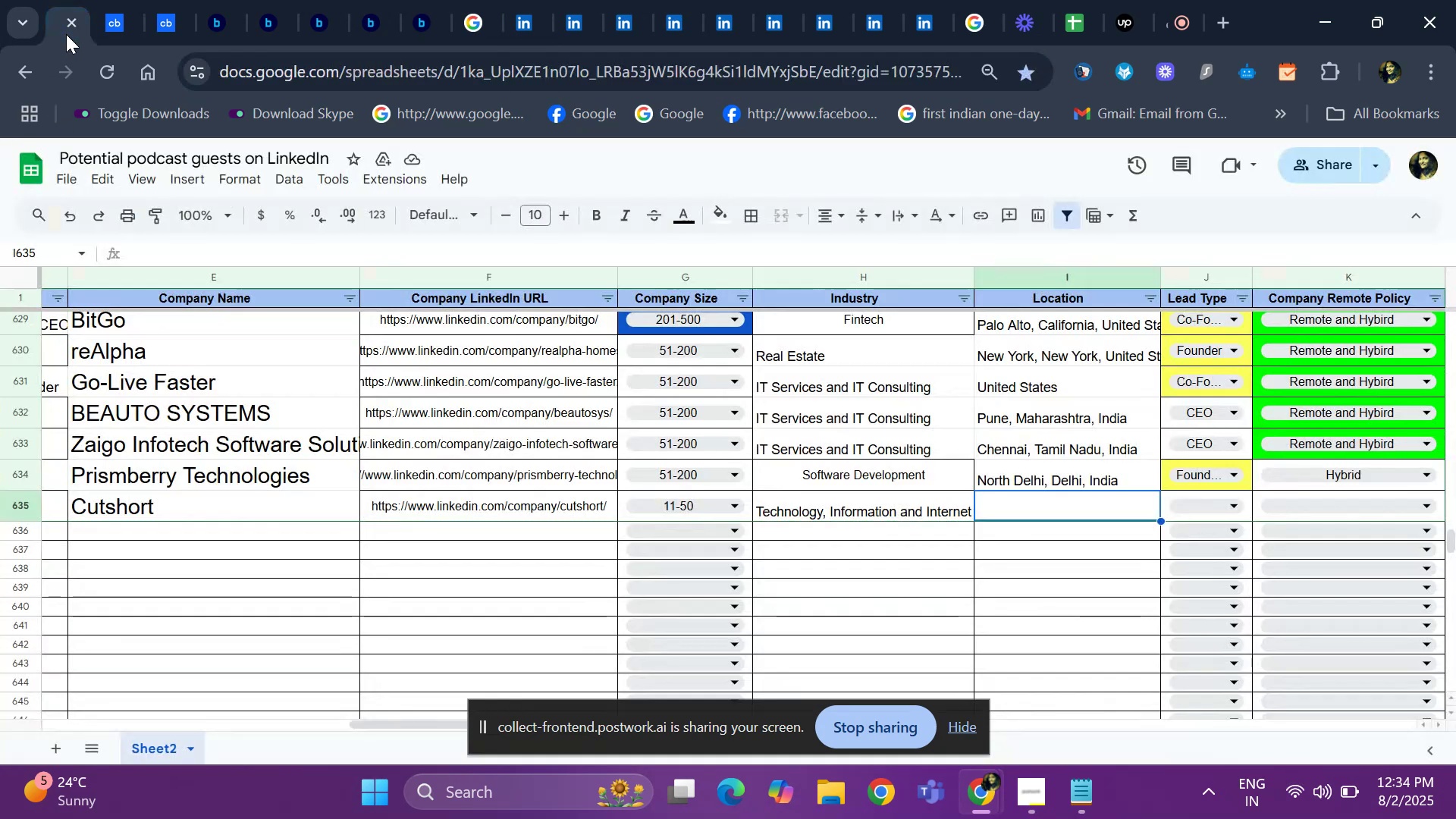 
key(Control+ControlLeft)
 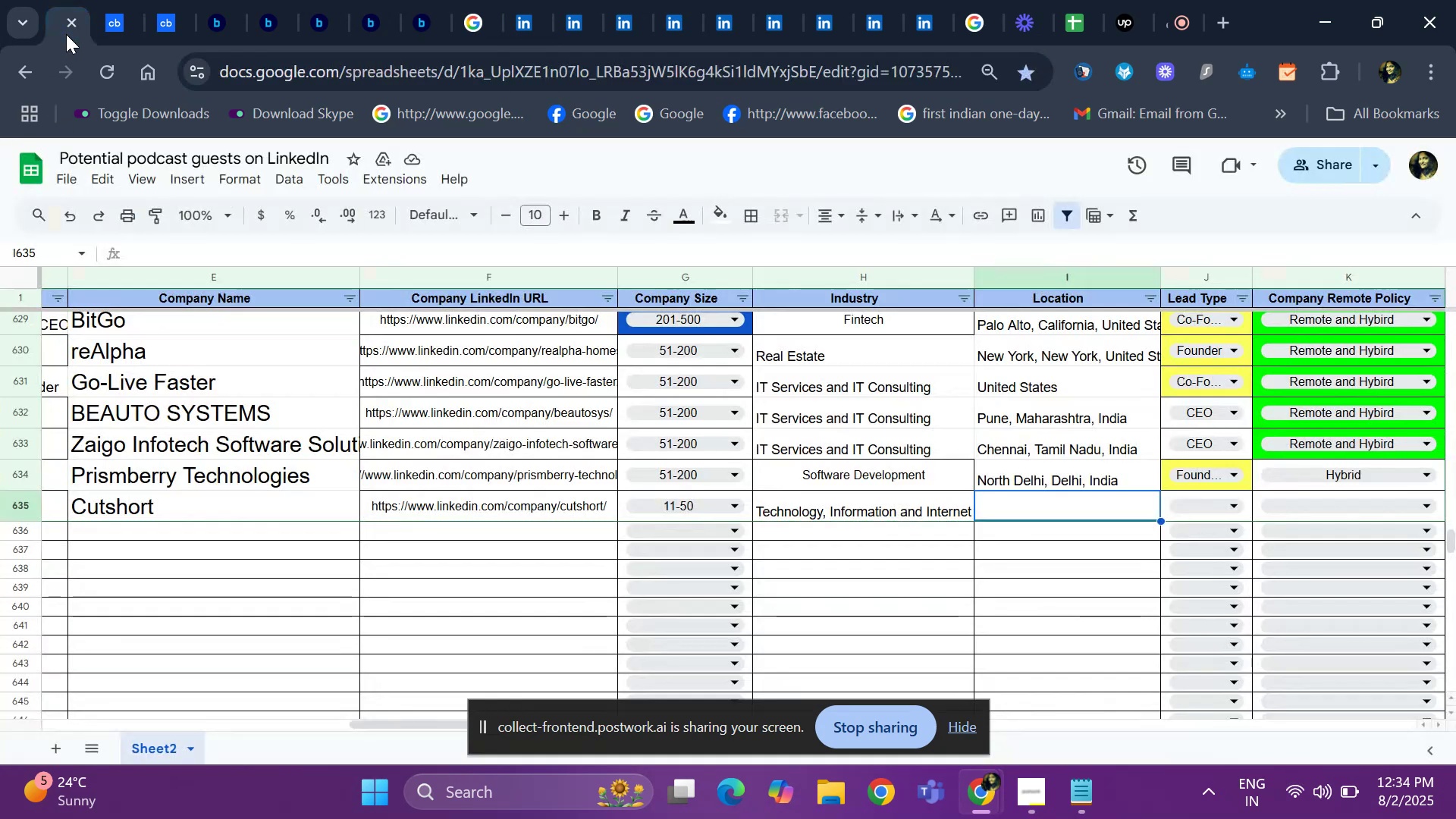 
key(Control+V)
 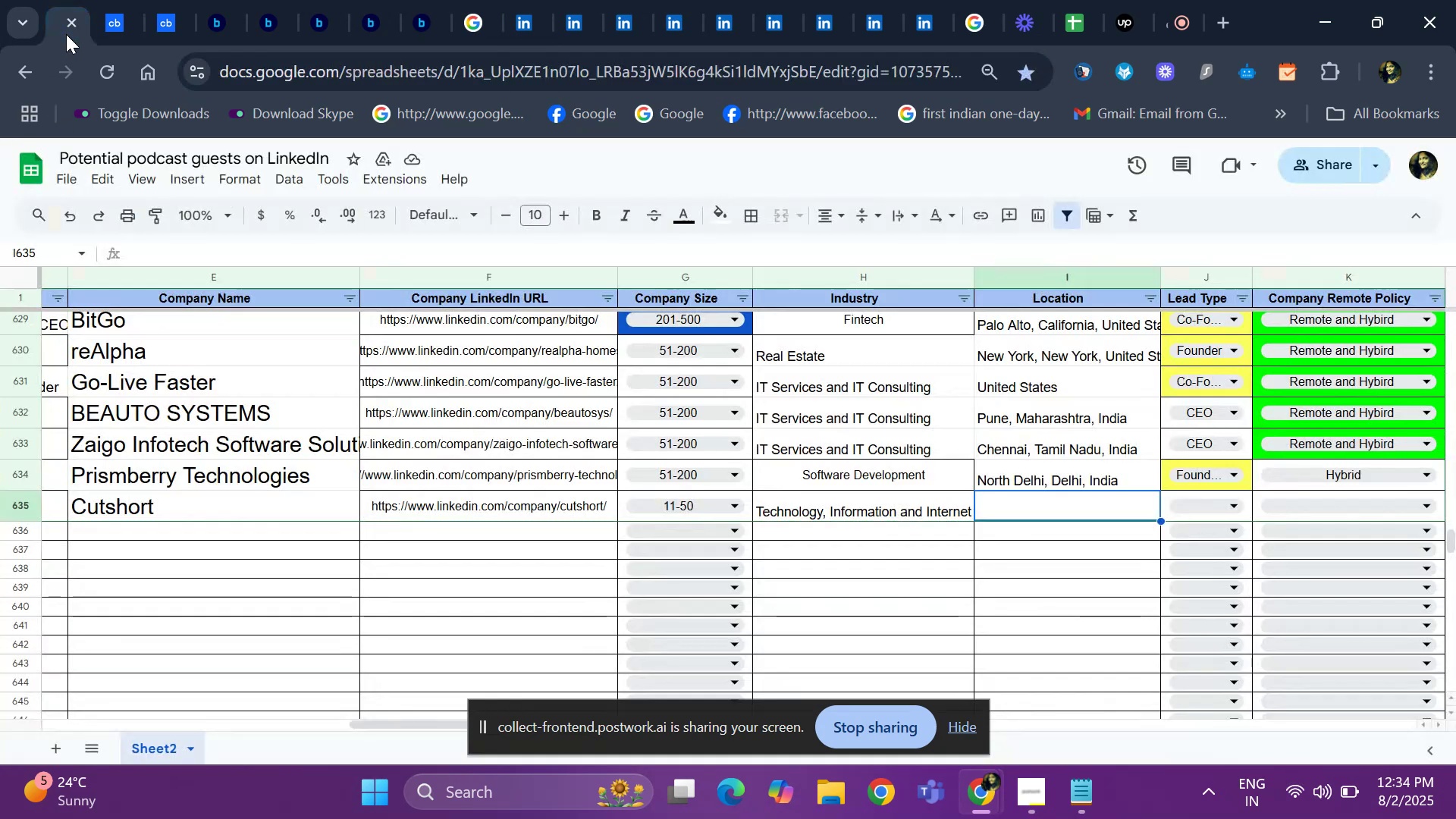 
key(ArrowRight)
 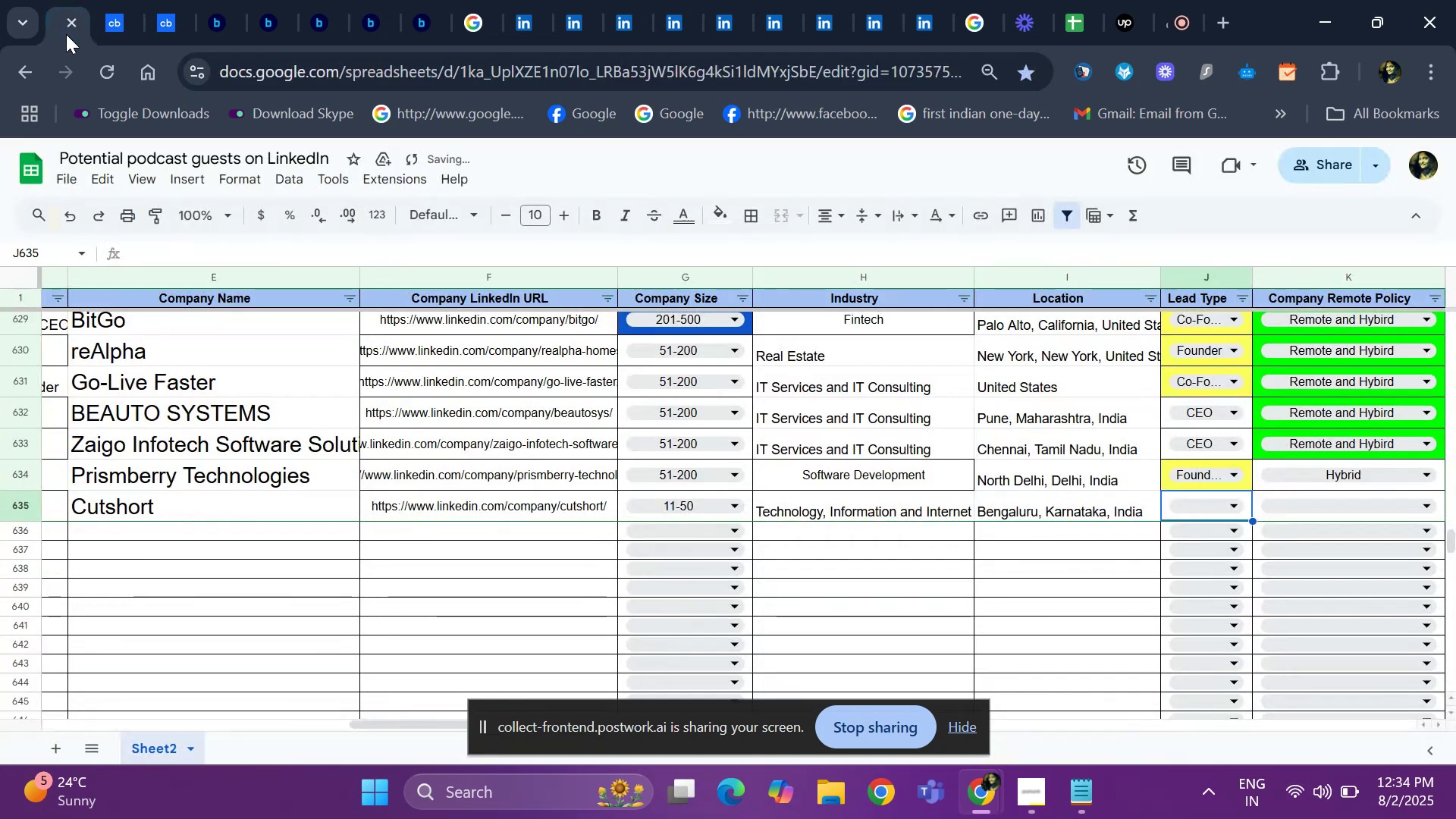 
hold_key(key=ArrowLeft, duration=0.7)
 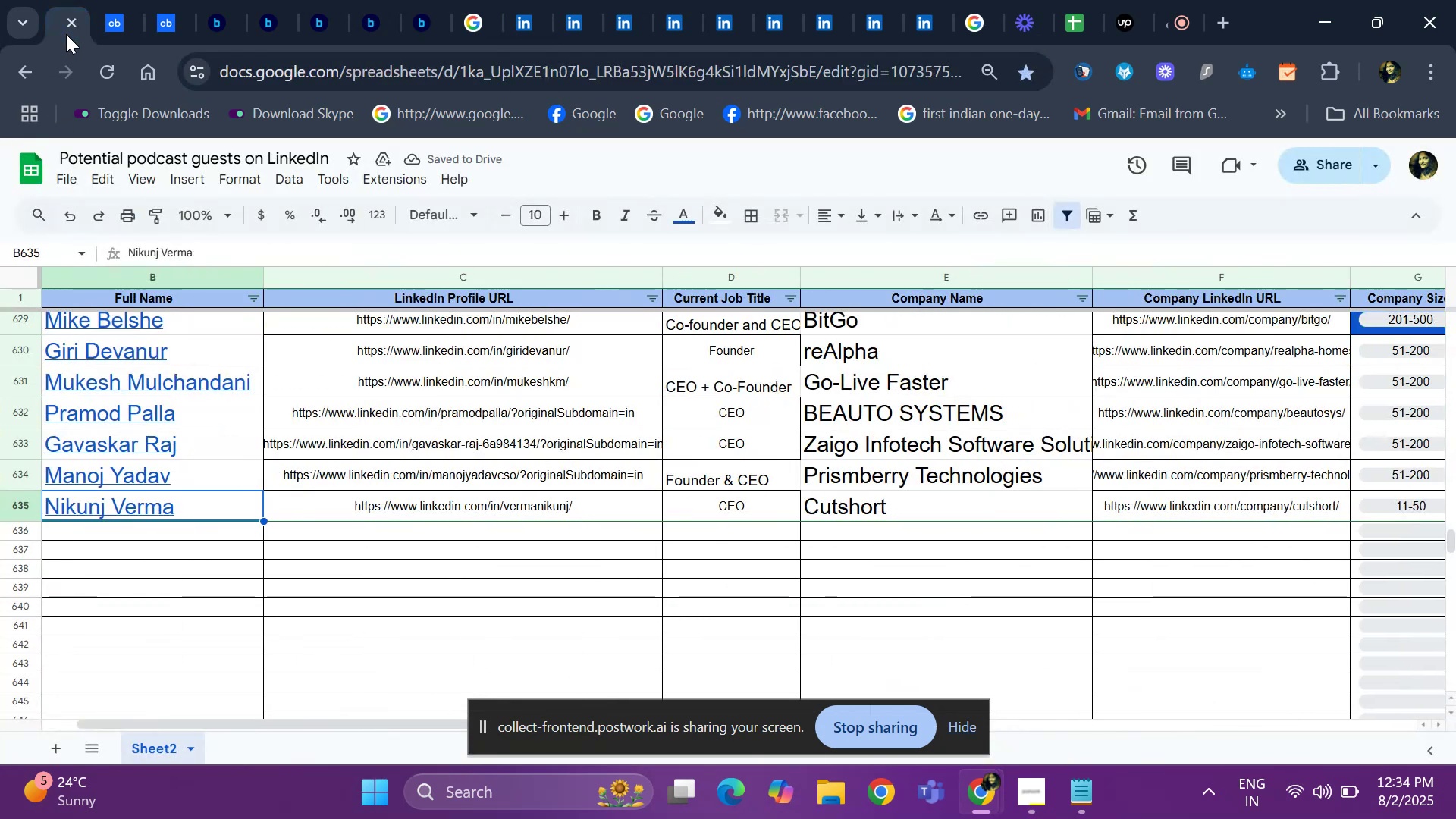 
key(ArrowRight)
 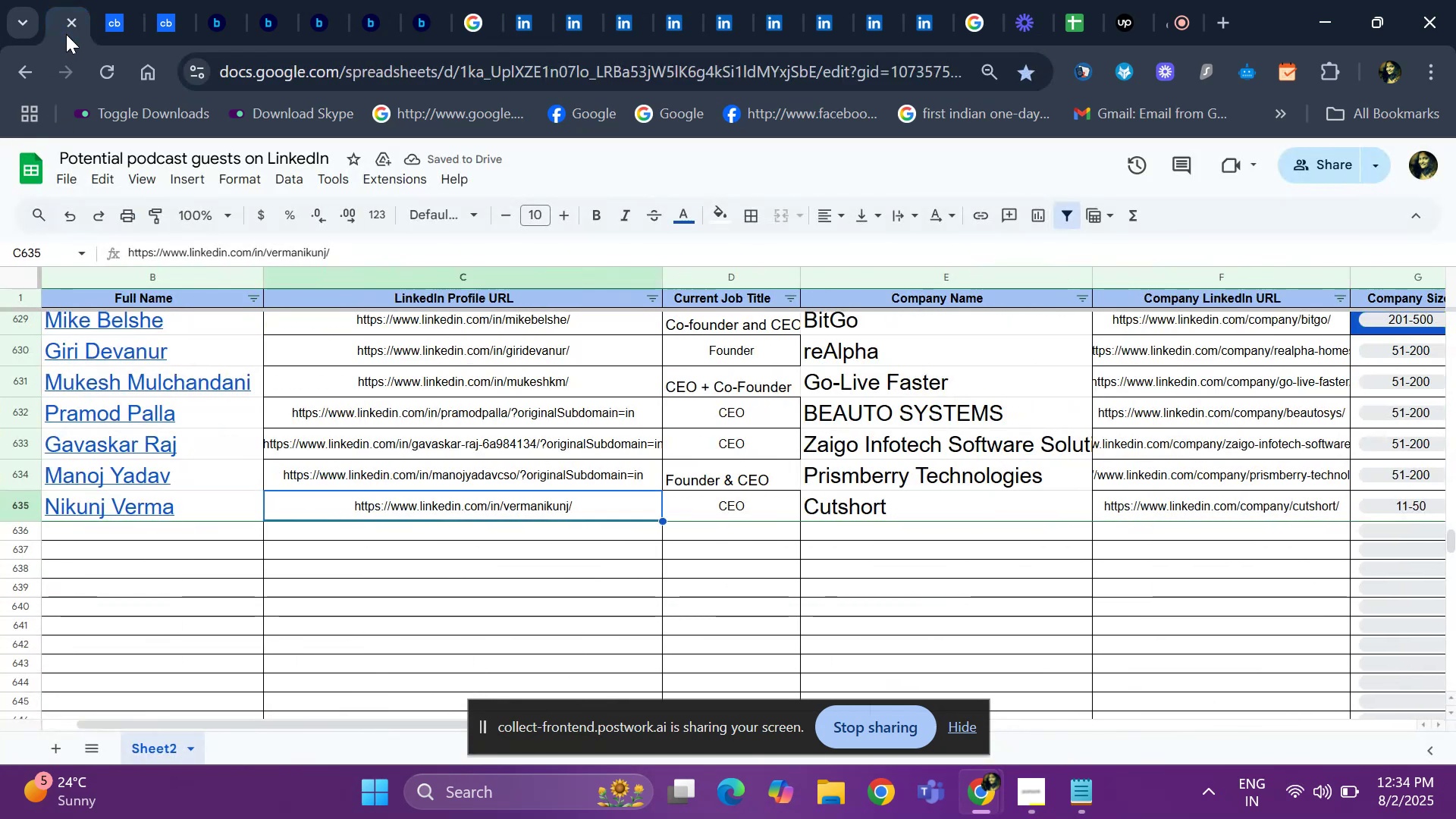 
key(ArrowRight)
 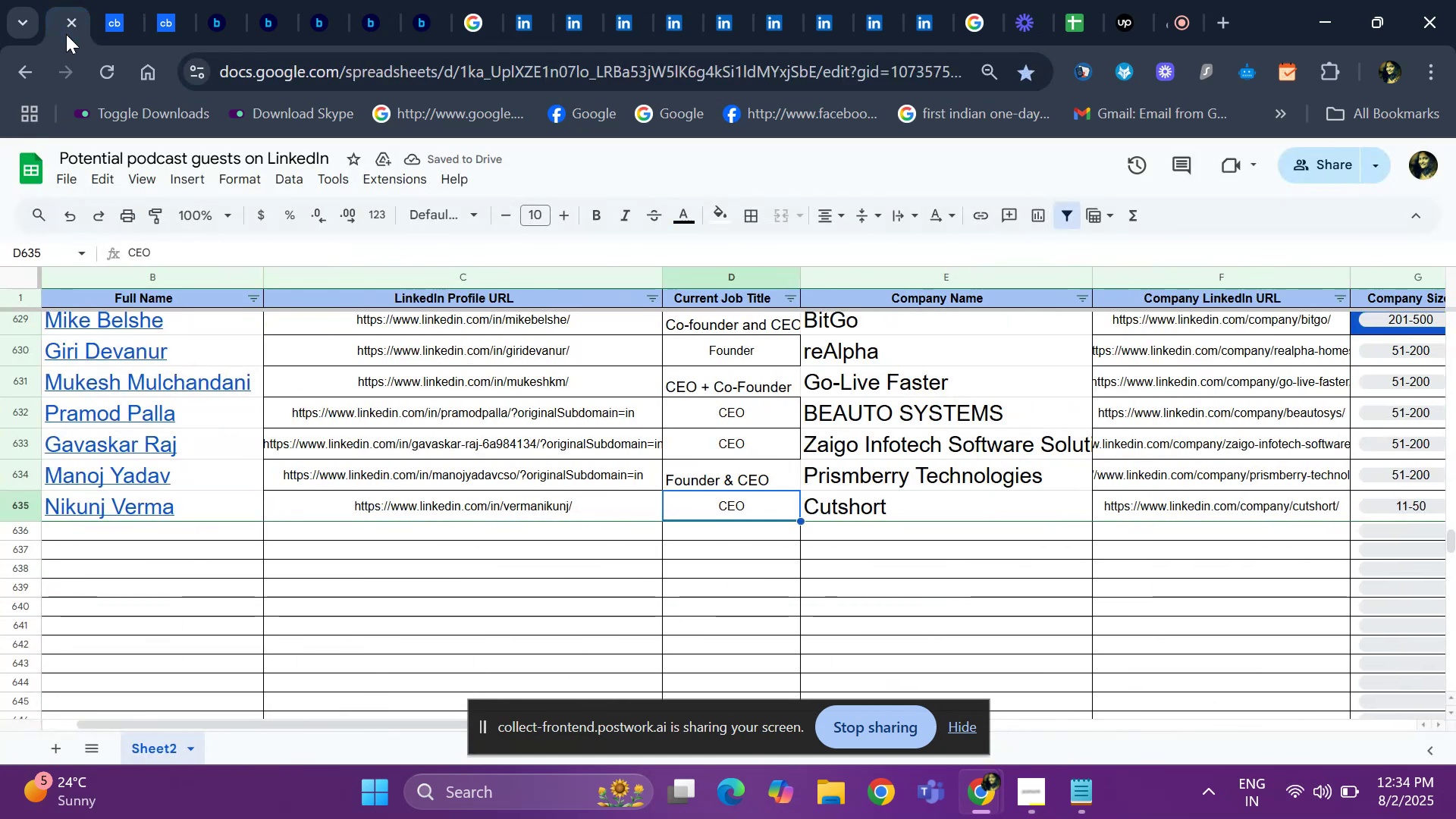 
key(ArrowRight)
 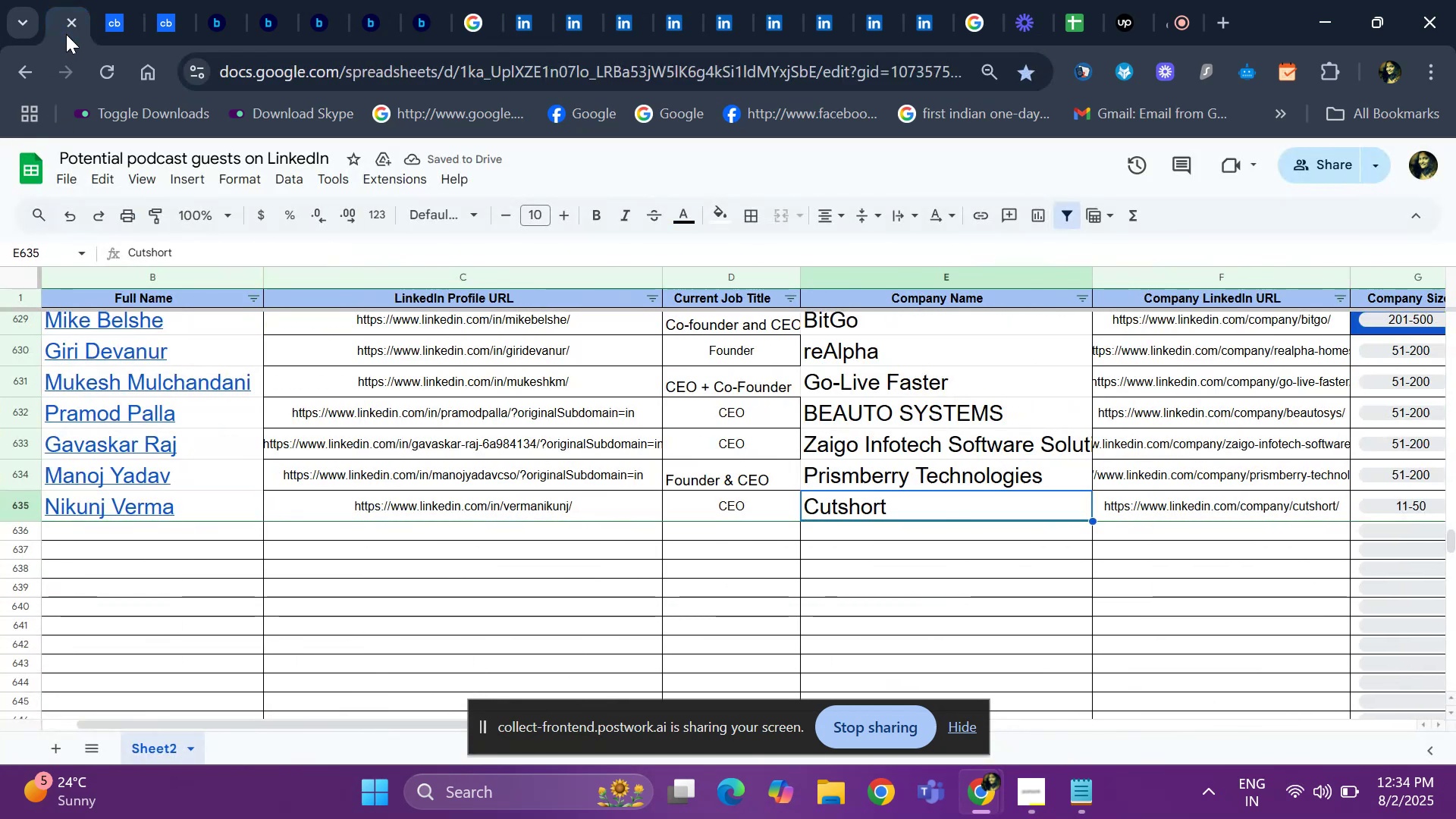 
key(ArrowRight)
 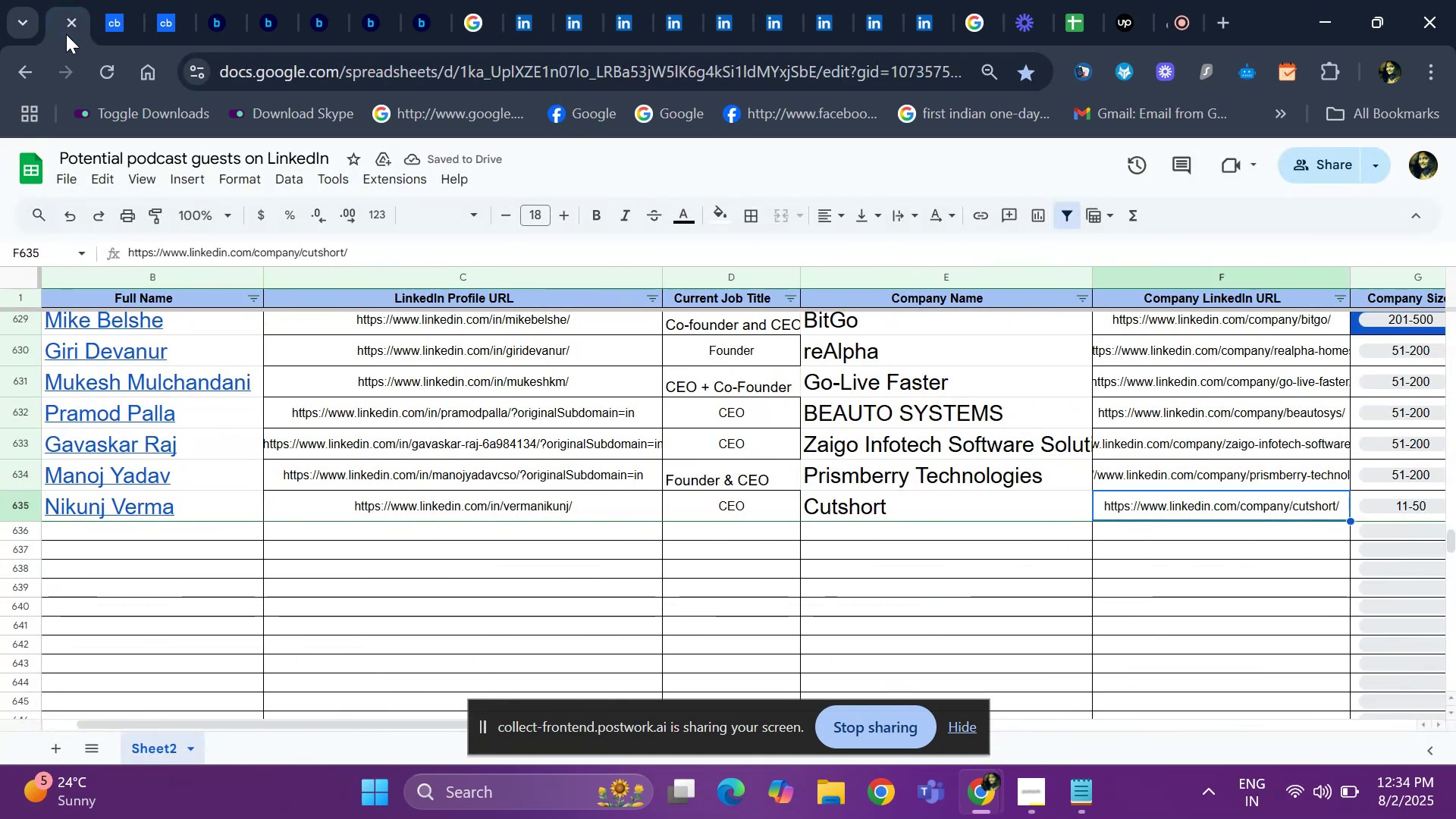 
key(ArrowRight)
 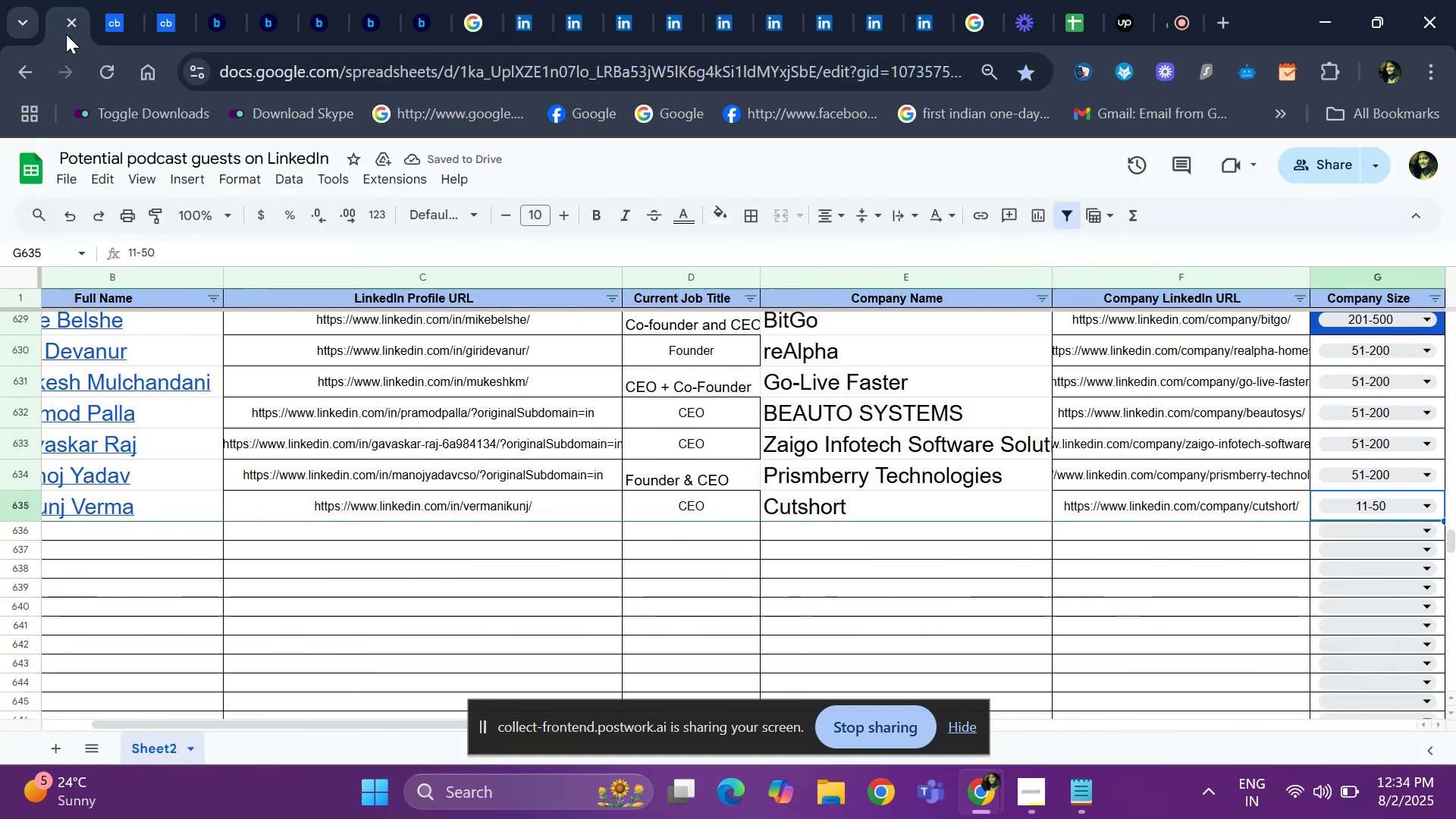 
key(ArrowRight)
 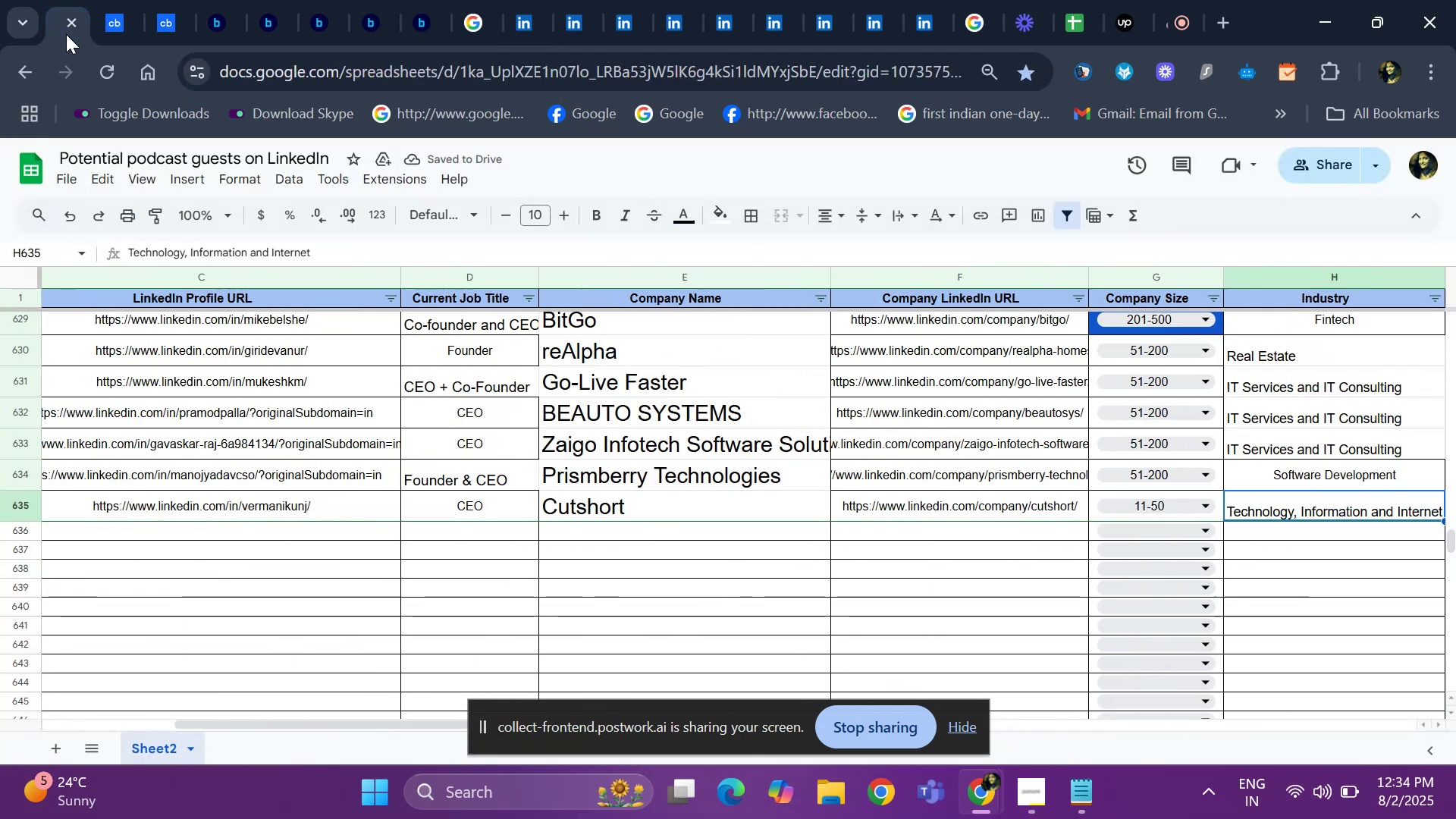 
key(ArrowRight)
 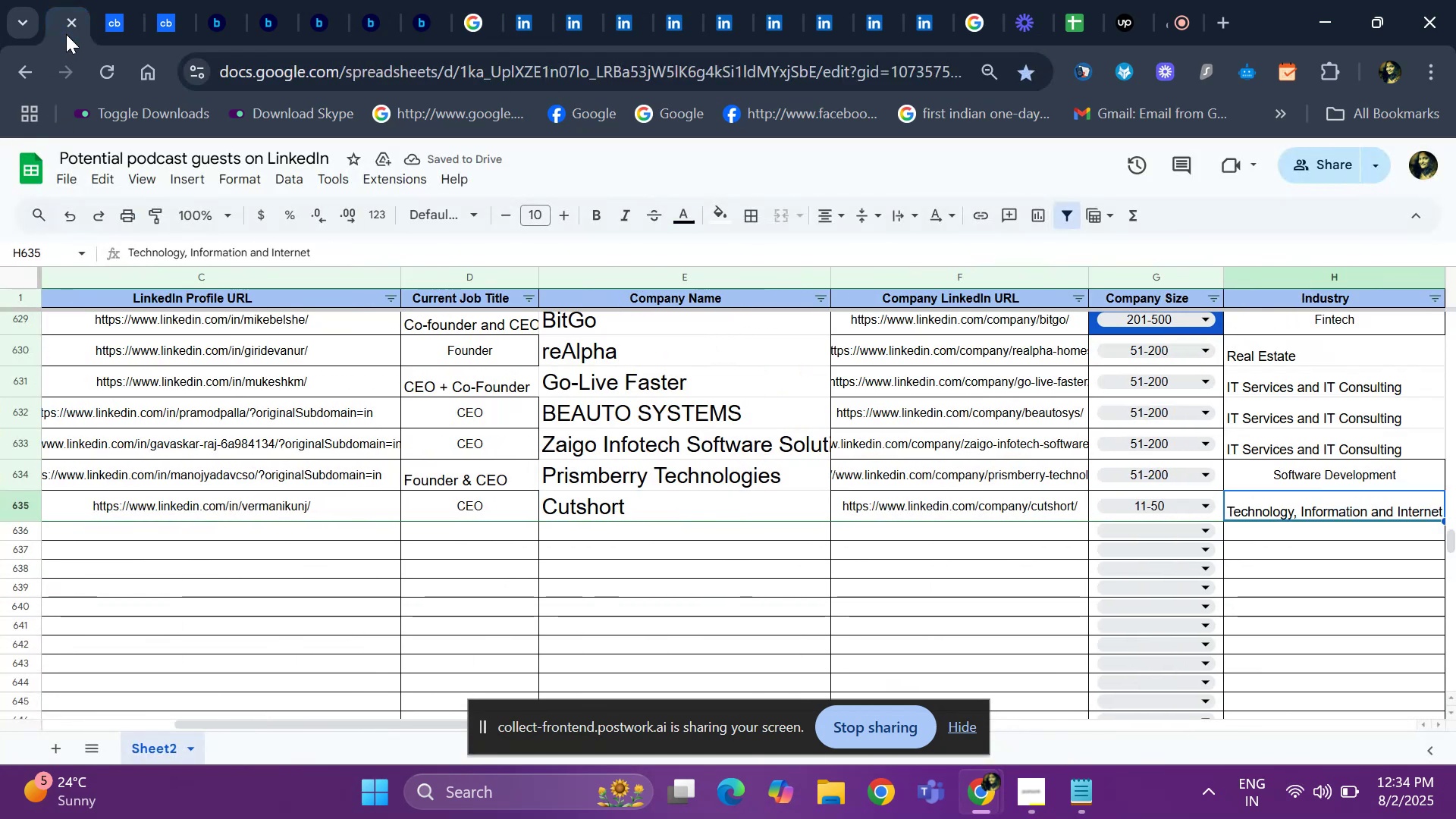 
key(ArrowRight)
 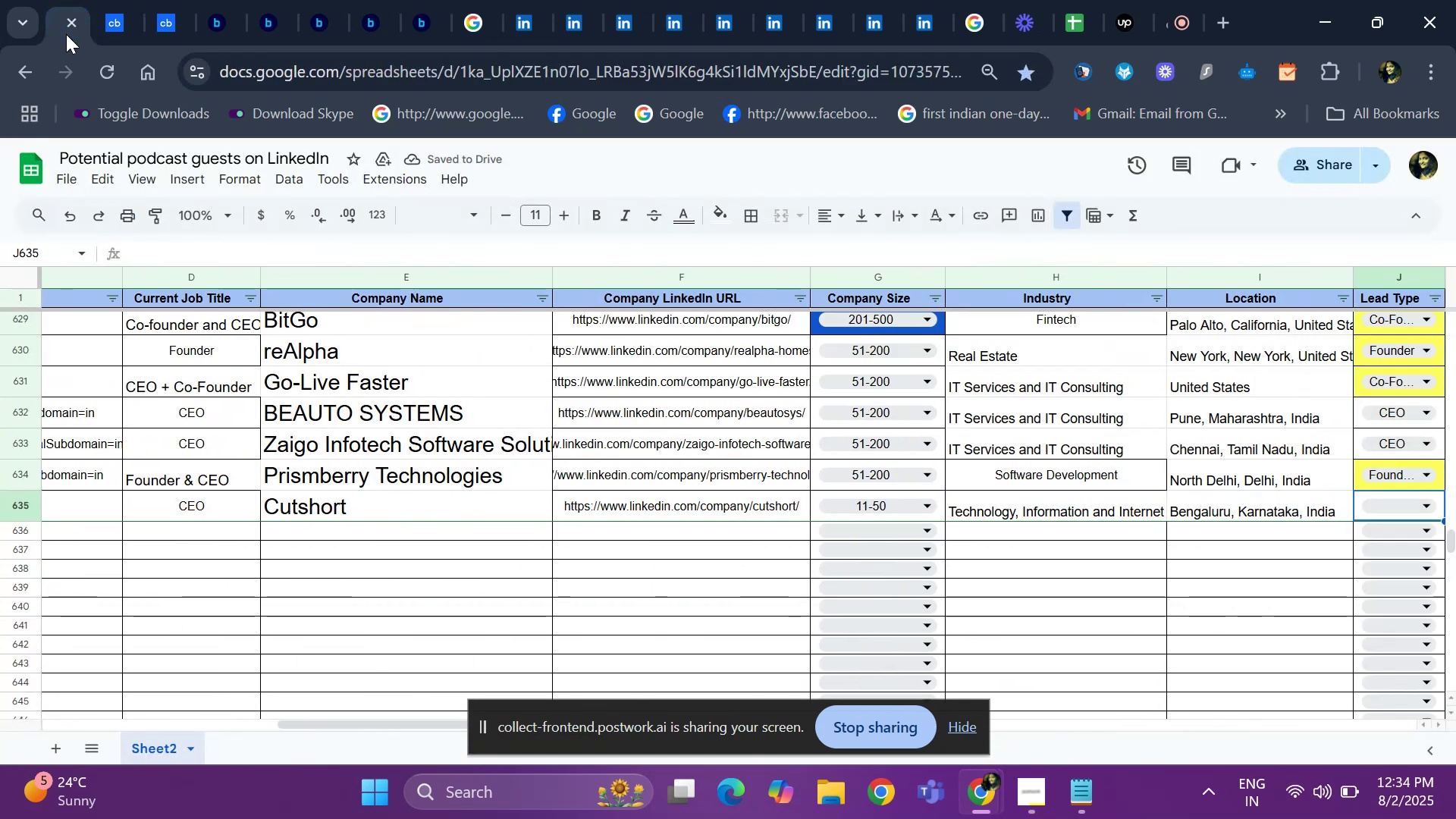 
key(ArrowRight)
 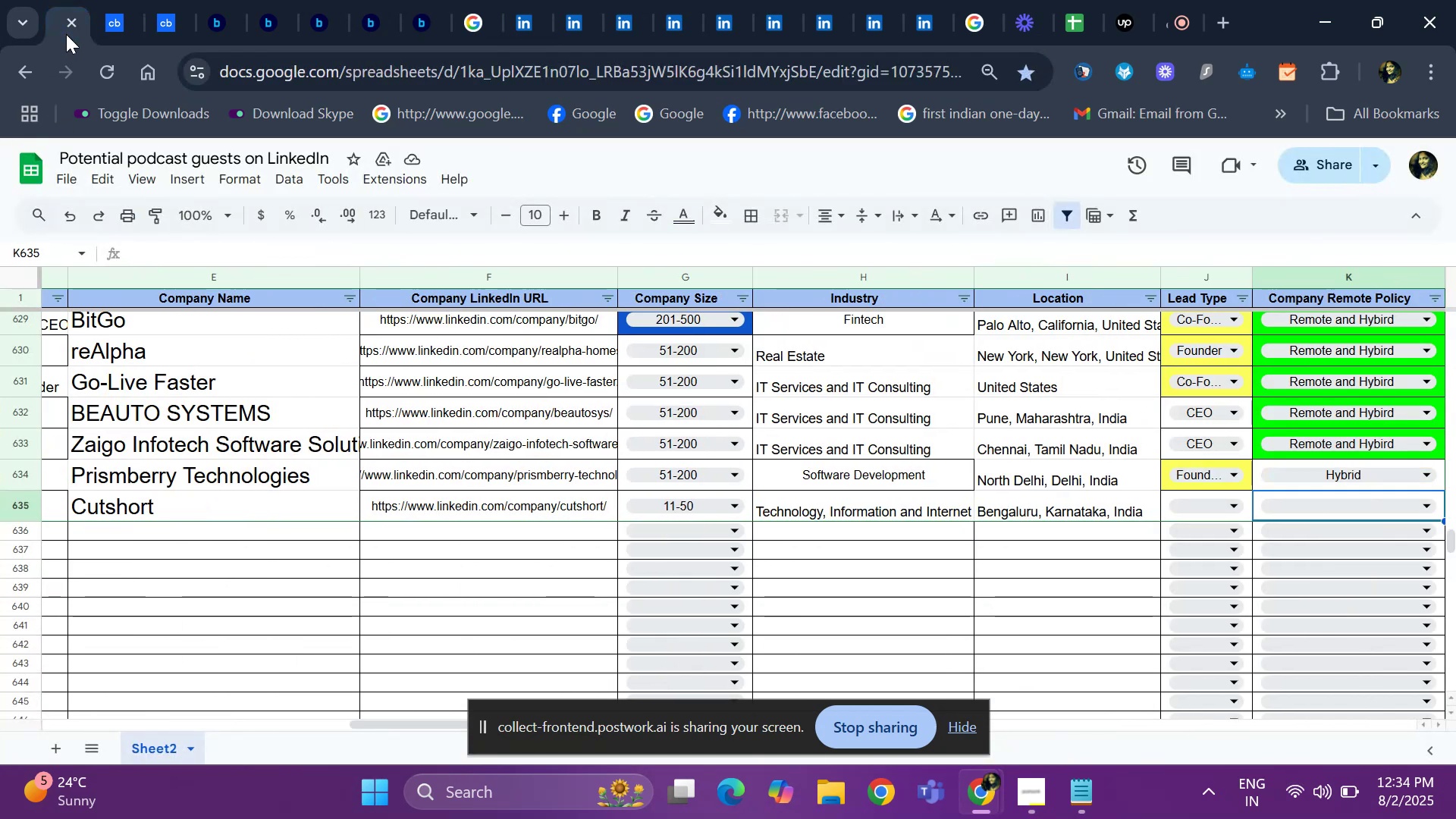 
key(ArrowLeft)
 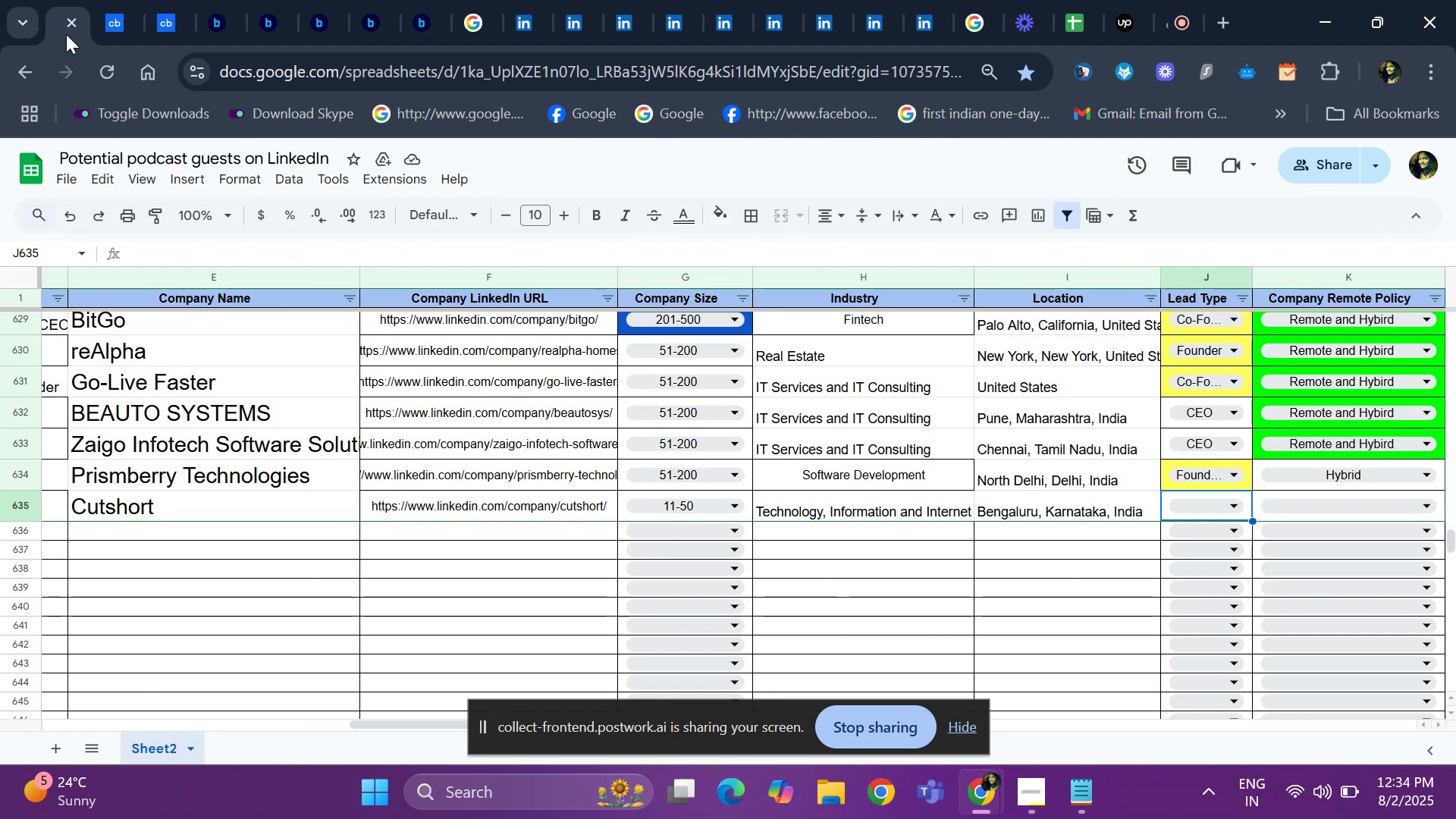 
key(Enter)
 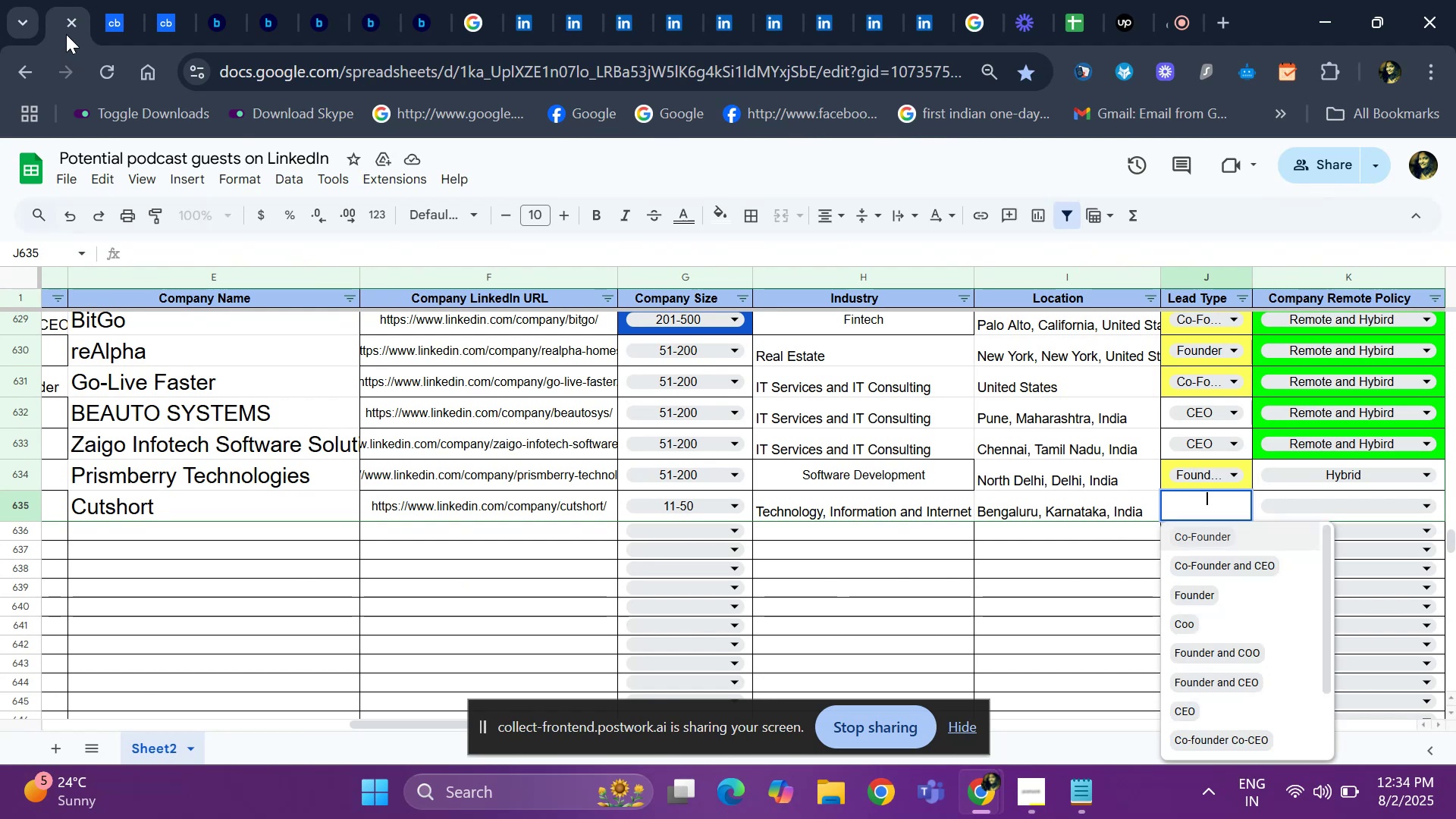 
key(ArrowDown)
 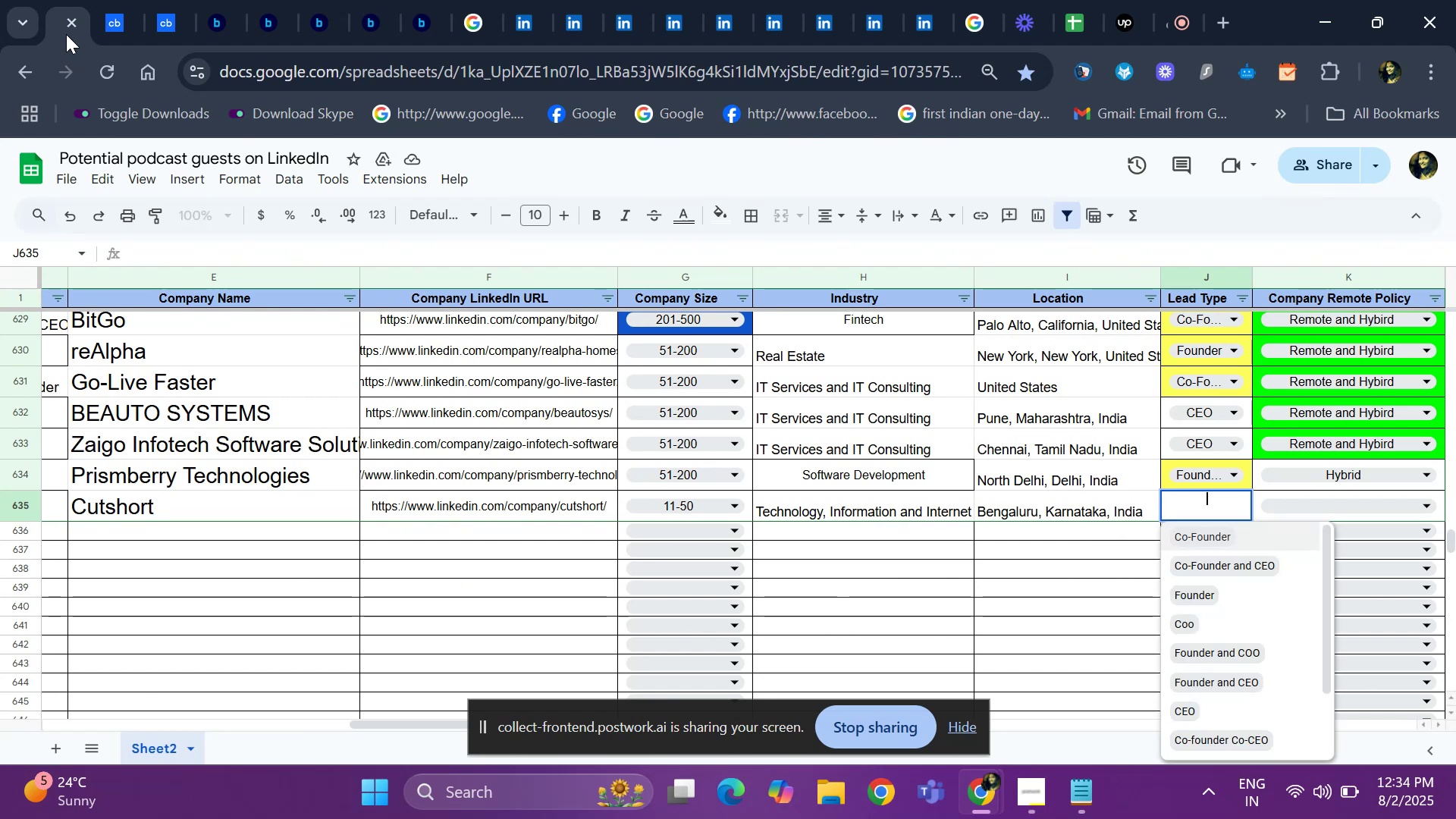 
key(ArrowDown)
 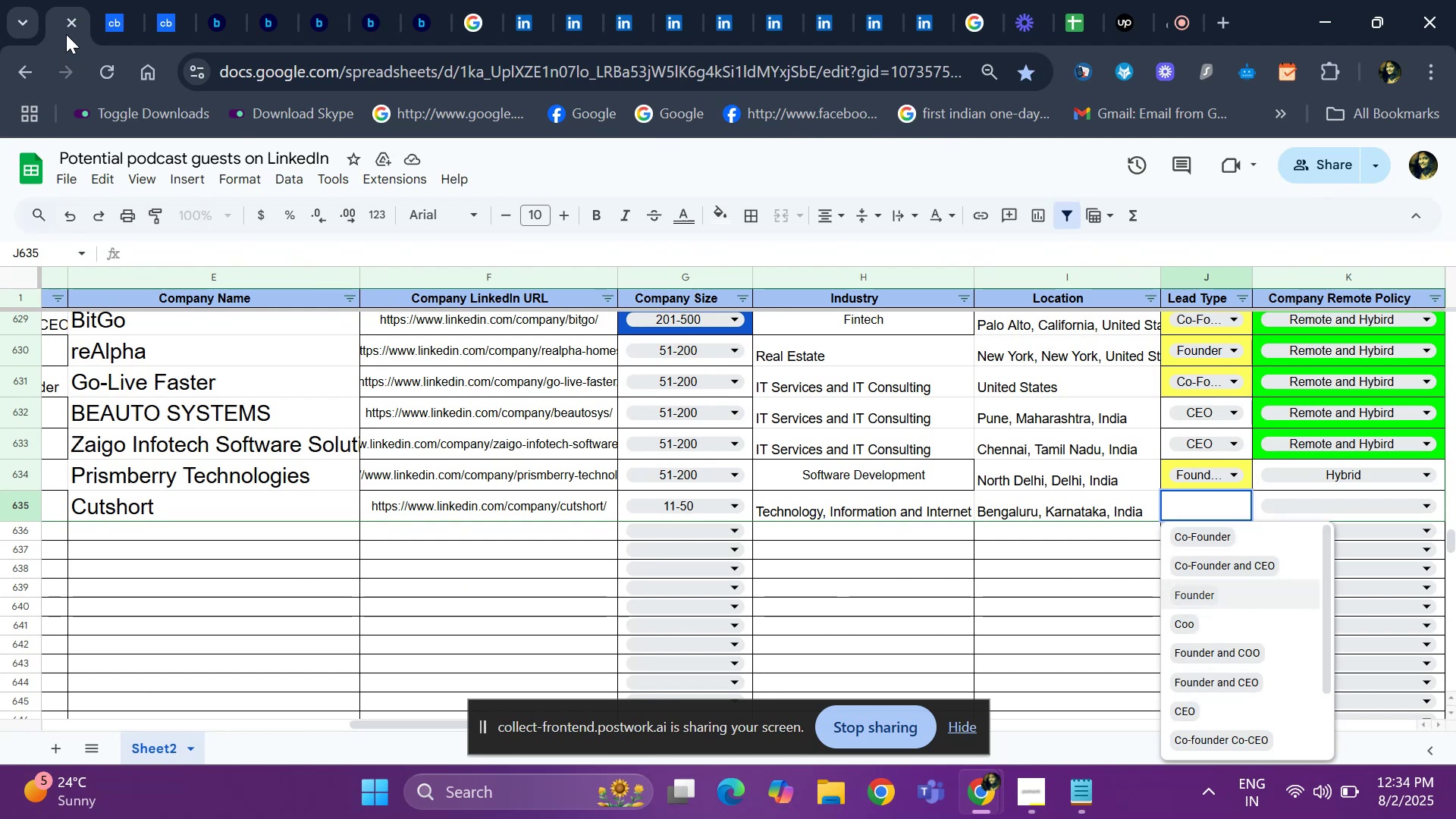 
key(ArrowDown)
 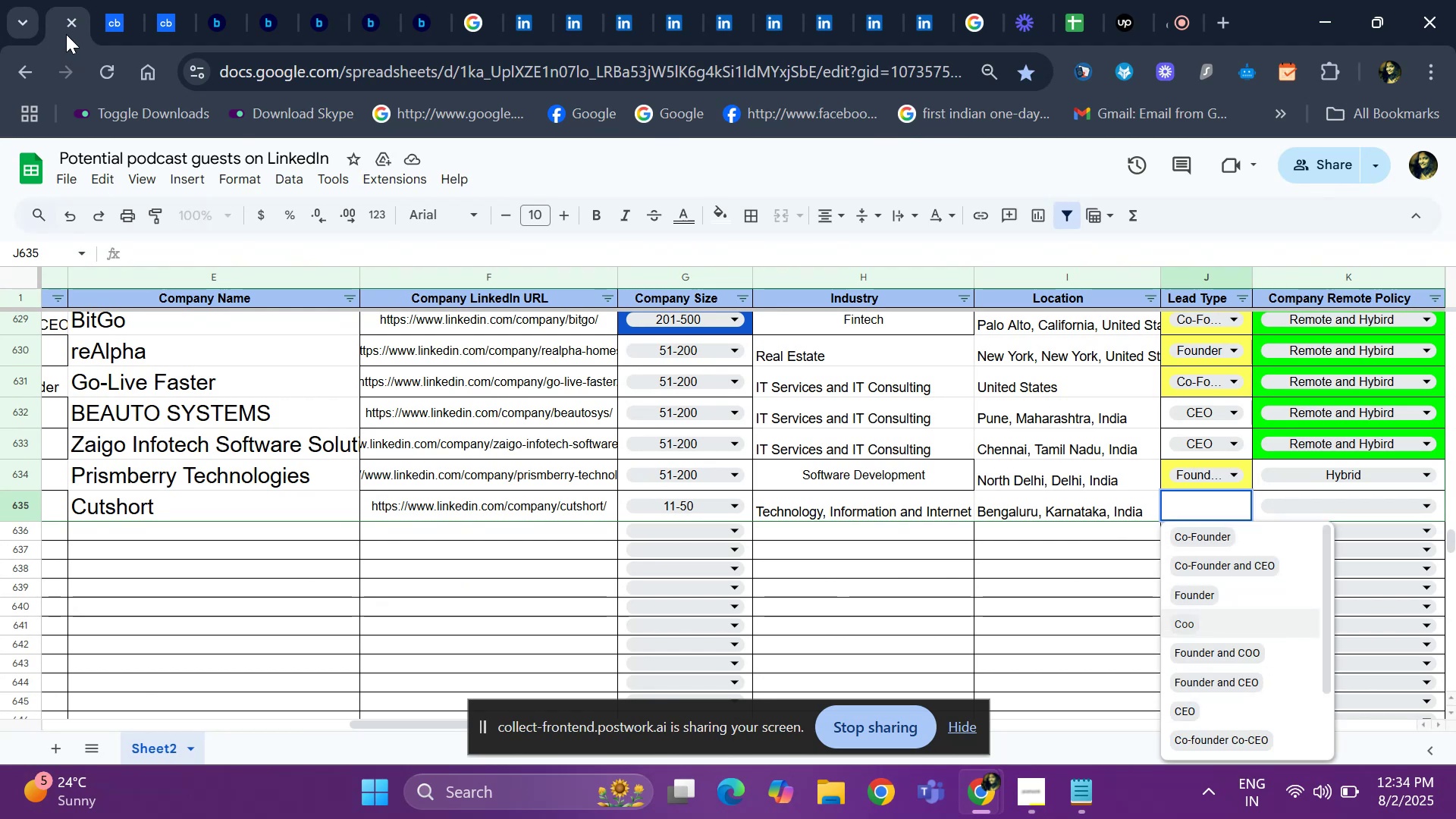 
key(ArrowDown)
 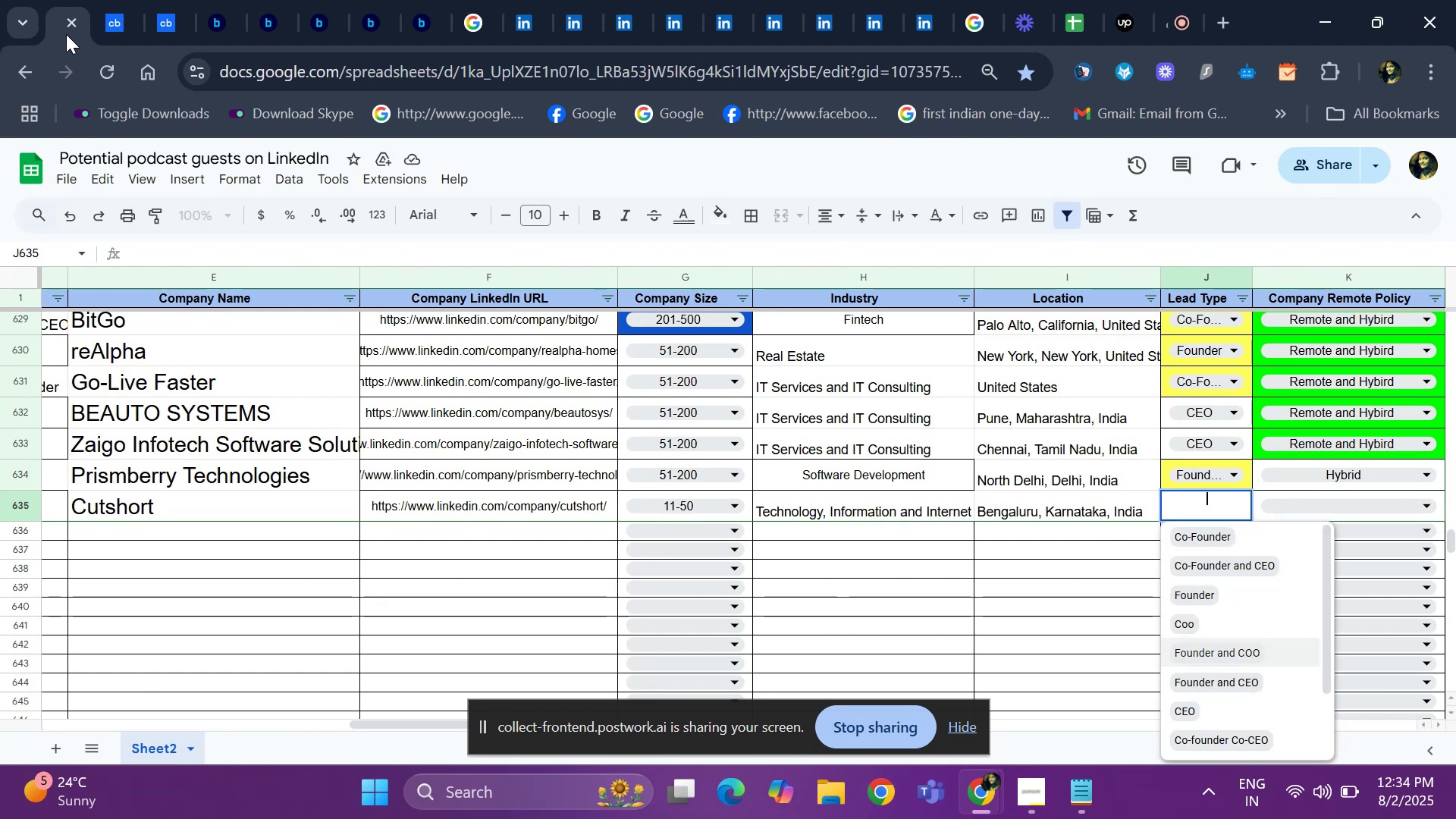 
key(ArrowDown)
 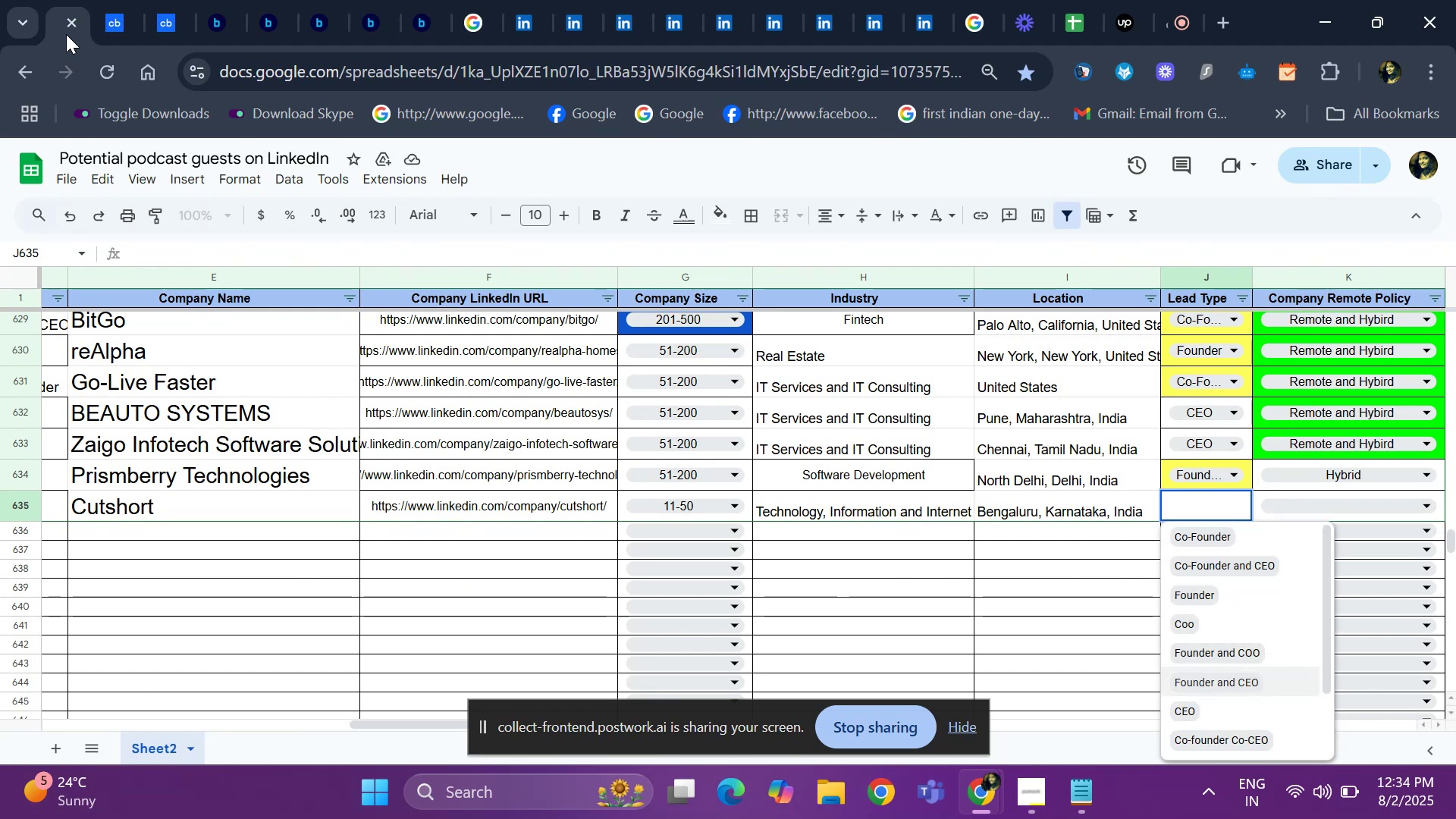 
key(ArrowDown)
 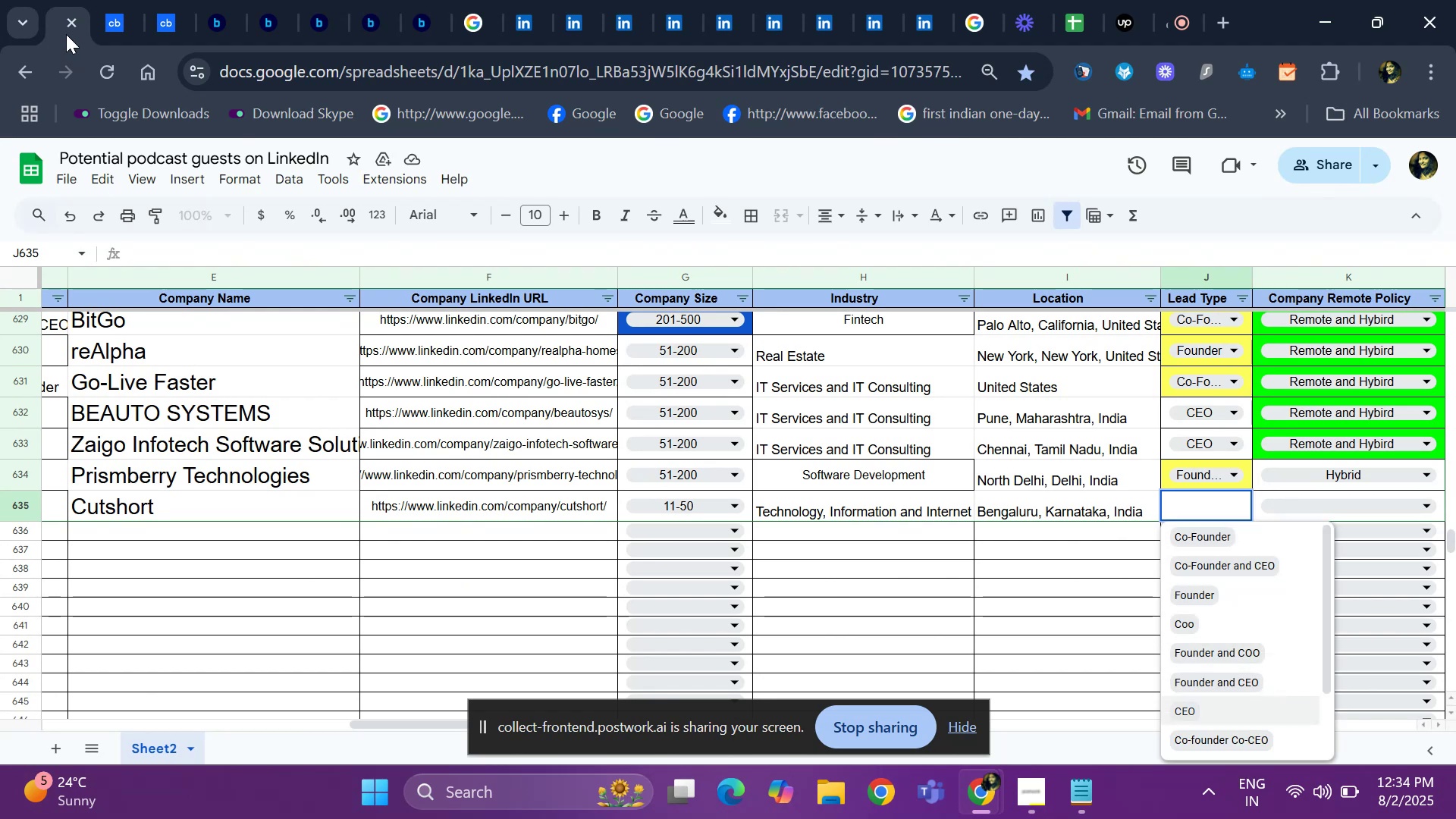 
key(Enter)
 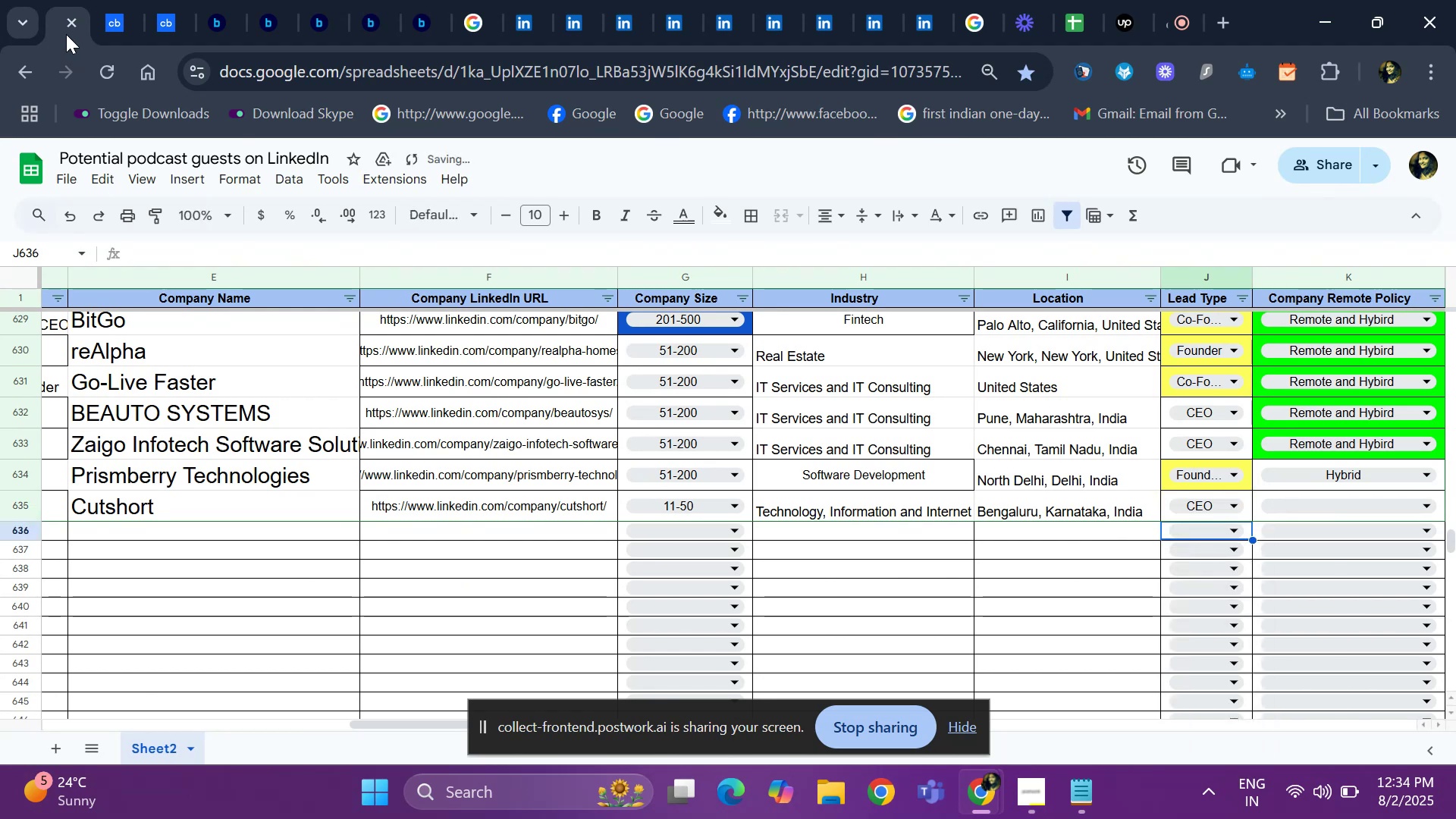 
key(ArrowUp)
 